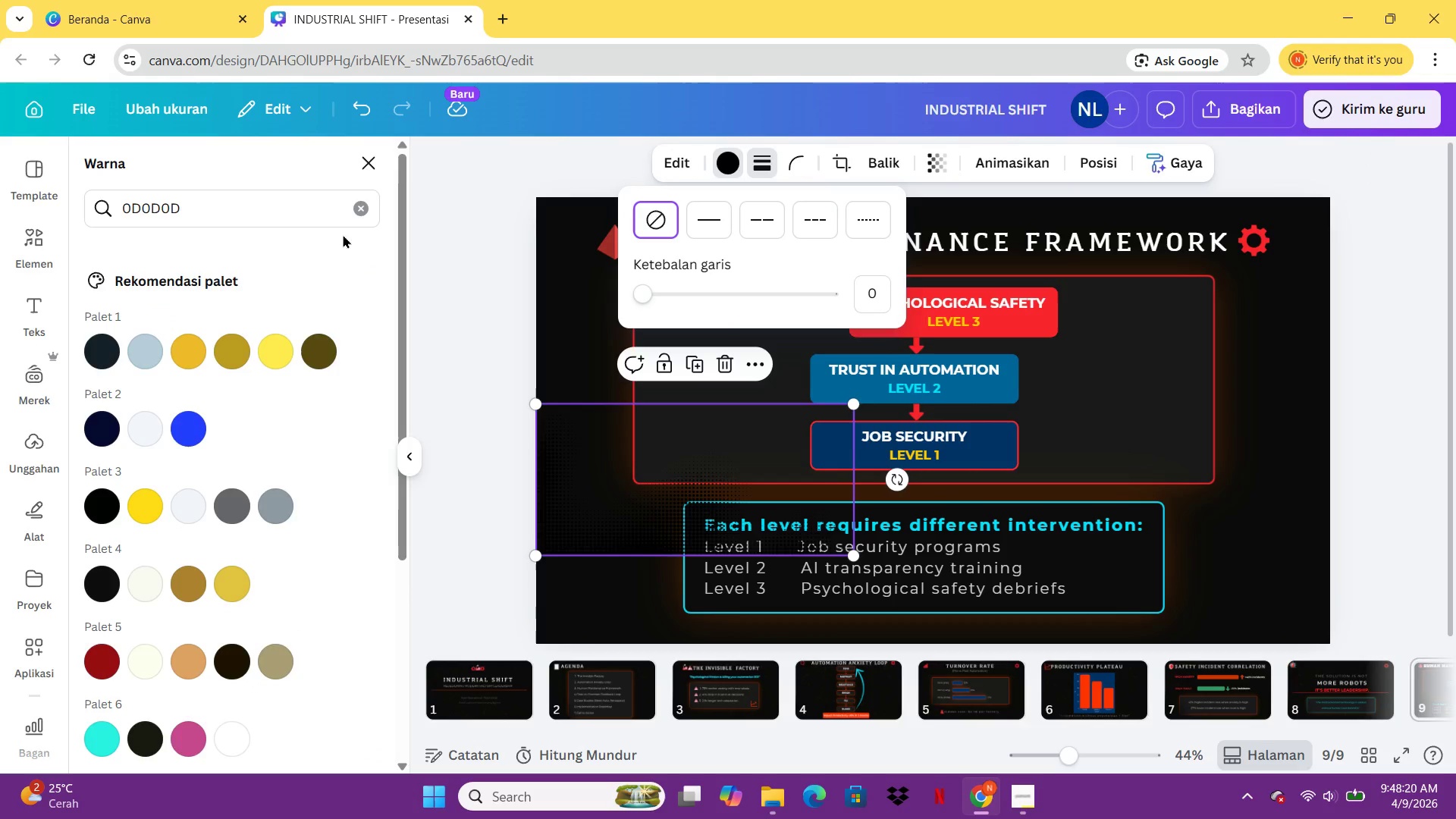 
left_click([356, 213])
 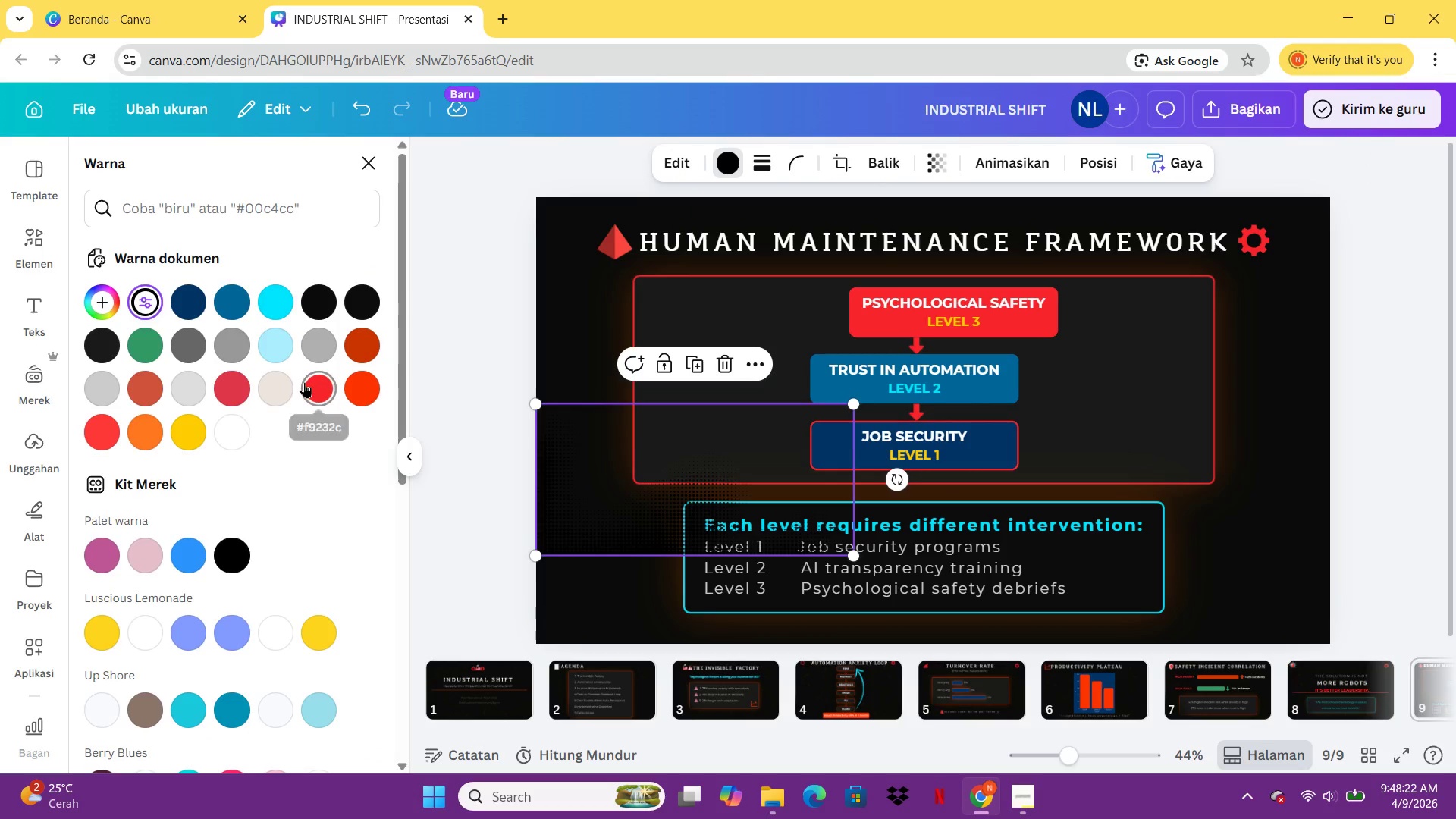 
left_click([304, 382])
 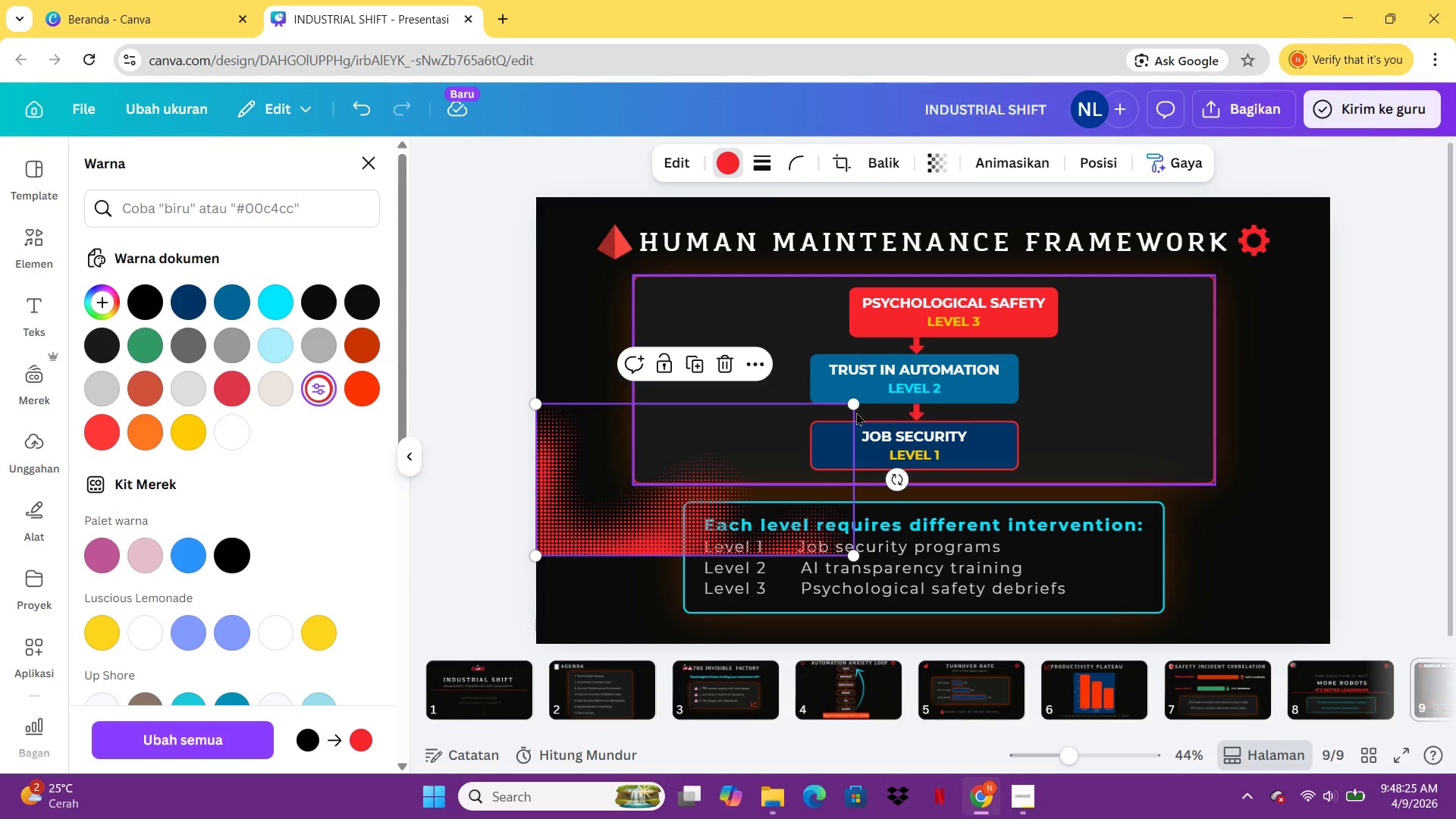 
left_click_drag(start_coordinate=[853, 407], to_coordinate=[1389, 294])
 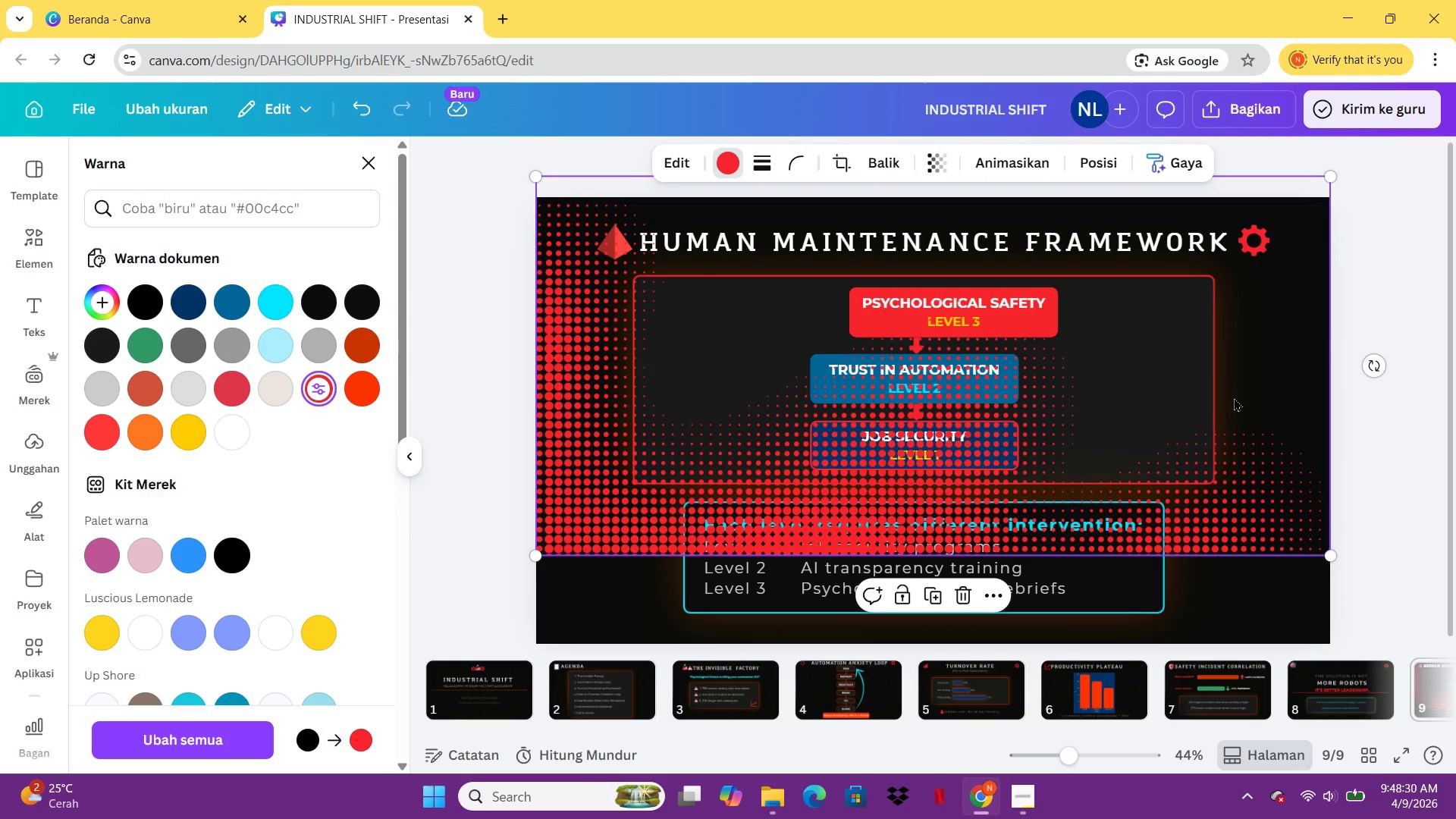 
left_click_drag(start_coordinate=[1235, 396], to_coordinate=[1216, 485])
 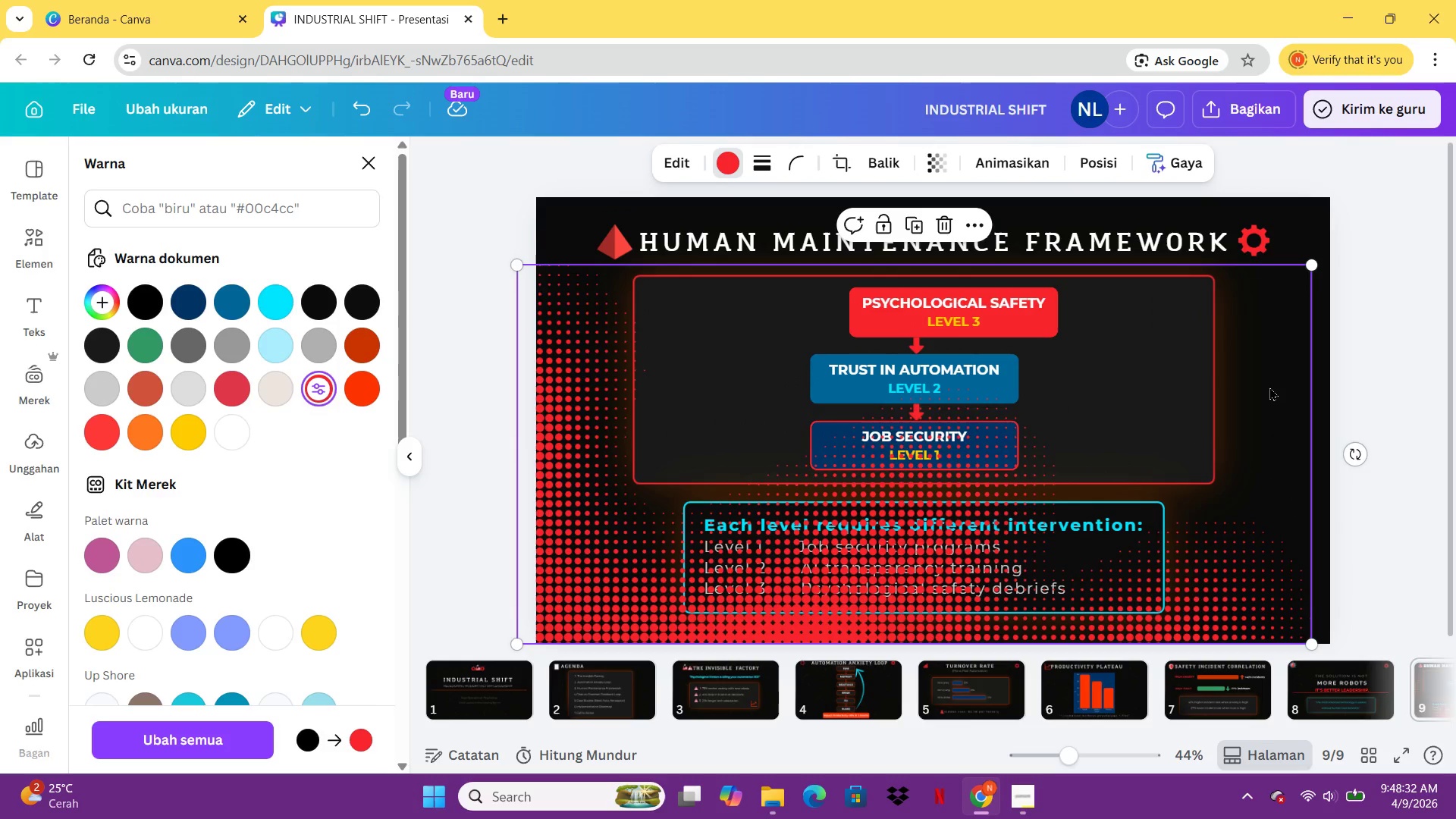 
left_click_drag(start_coordinate=[1269, 387], to_coordinate=[1291, 387])
 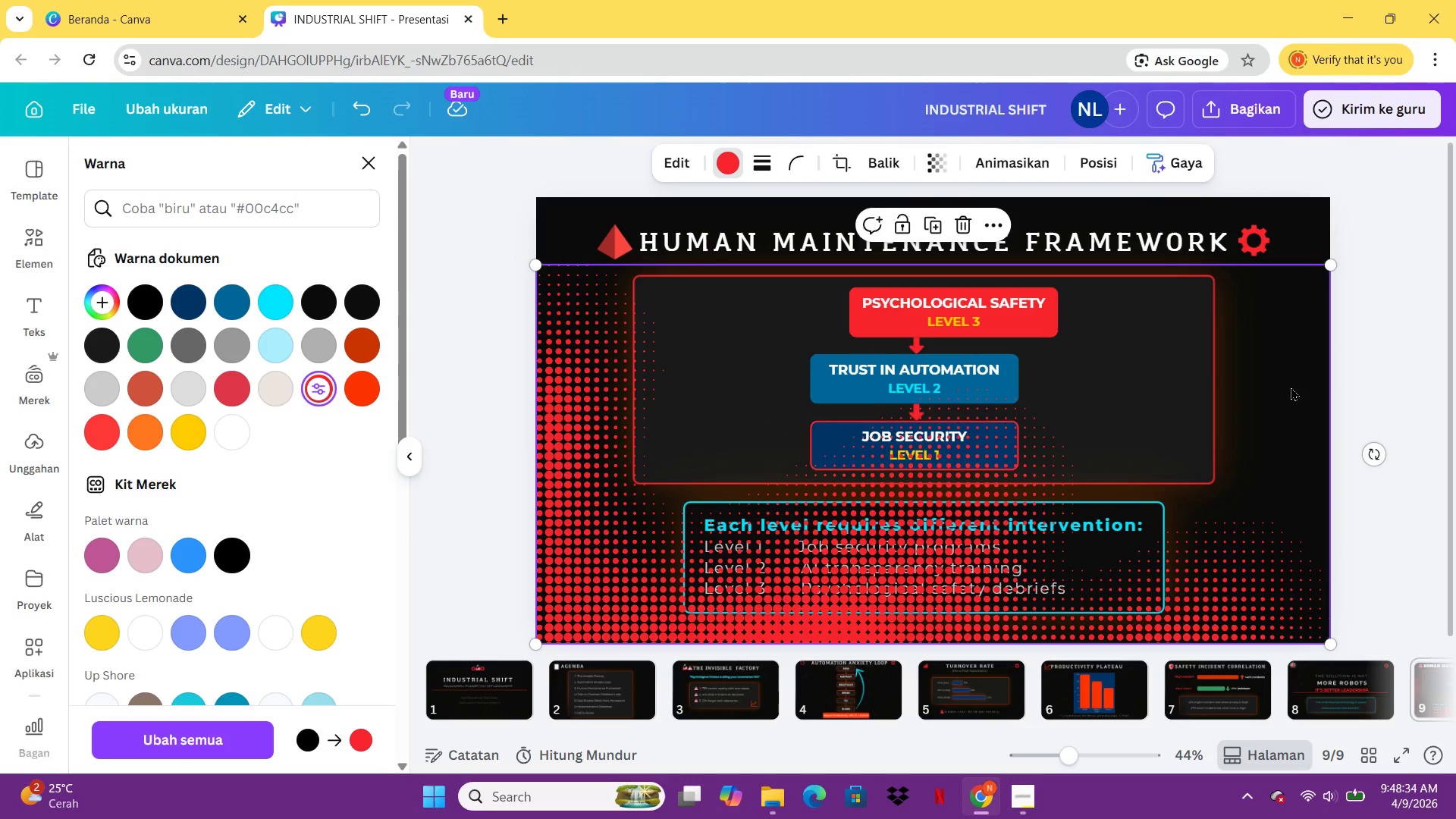 
right_click([1291, 387])
 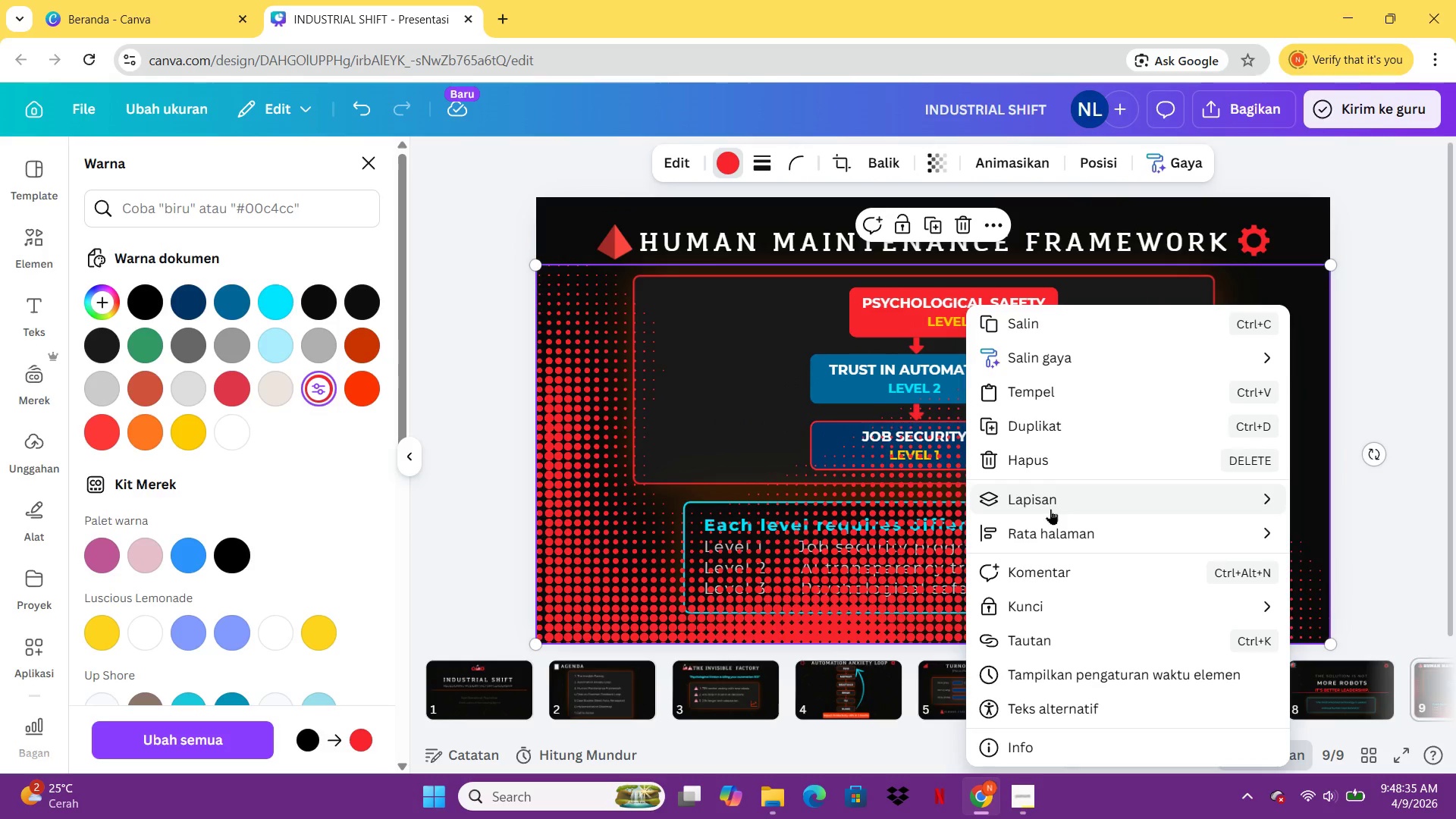 
left_click([1050, 510])
 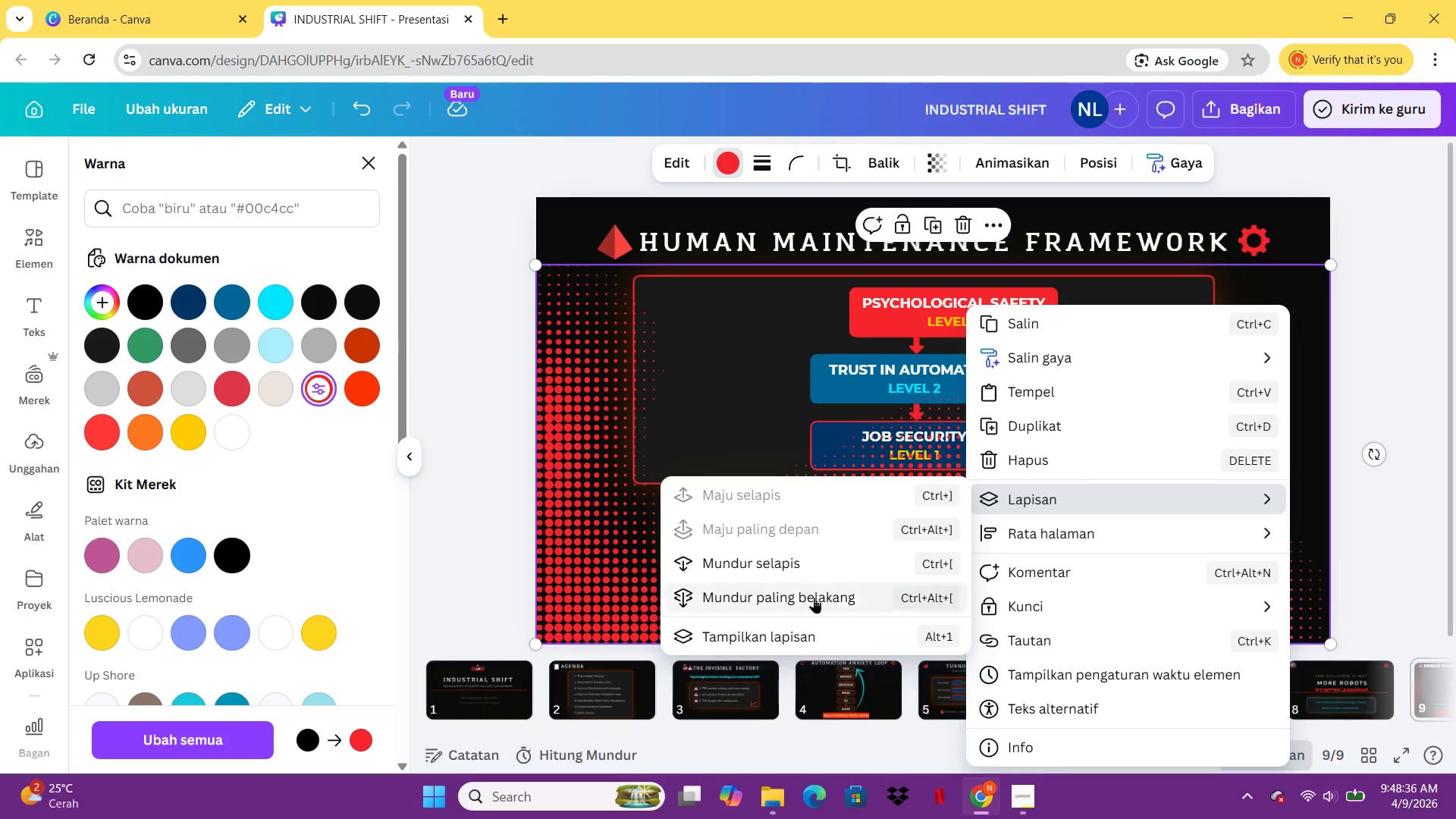 
left_click([814, 598])
 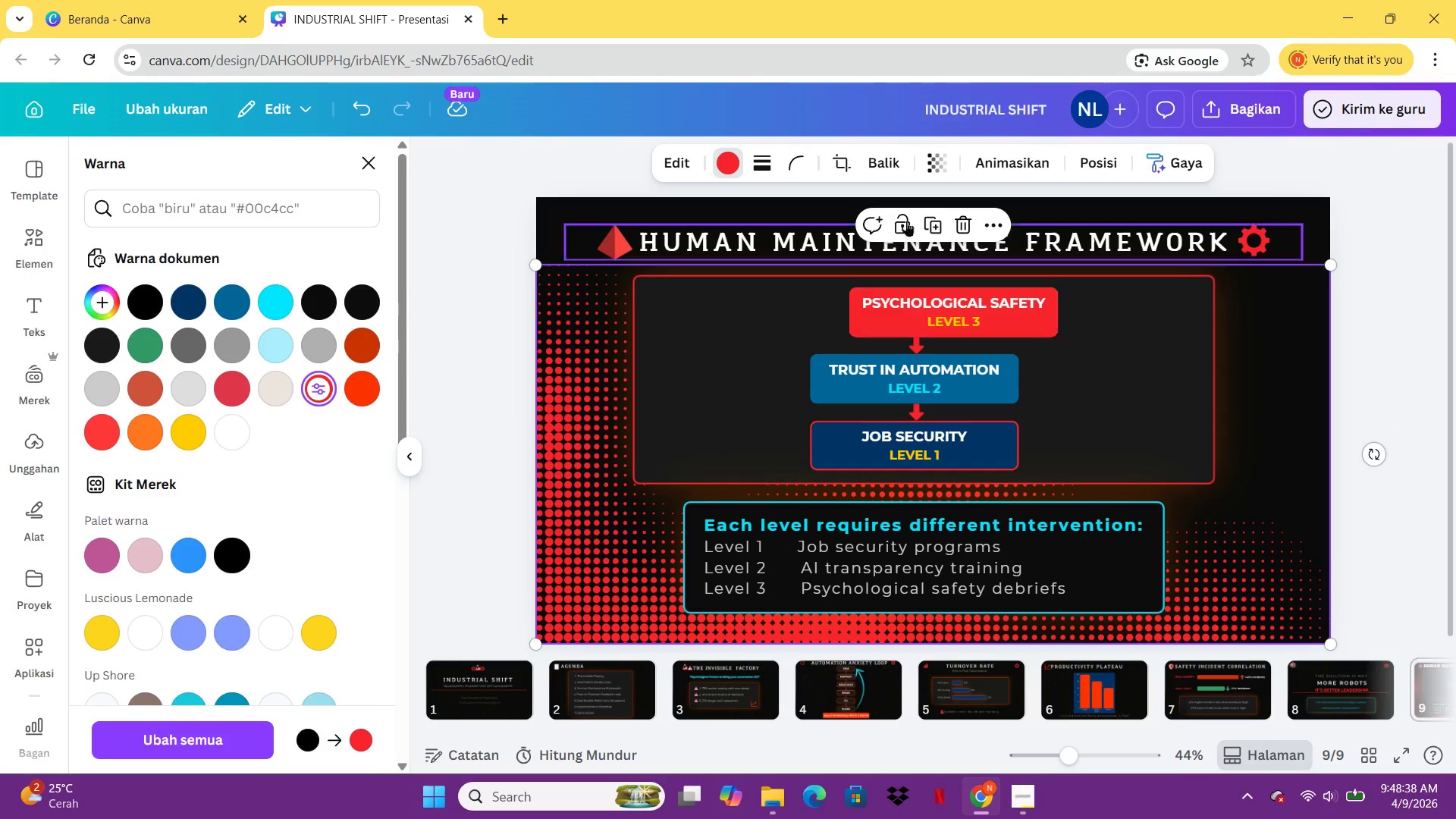 
left_click([943, 155])
 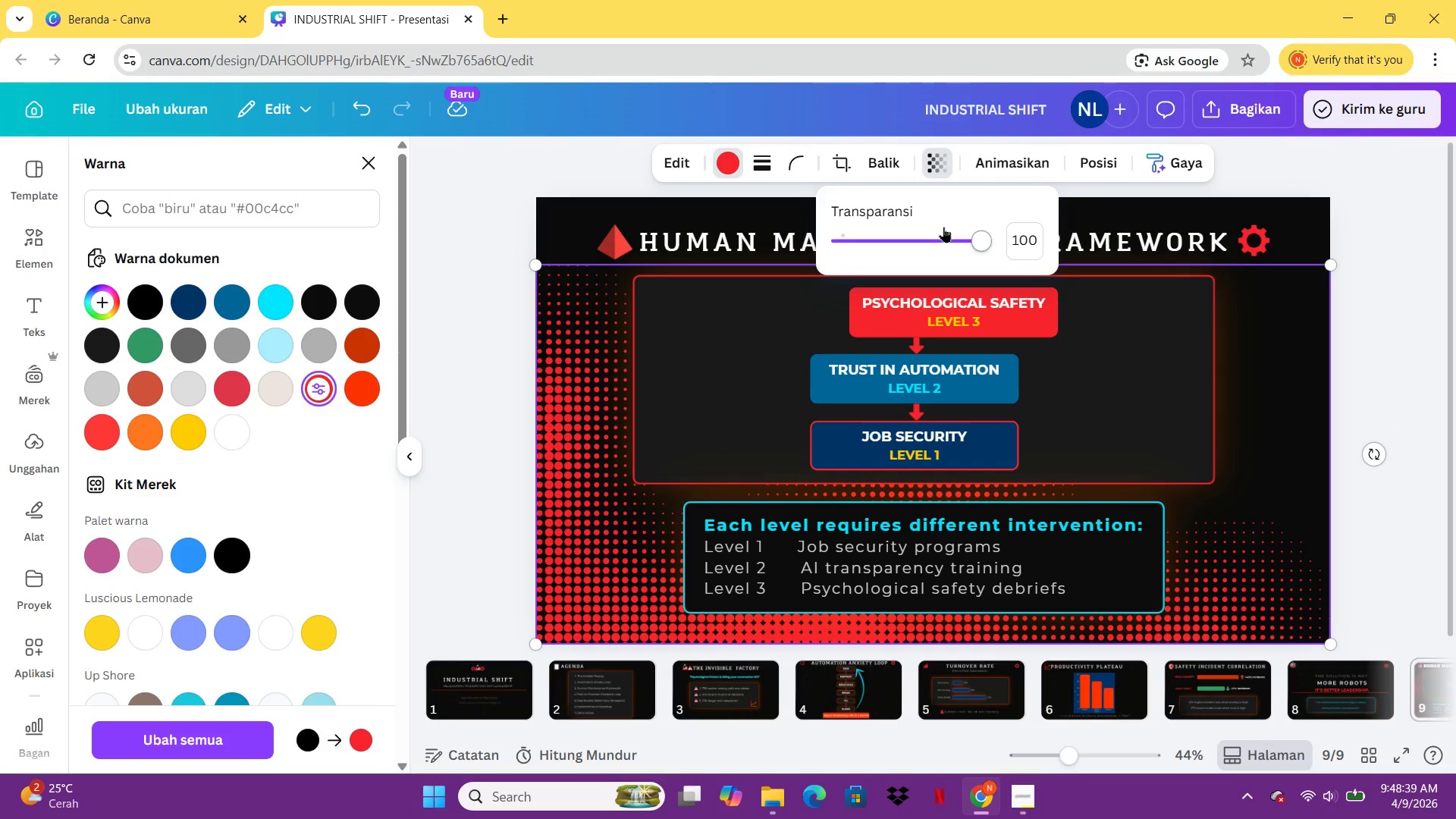 
left_click_drag(start_coordinate=[954, 236], to_coordinate=[874, 236])
 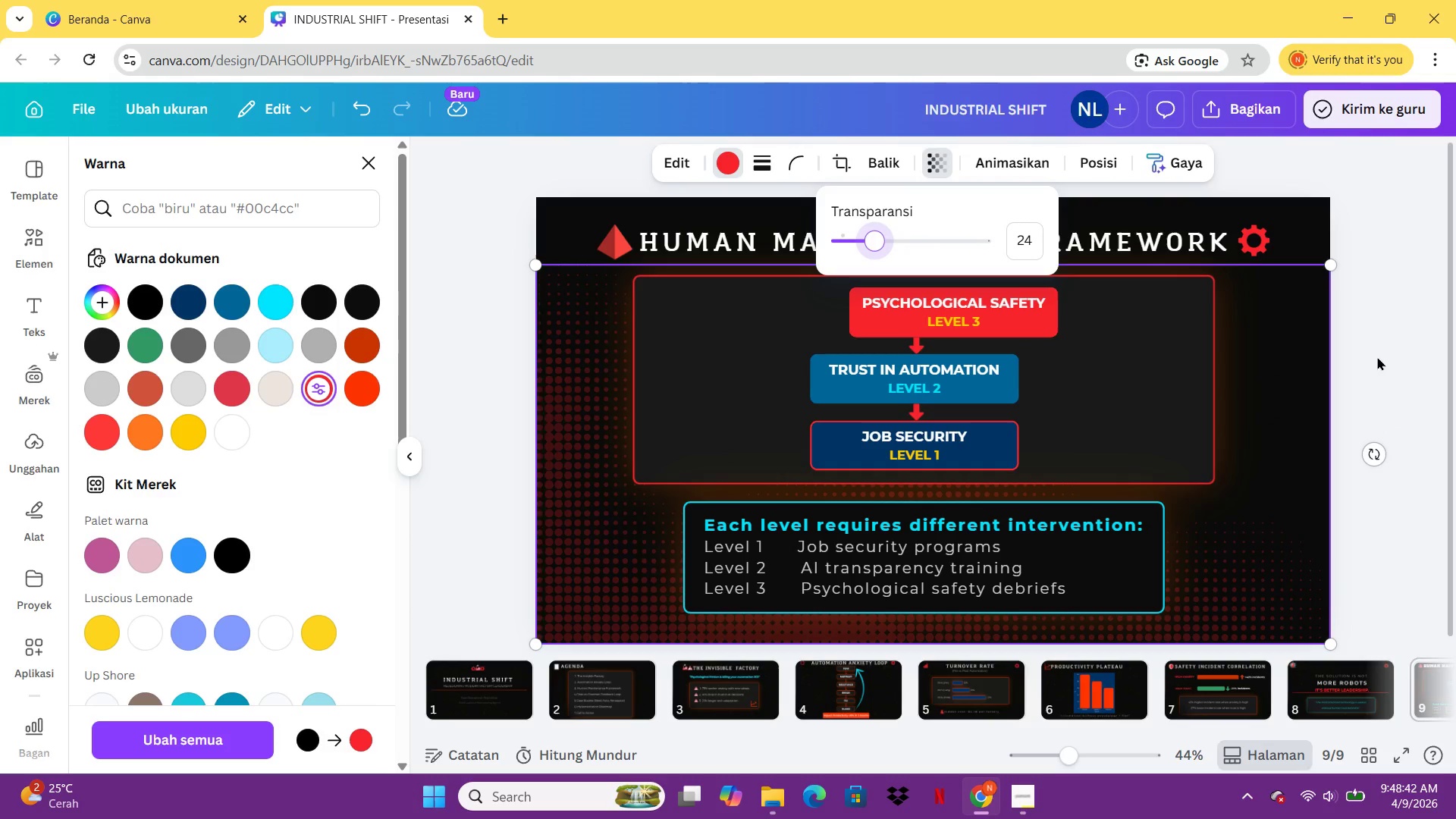 
left_click([1429, 359])
 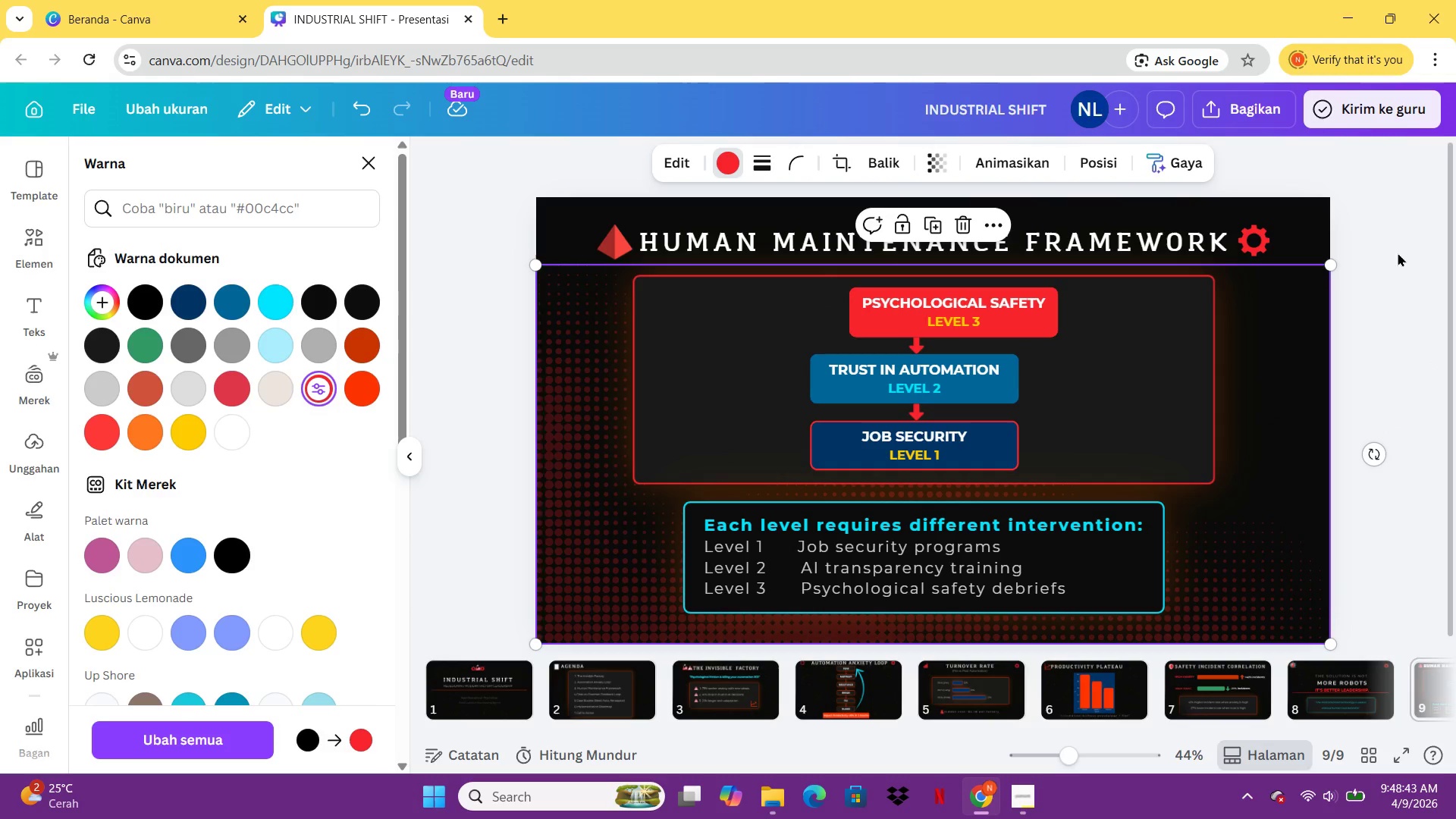 
left_click([1392, 215])
 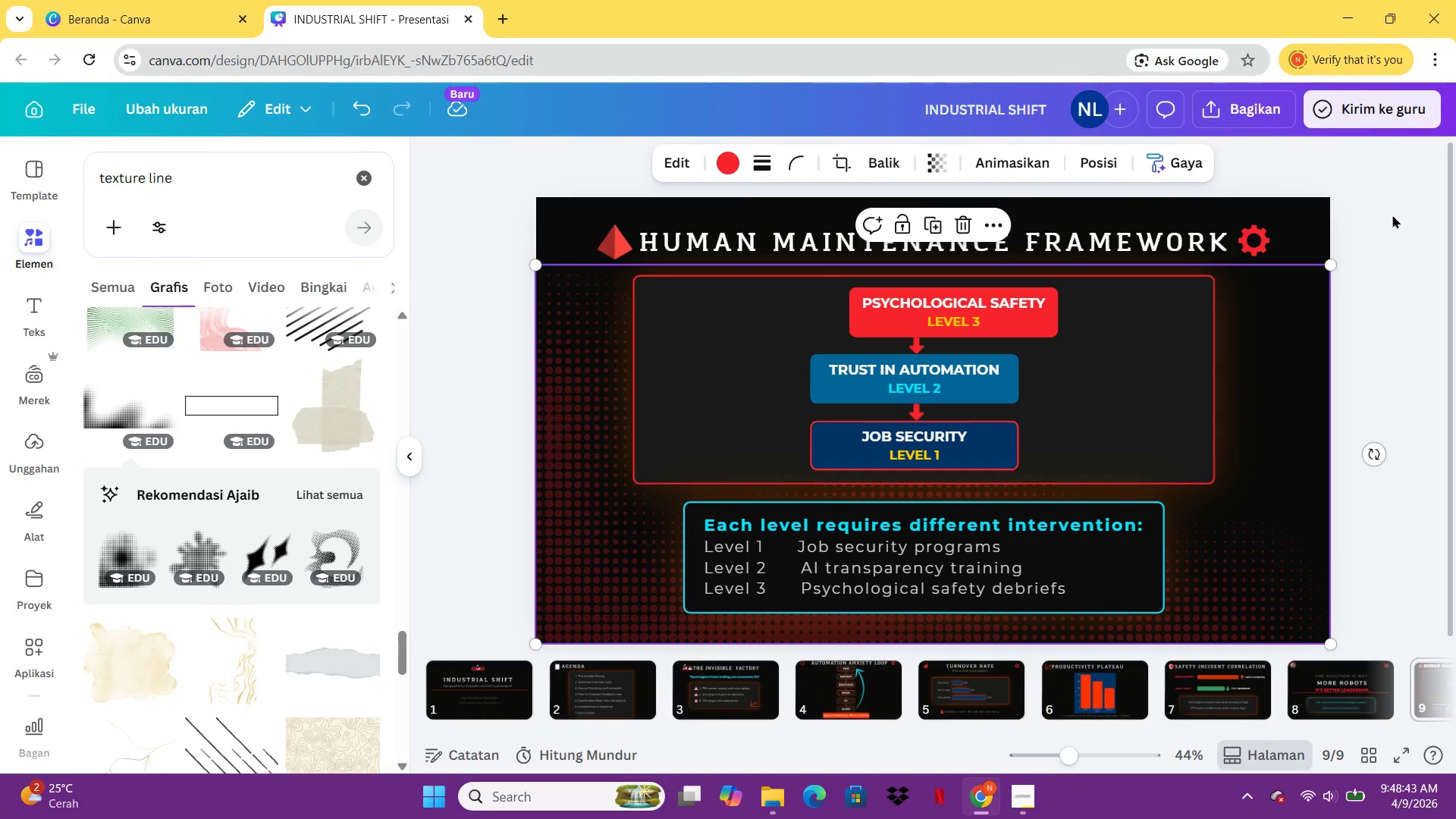 
left_click([1392, 215])
 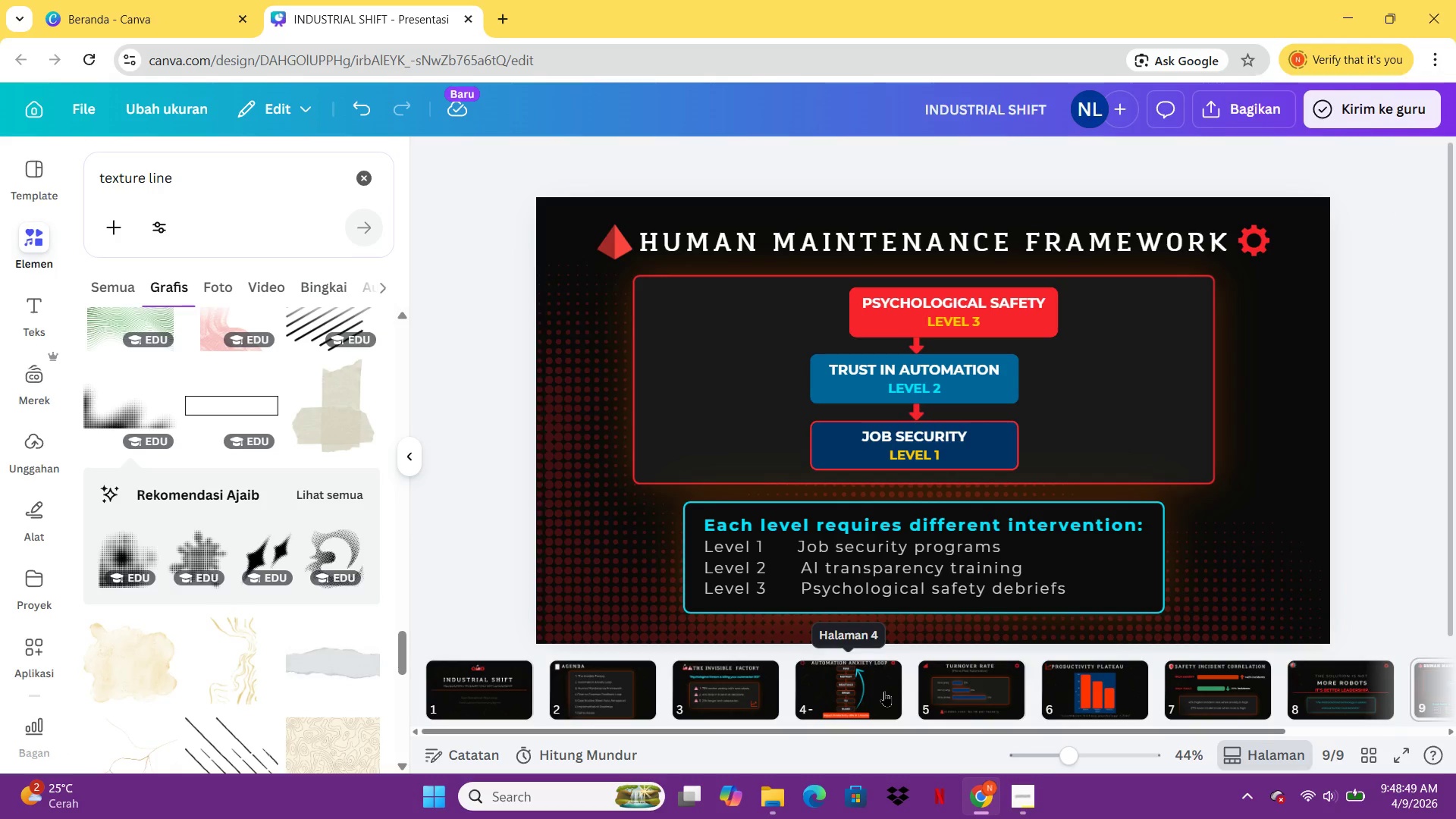 
wait(7.75)
 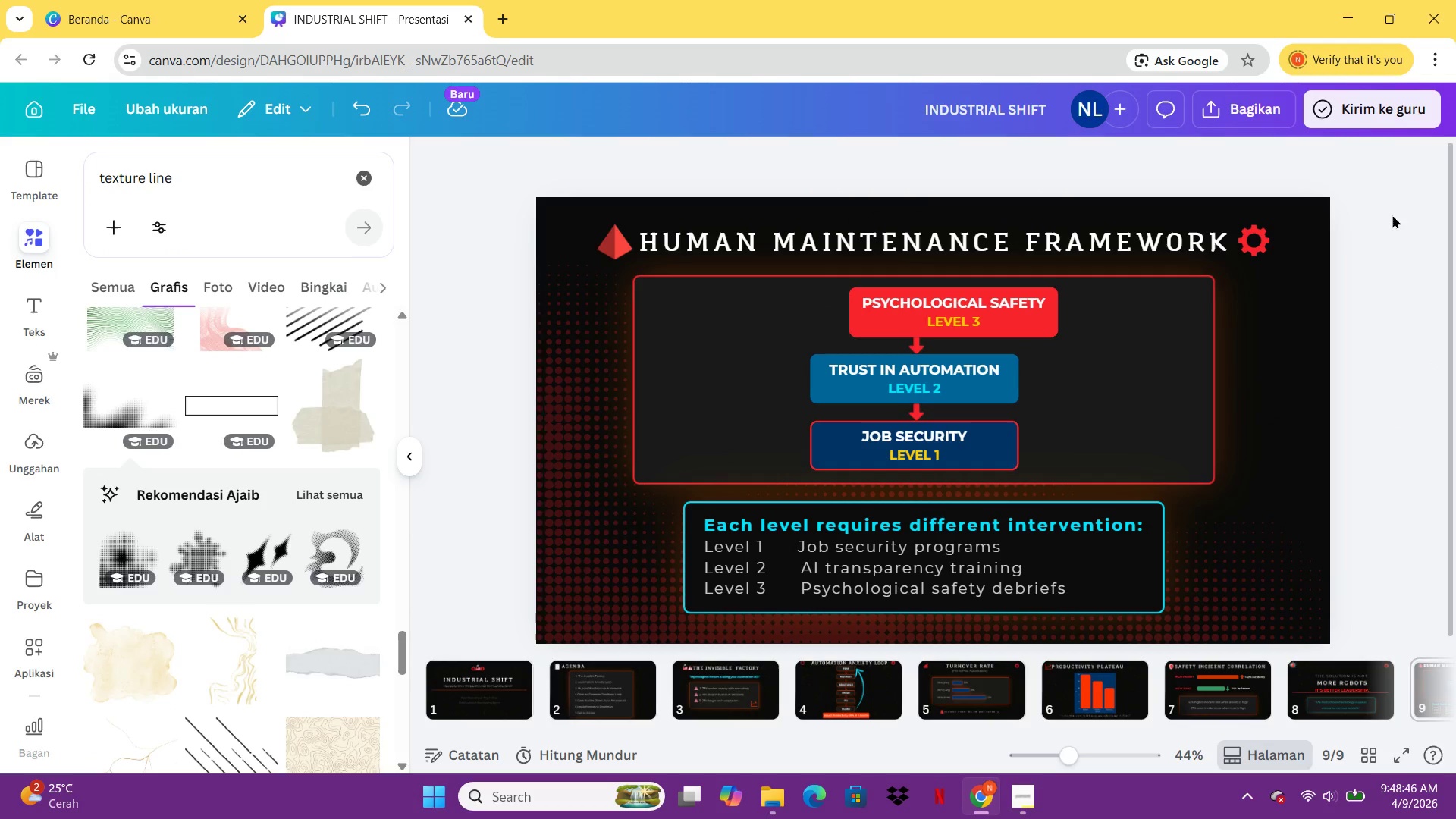 
left_click([1345, 684])
 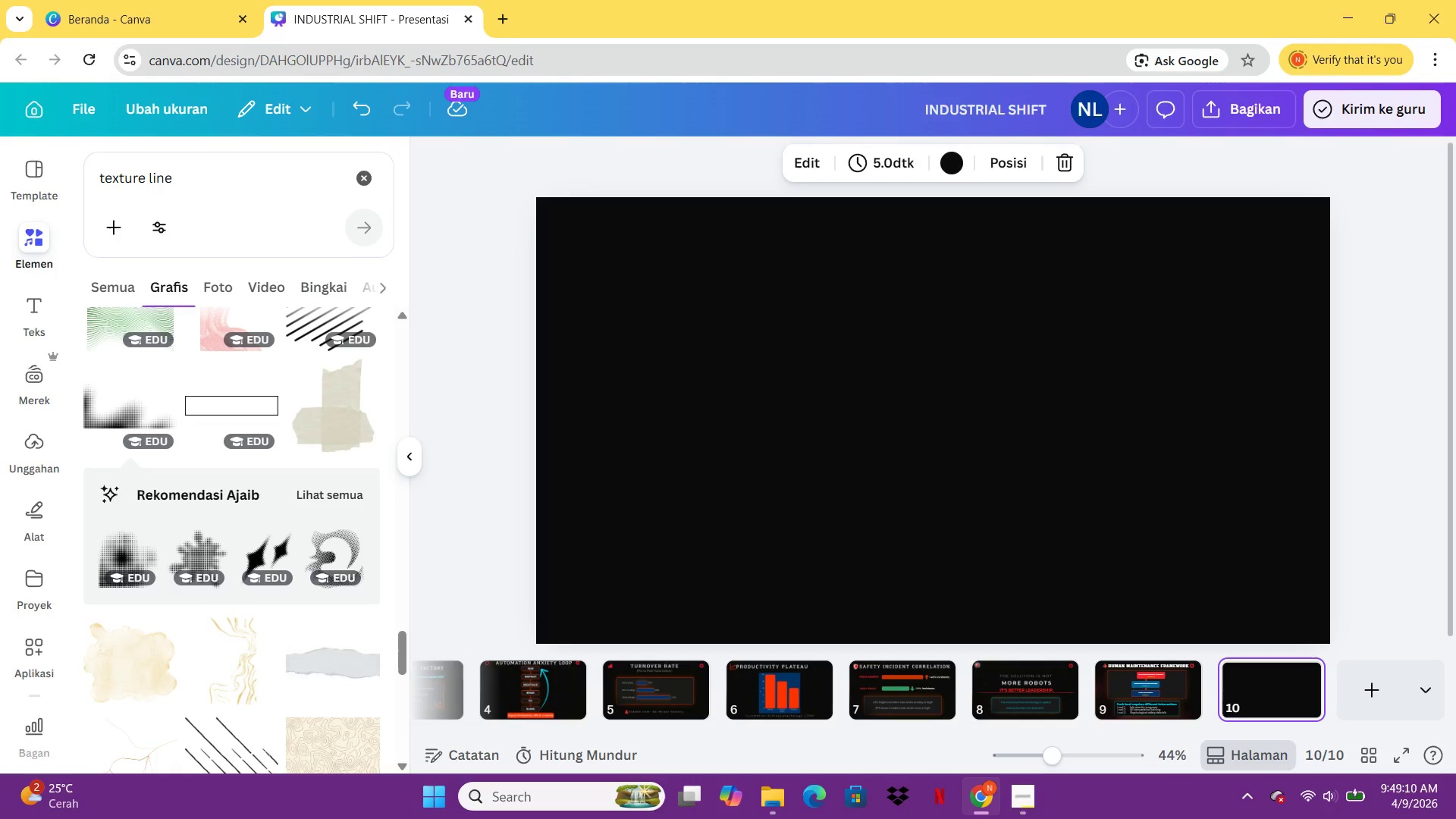 
wait(23.78)
 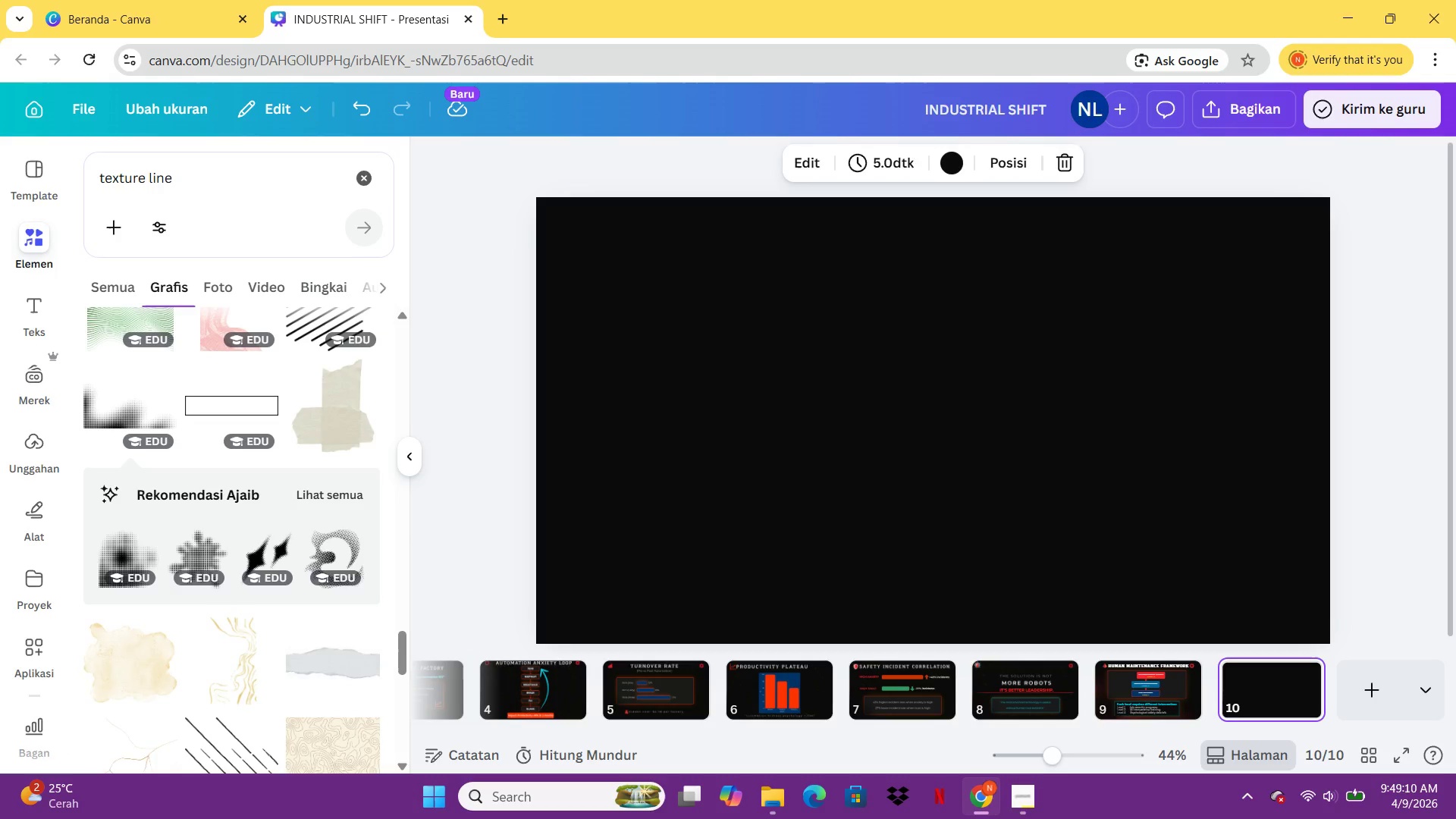 
left_click([1123, 701])
 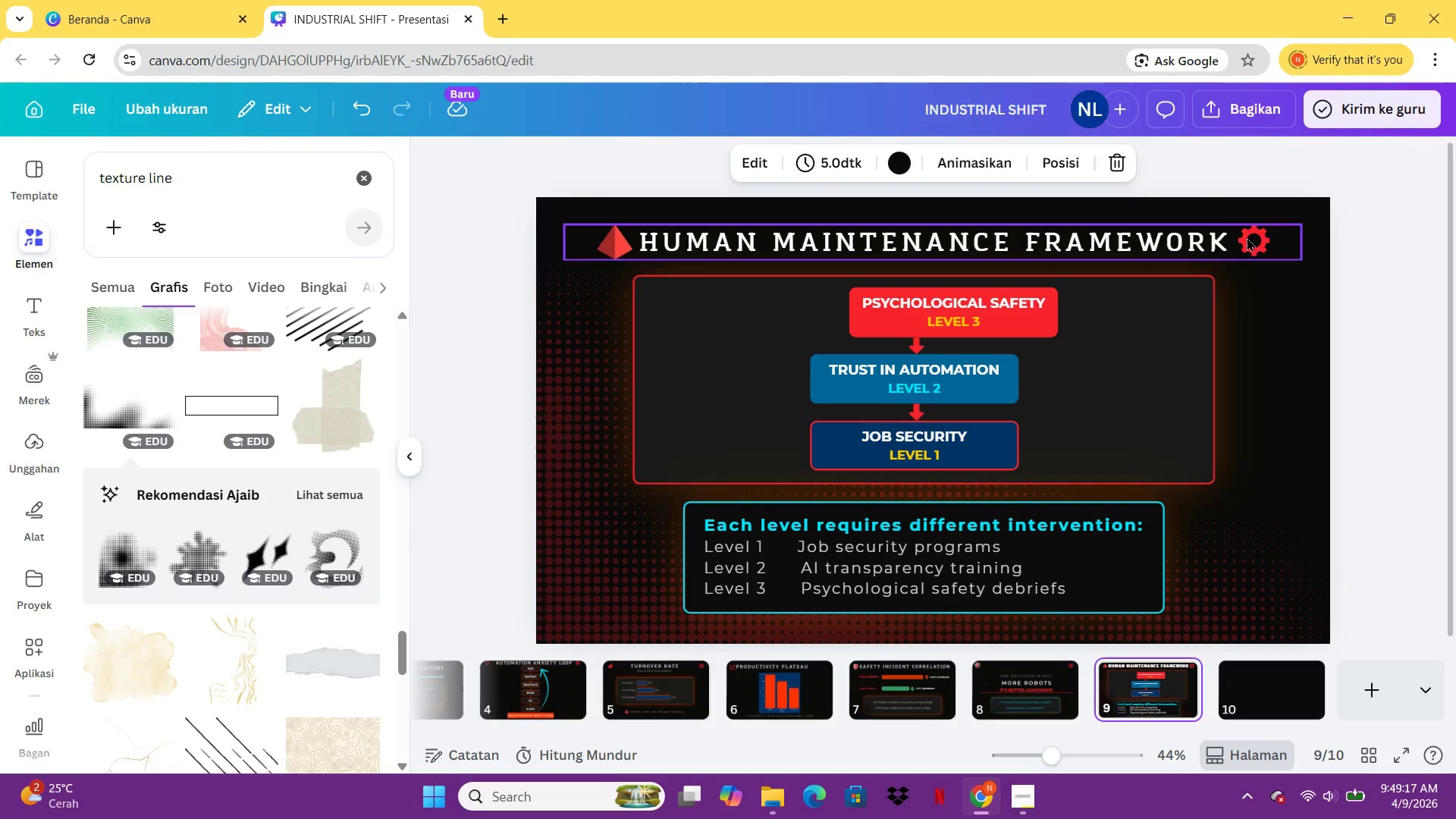 
double_click([1254, 243])
 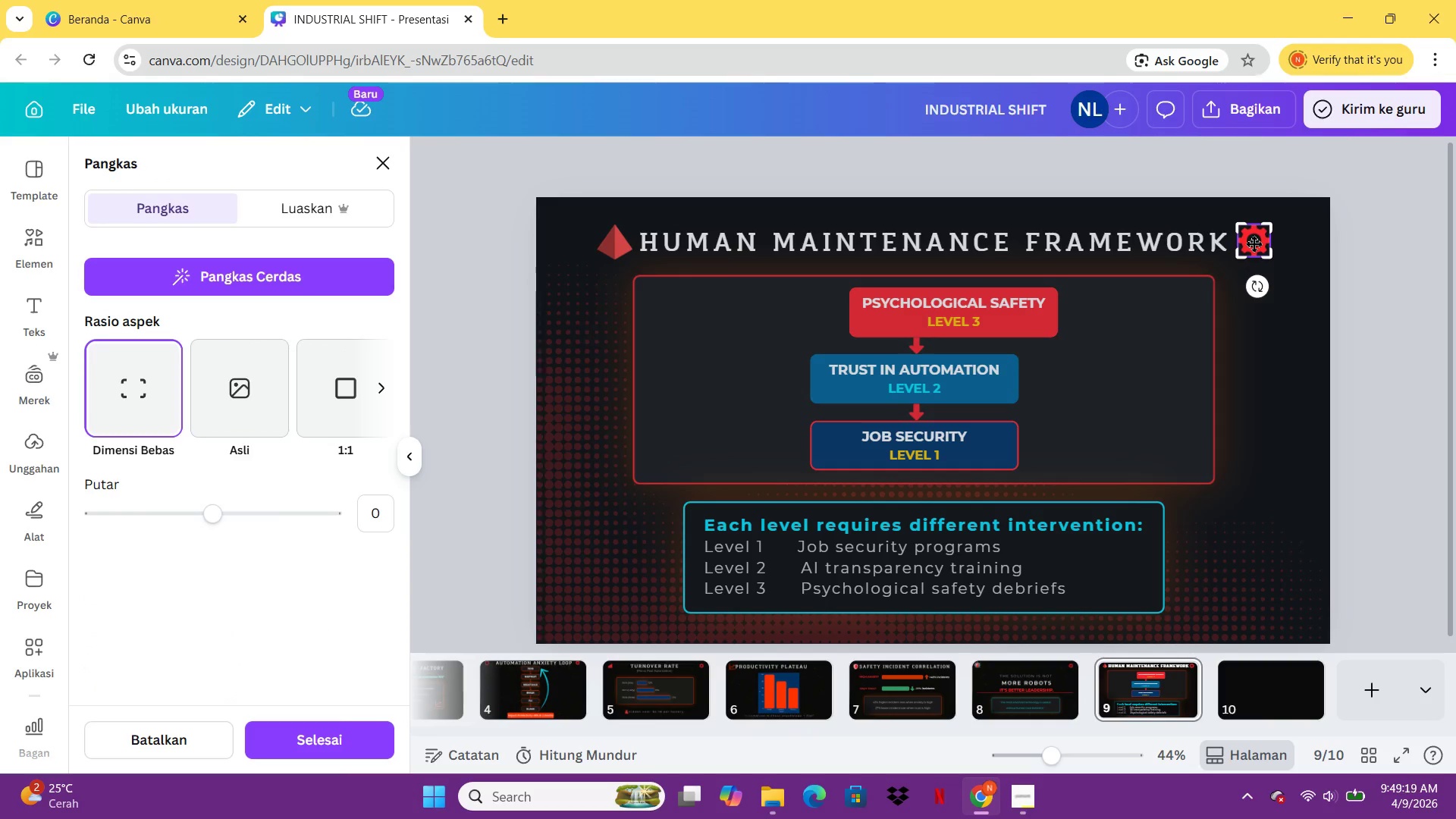 
left_click([1300, 356])
 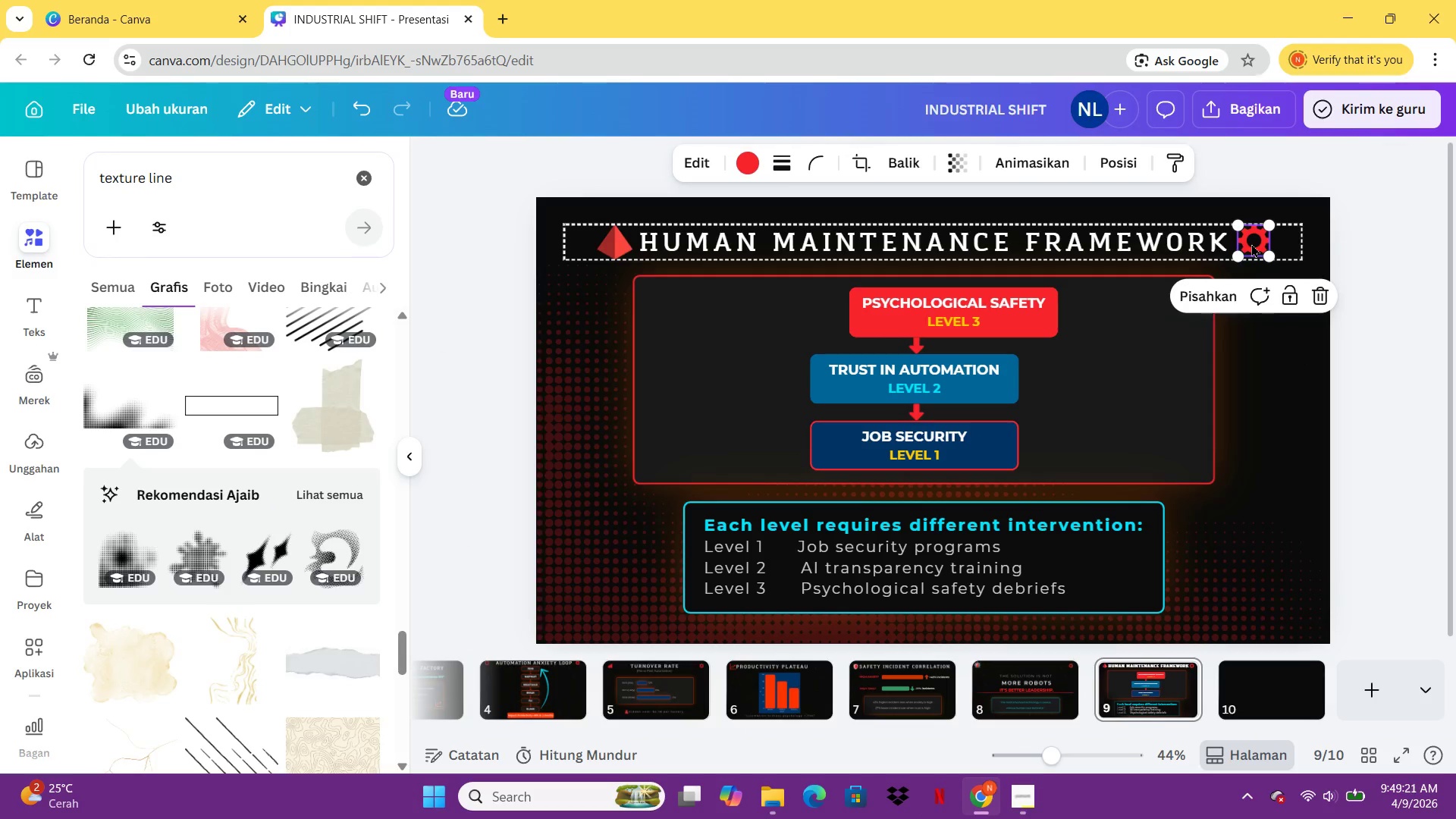 
key(Control+C)
 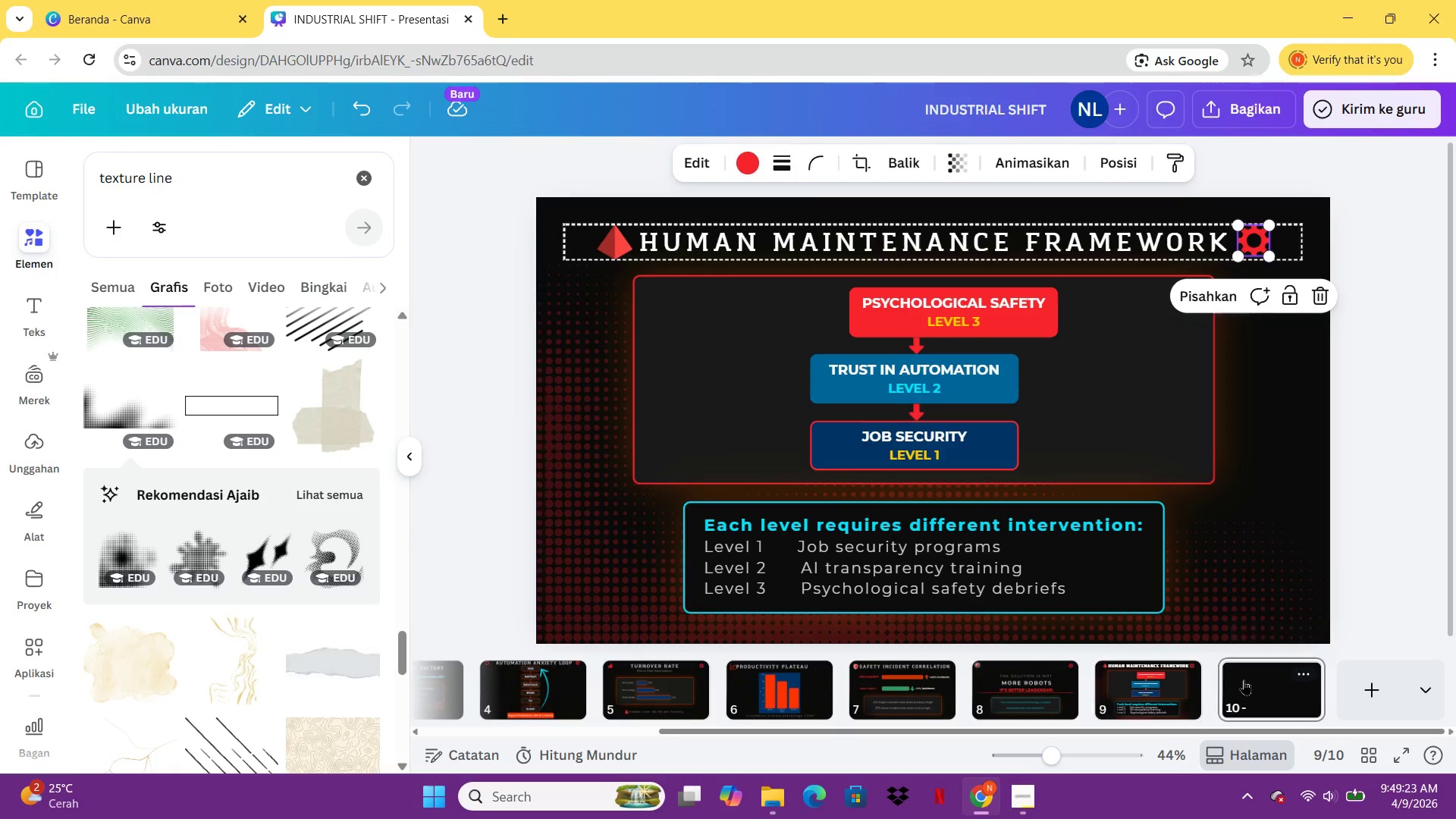 
key(Control+V)
 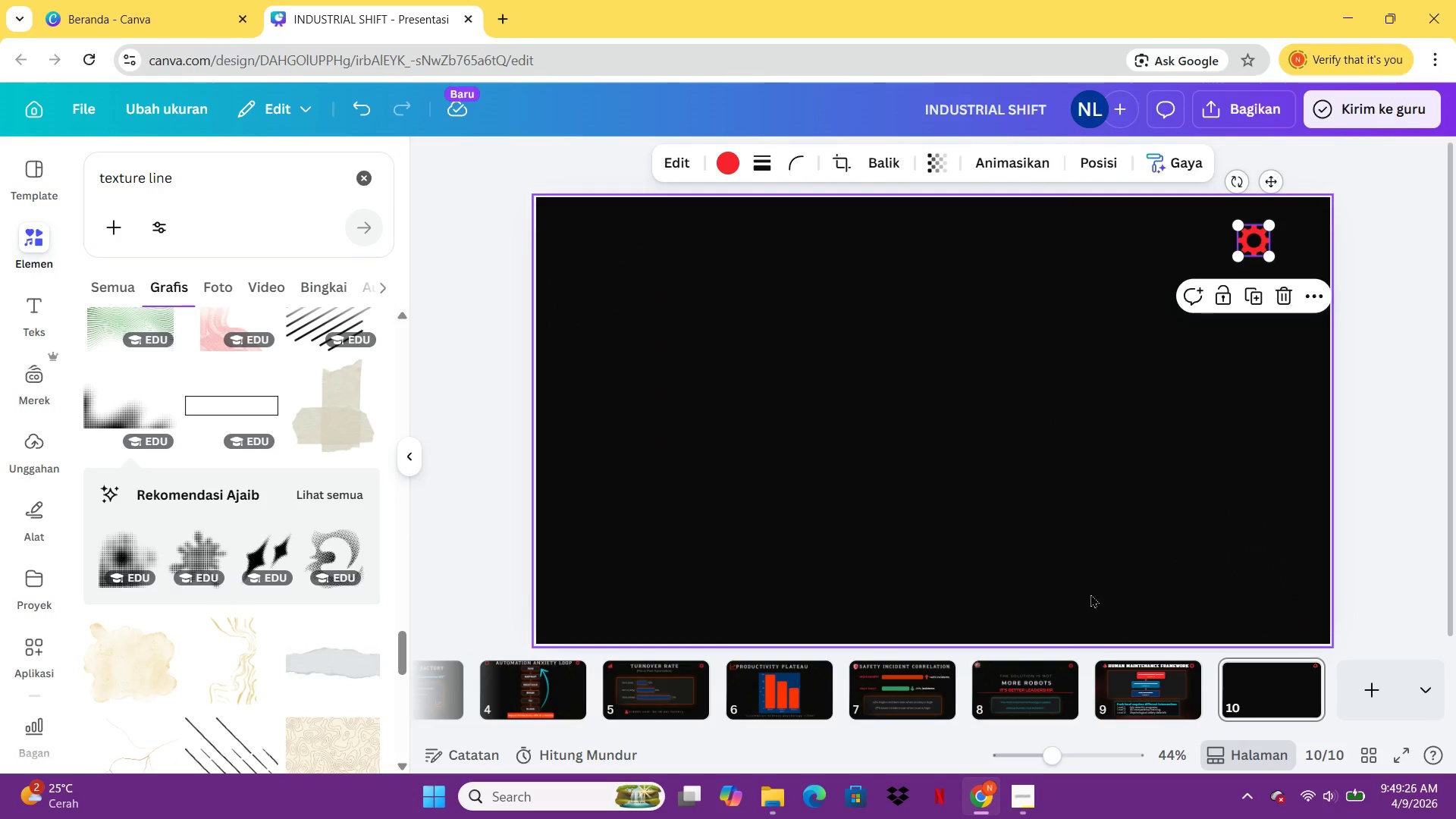 
left_click([1117, 704])
 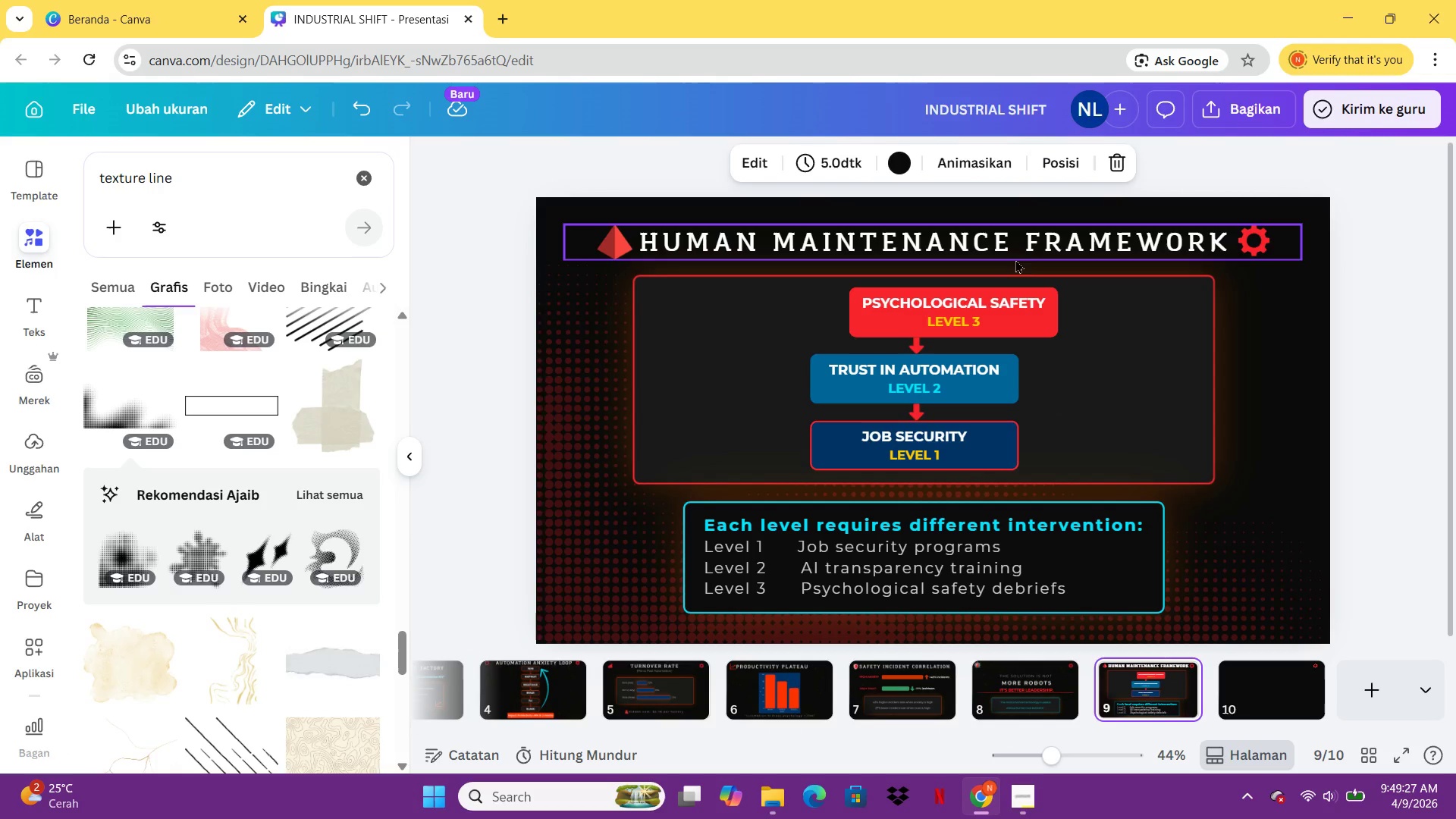 
left_click([1015, 257])
 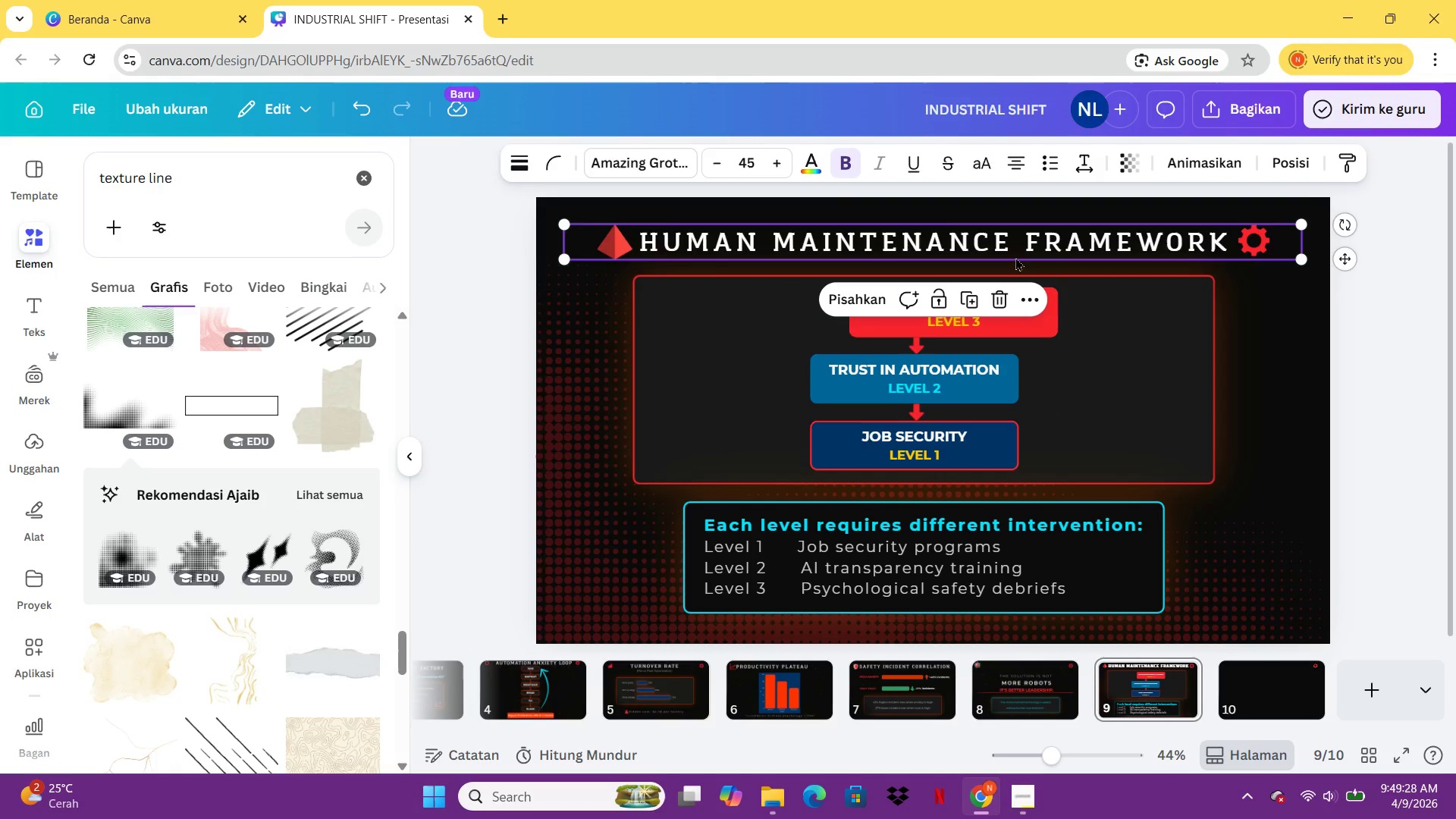 
double_click([1015, 257])
 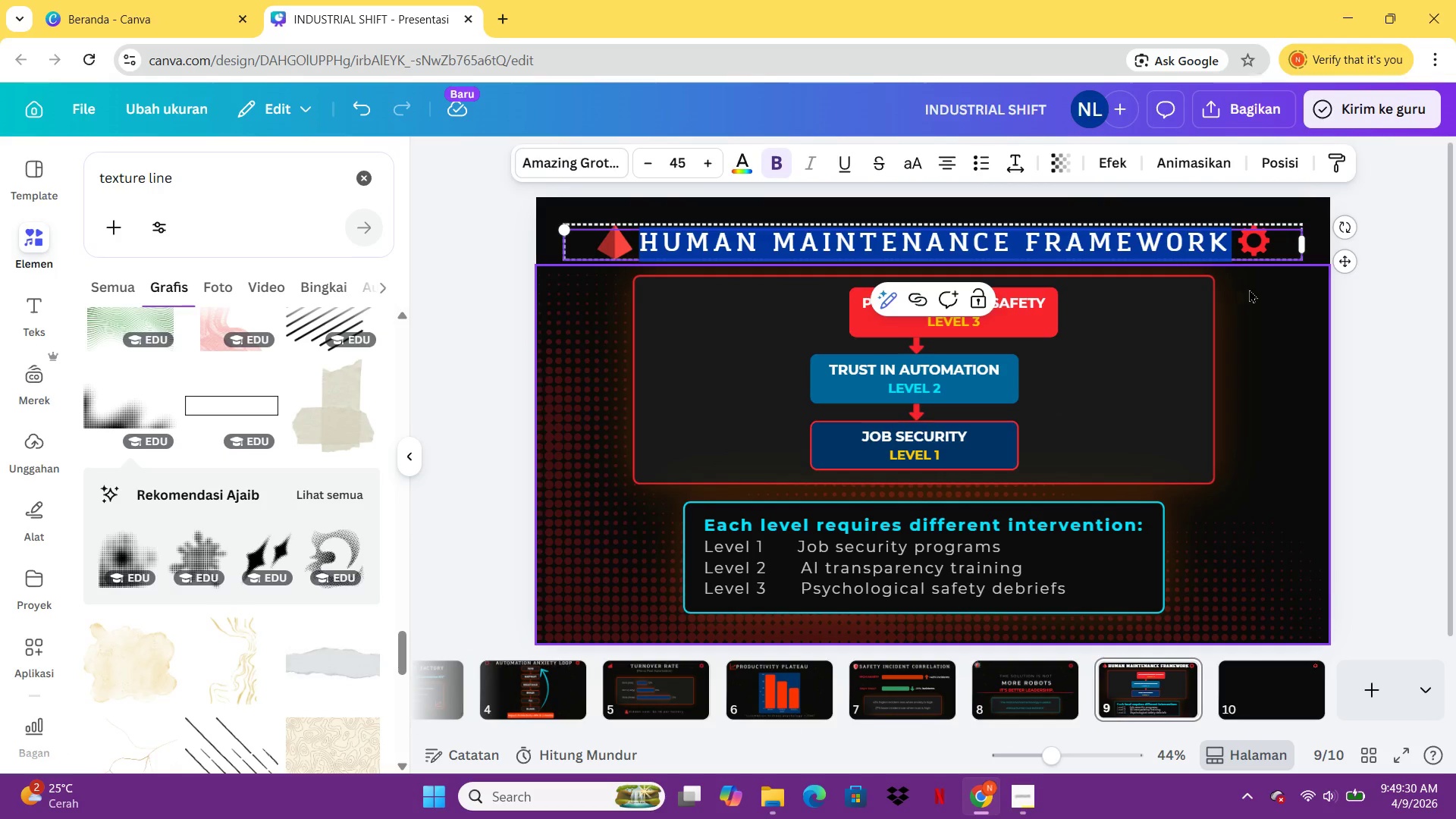 
left_click([1252, 289])
 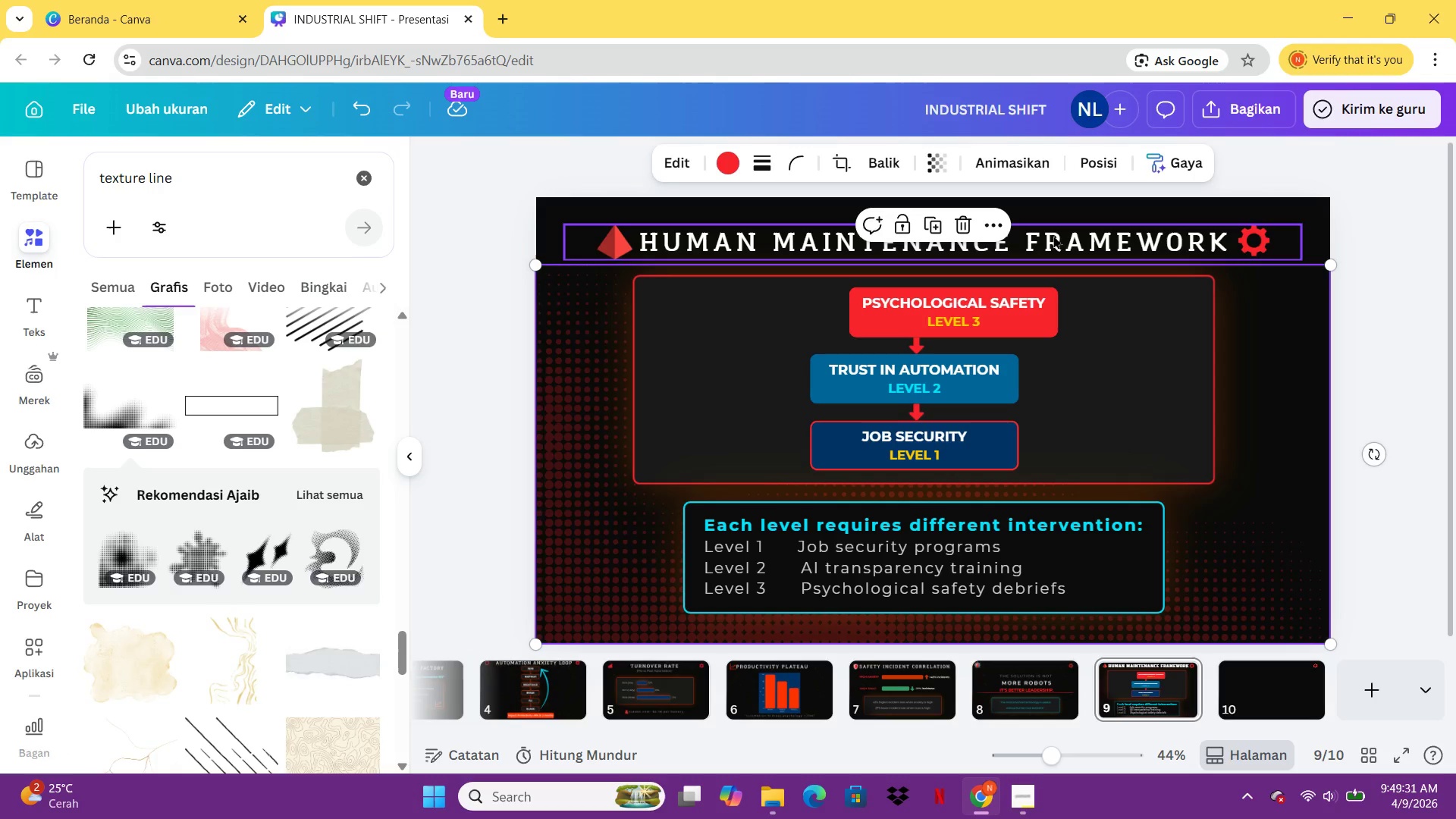 
left_click([1053, 235])
 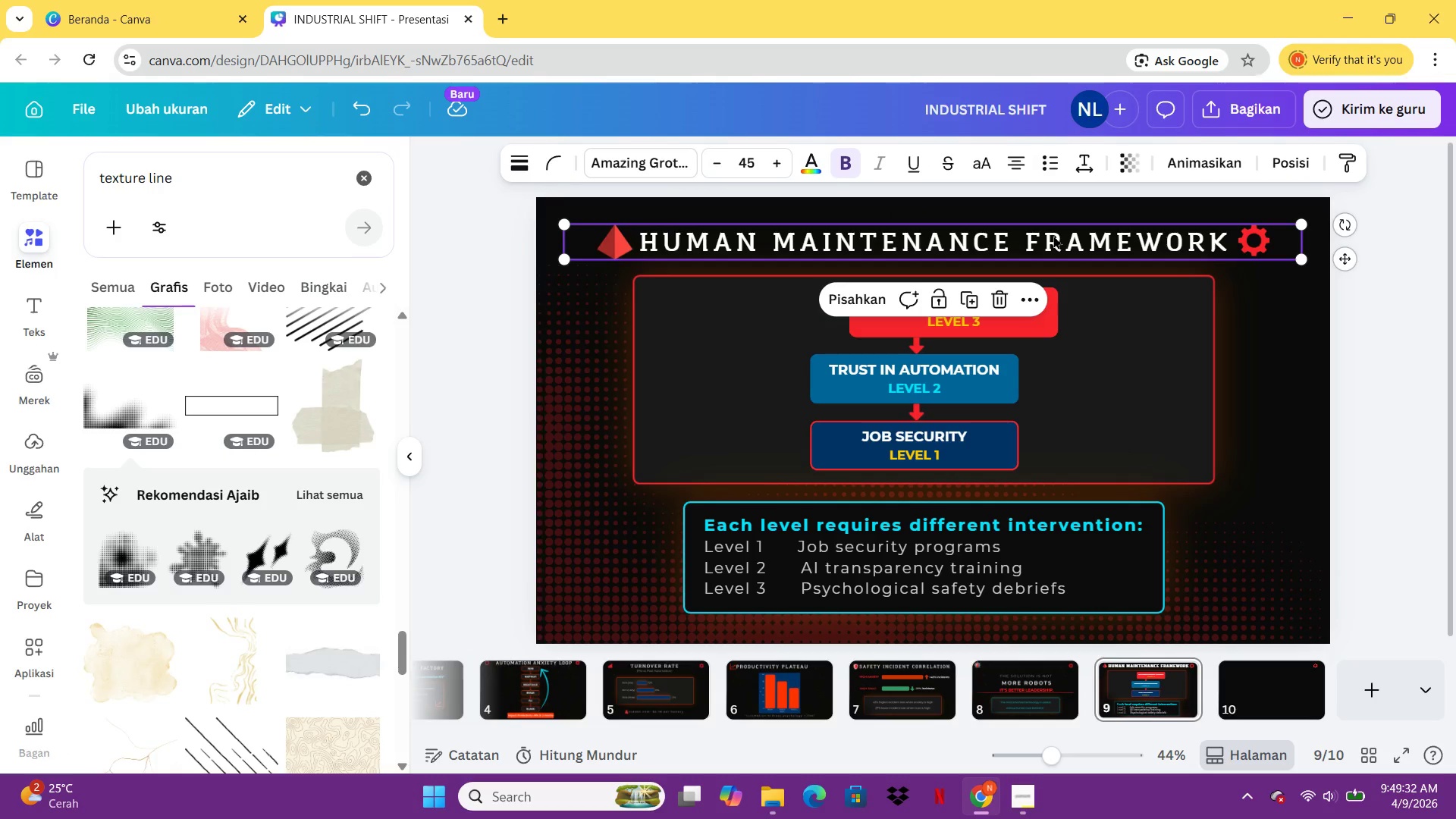 
key(Control+C)
 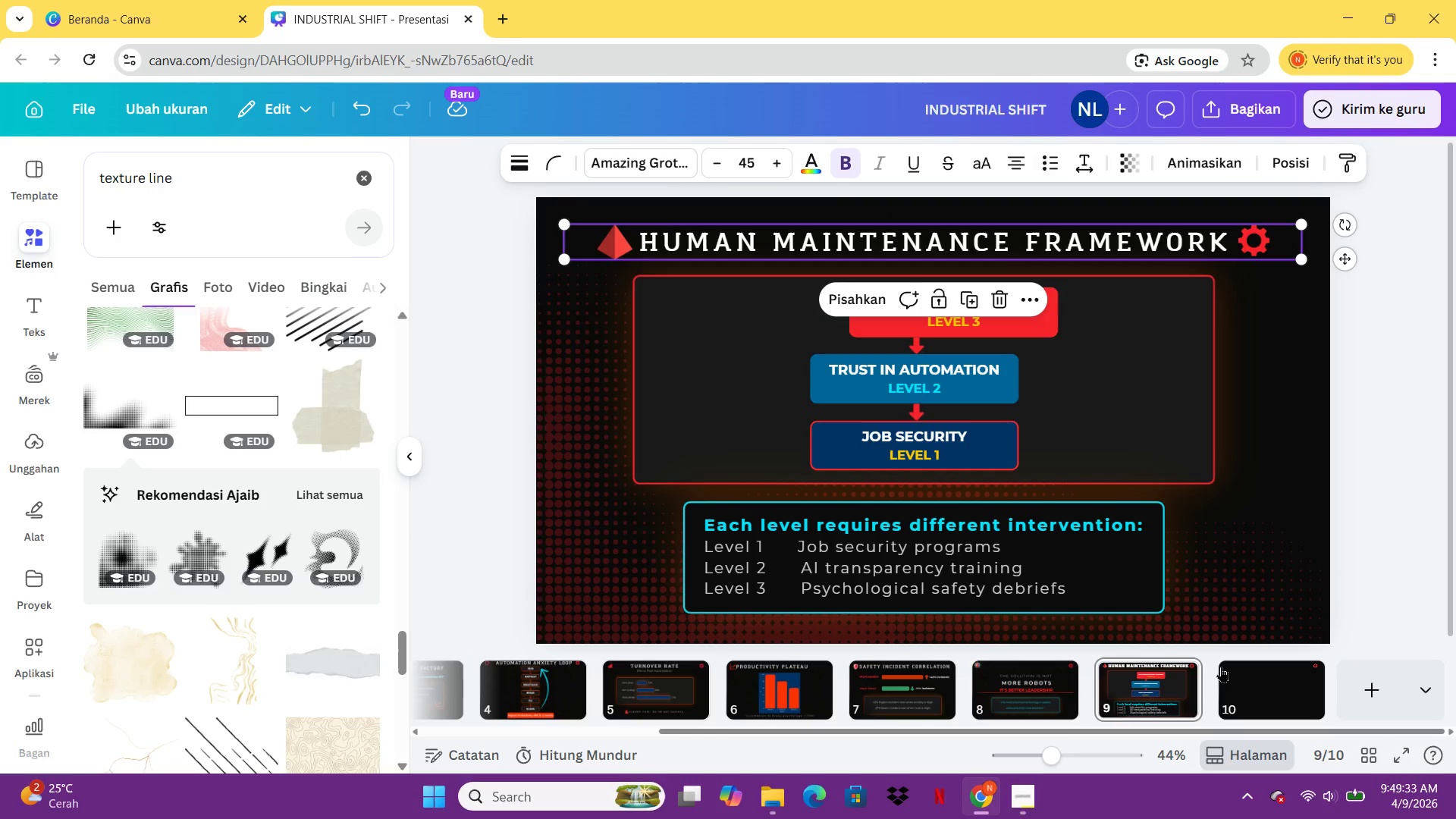 
left_click([1221, 668])
 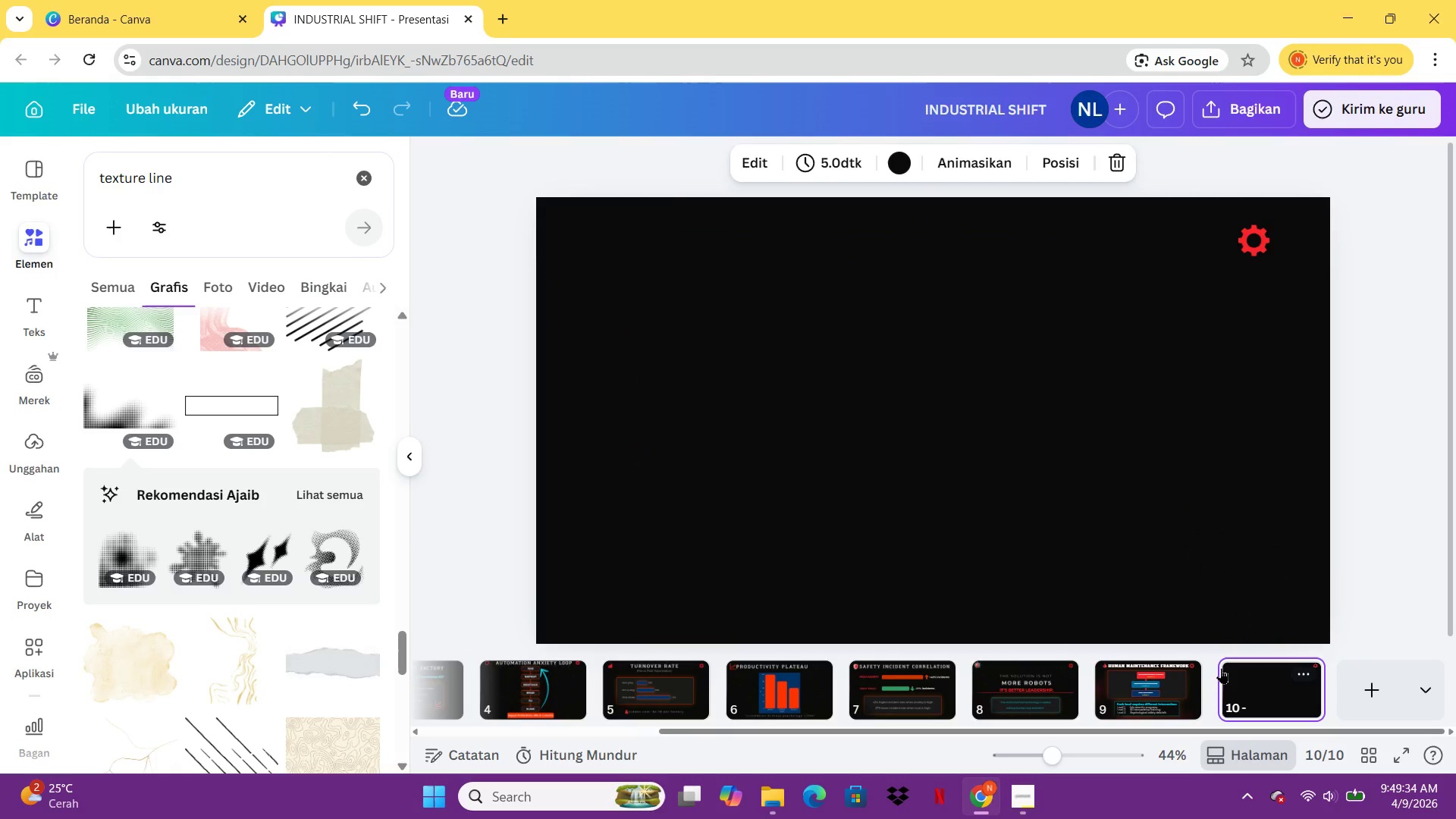 
key(Control+V)
 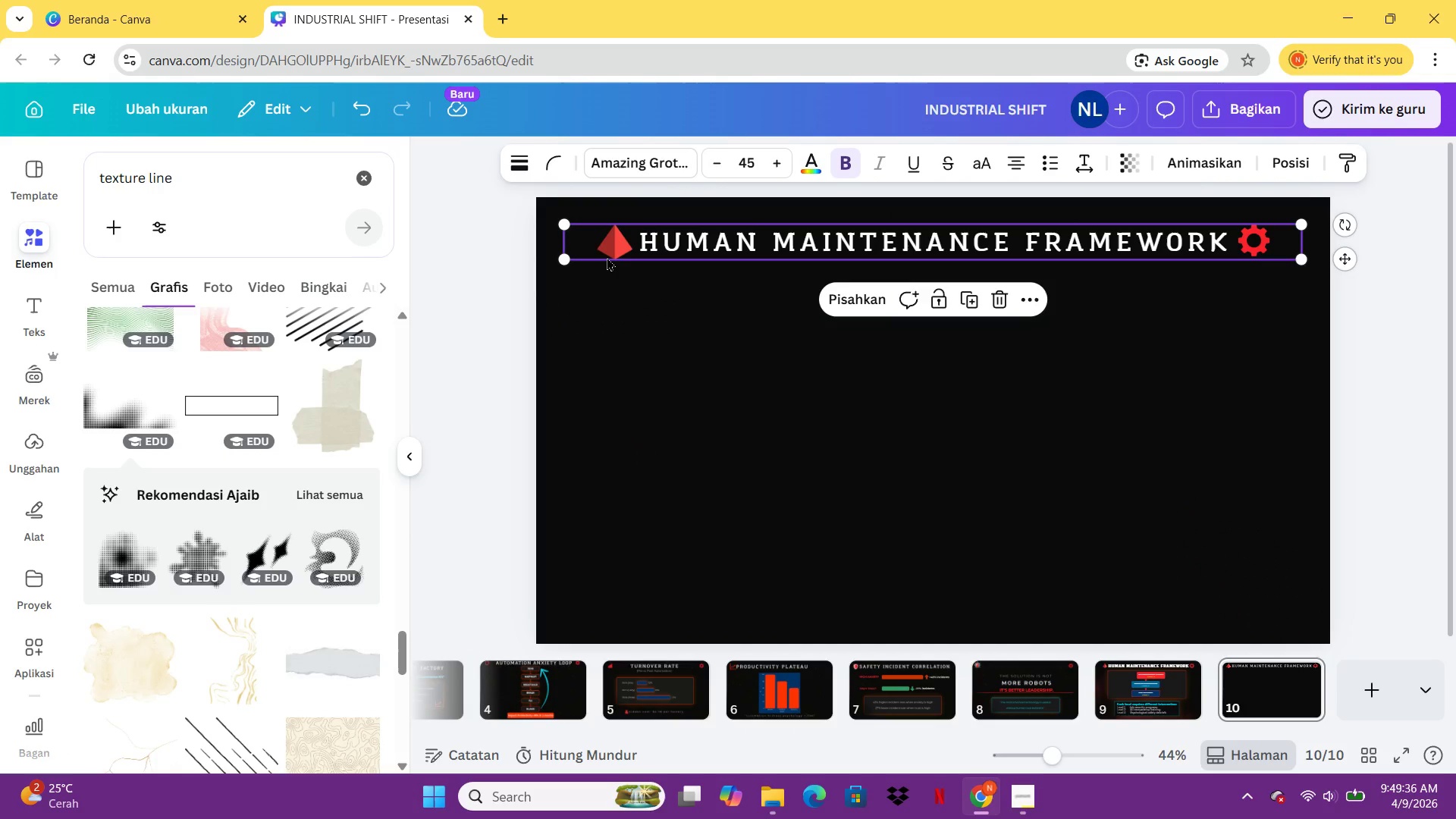 
double_click([607, 257])
 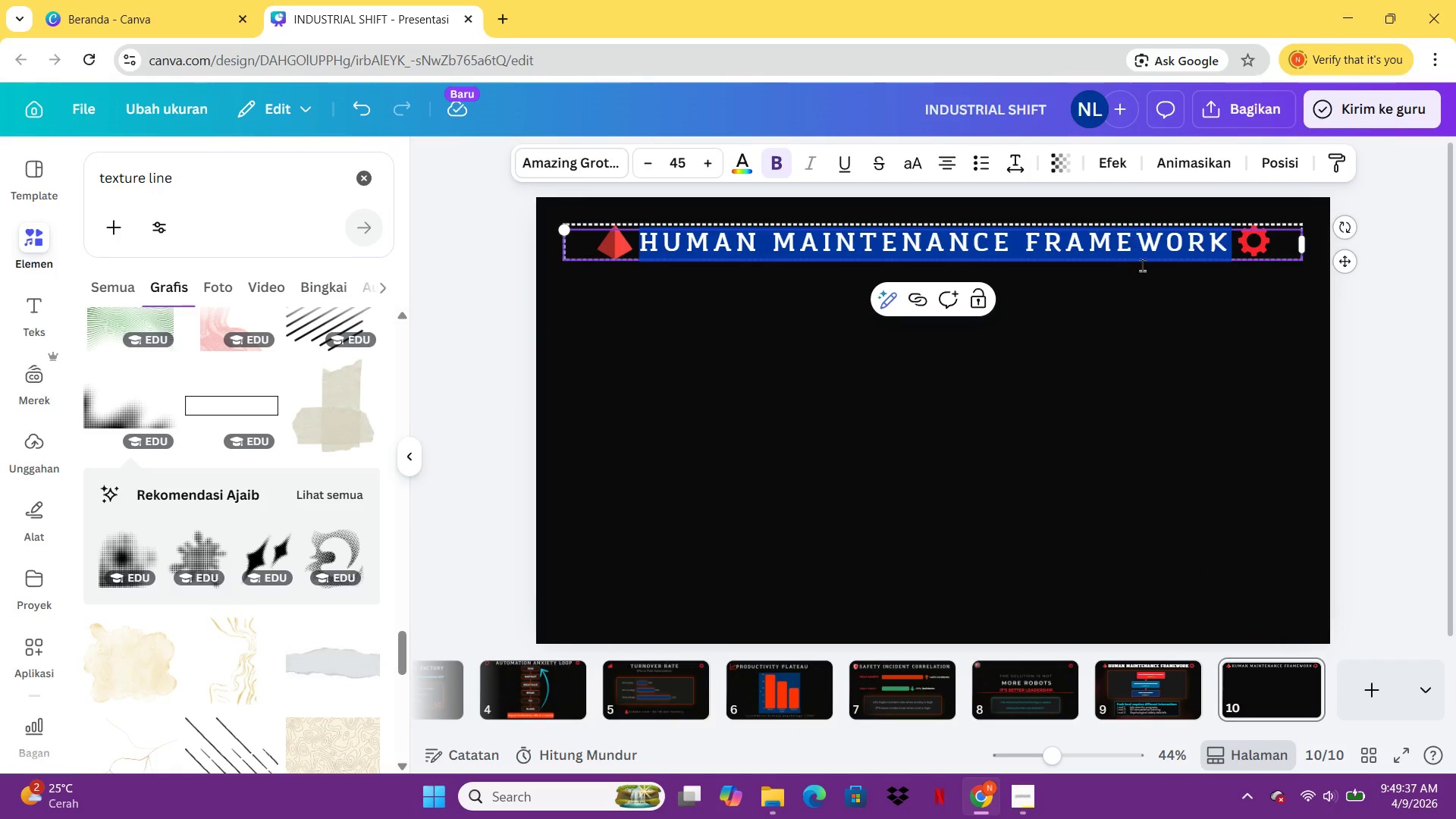 
left_click([1130, 313])
 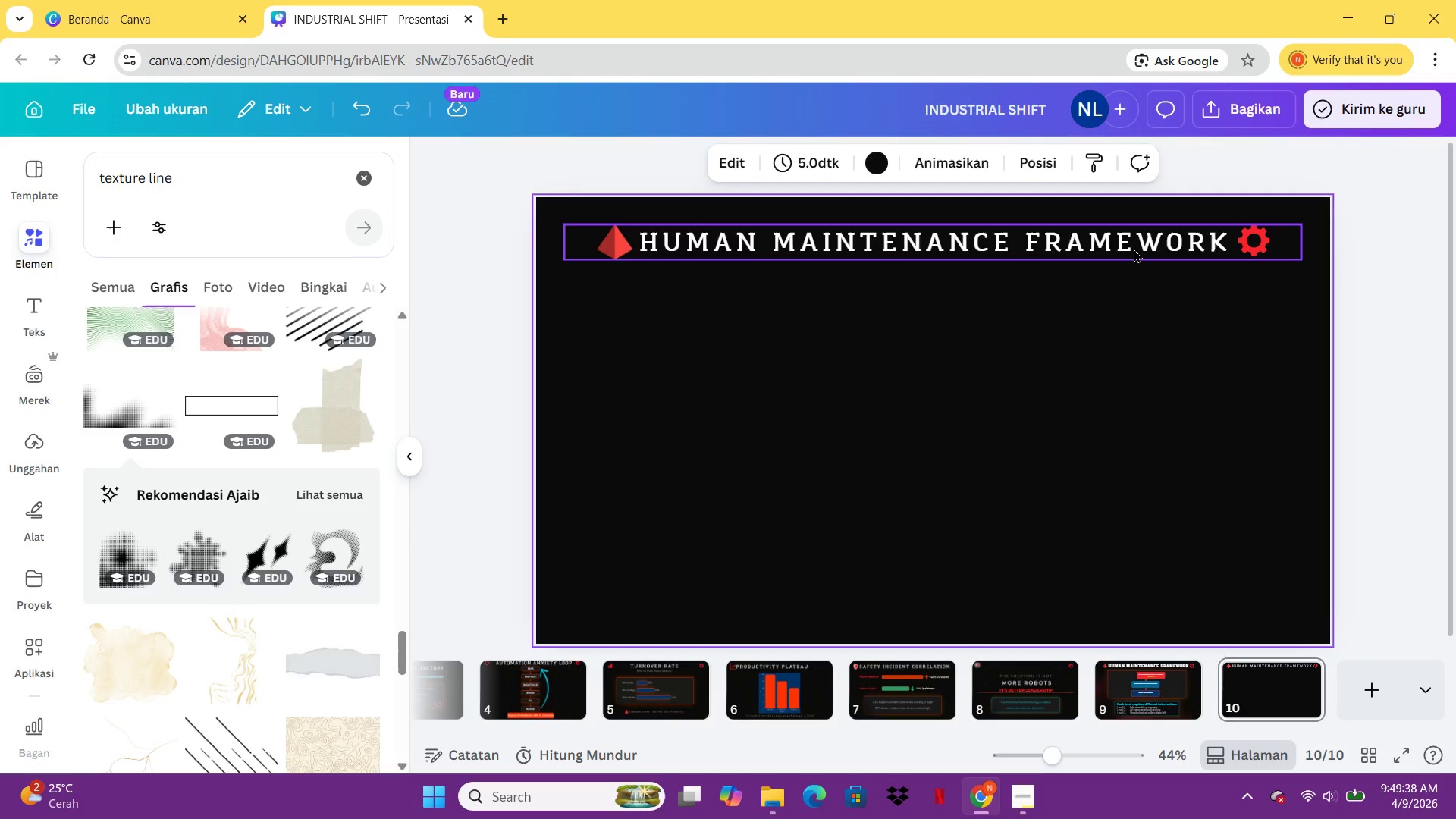 
left_click_drag(start_coordinate=[1134, 244], to_coordinate=[1134, 312])
 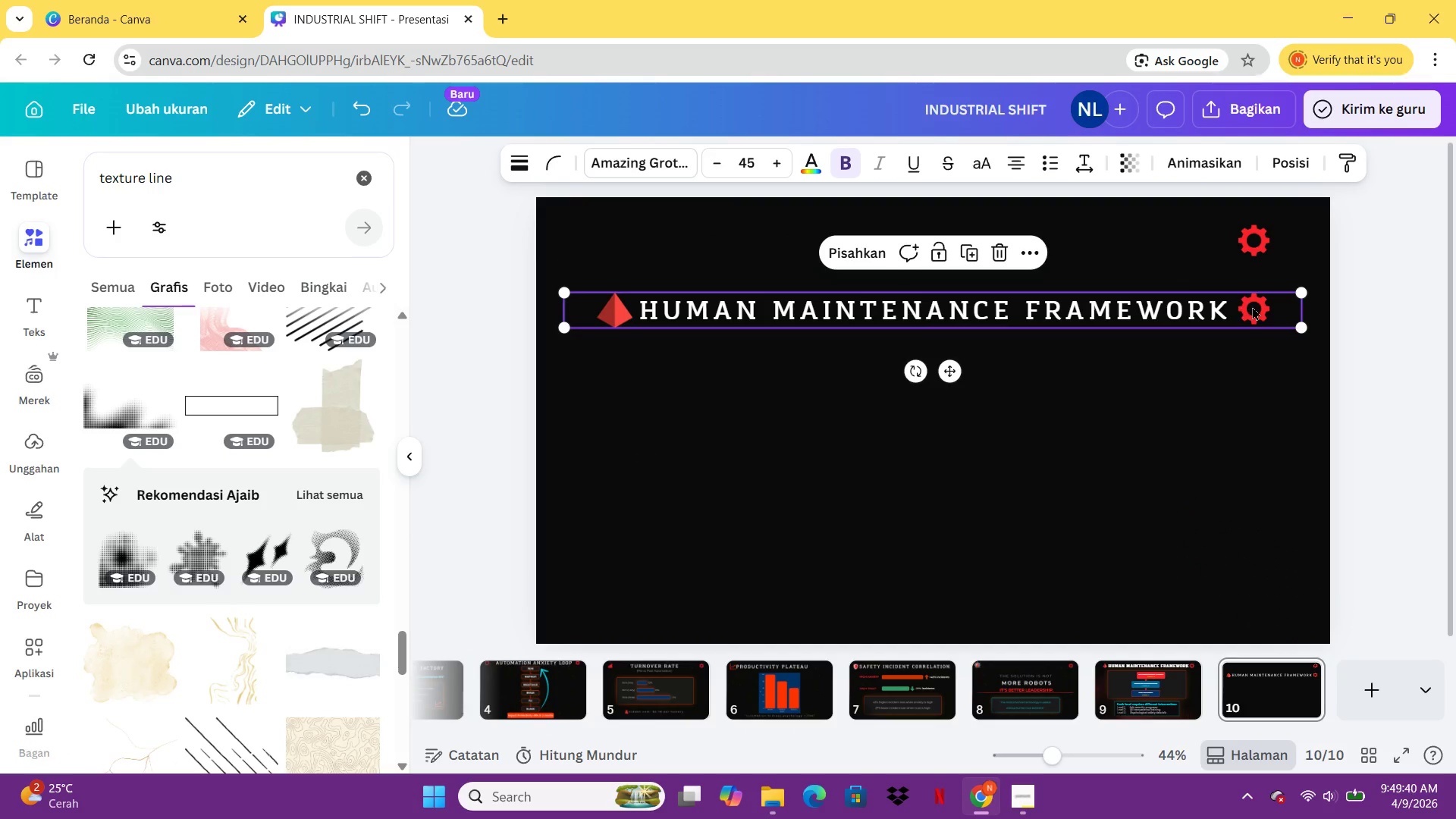 
double_click([1253, 306])
 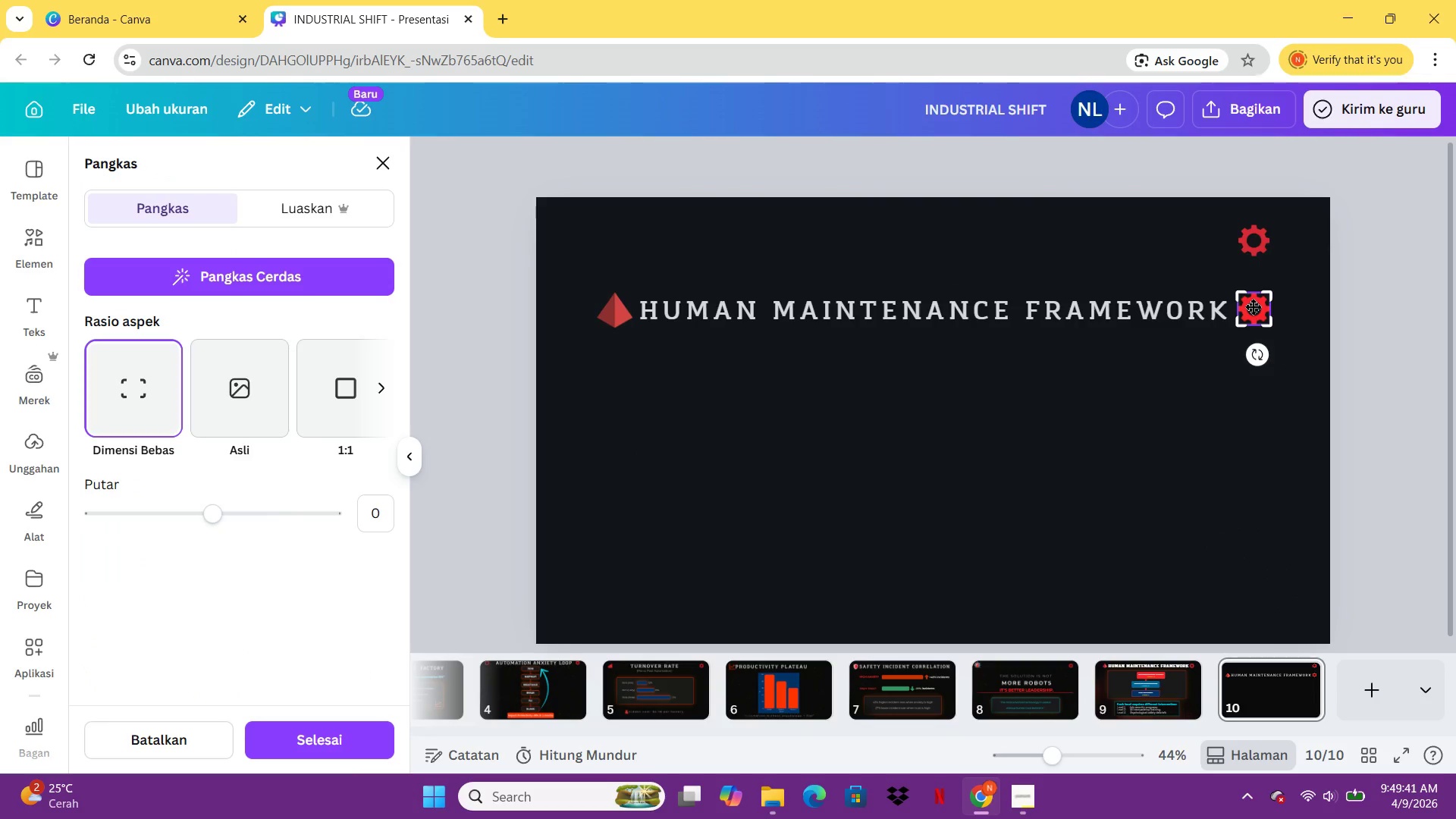 
left_click([1253, 306])
 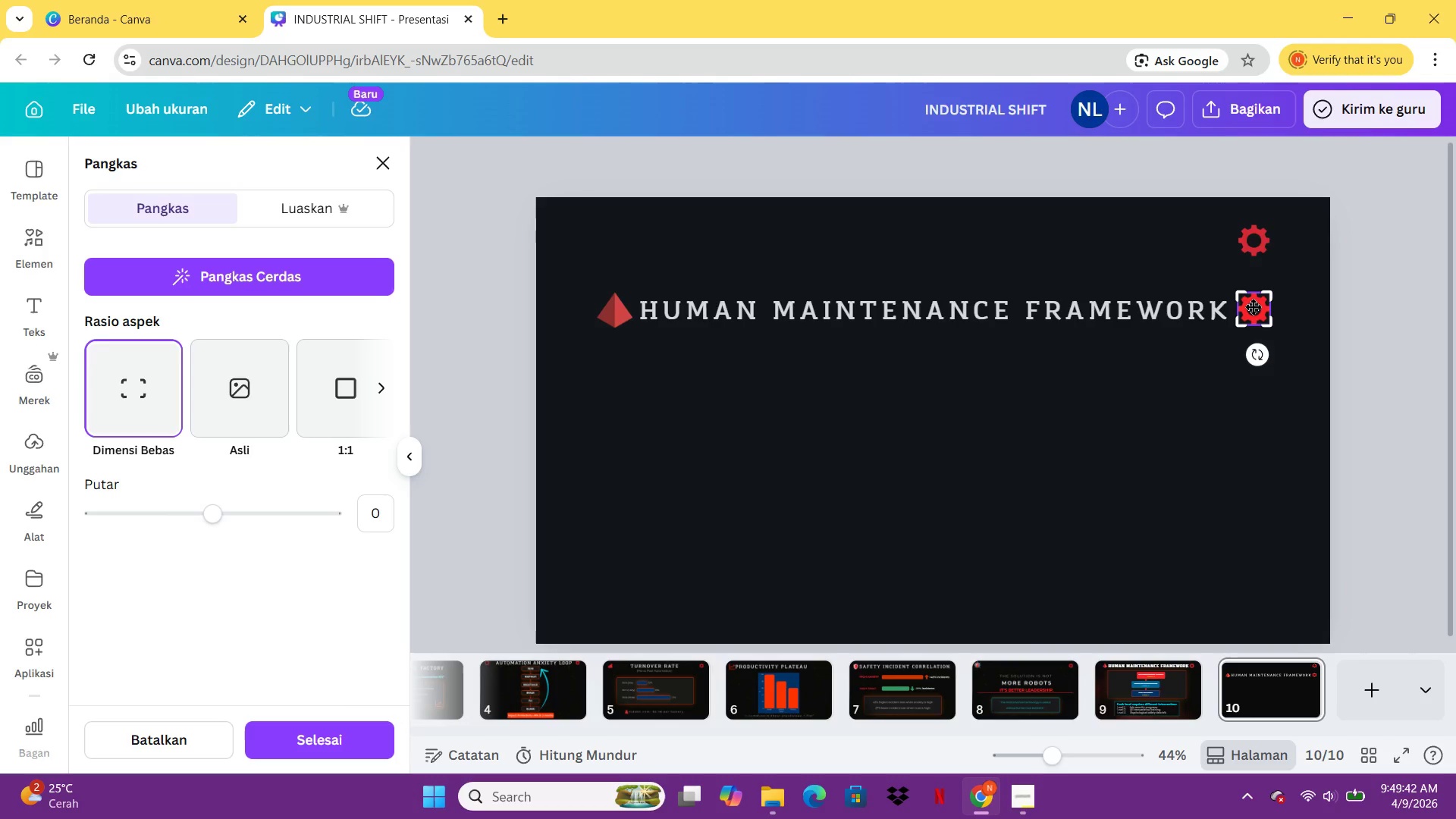 
key(Delete)
 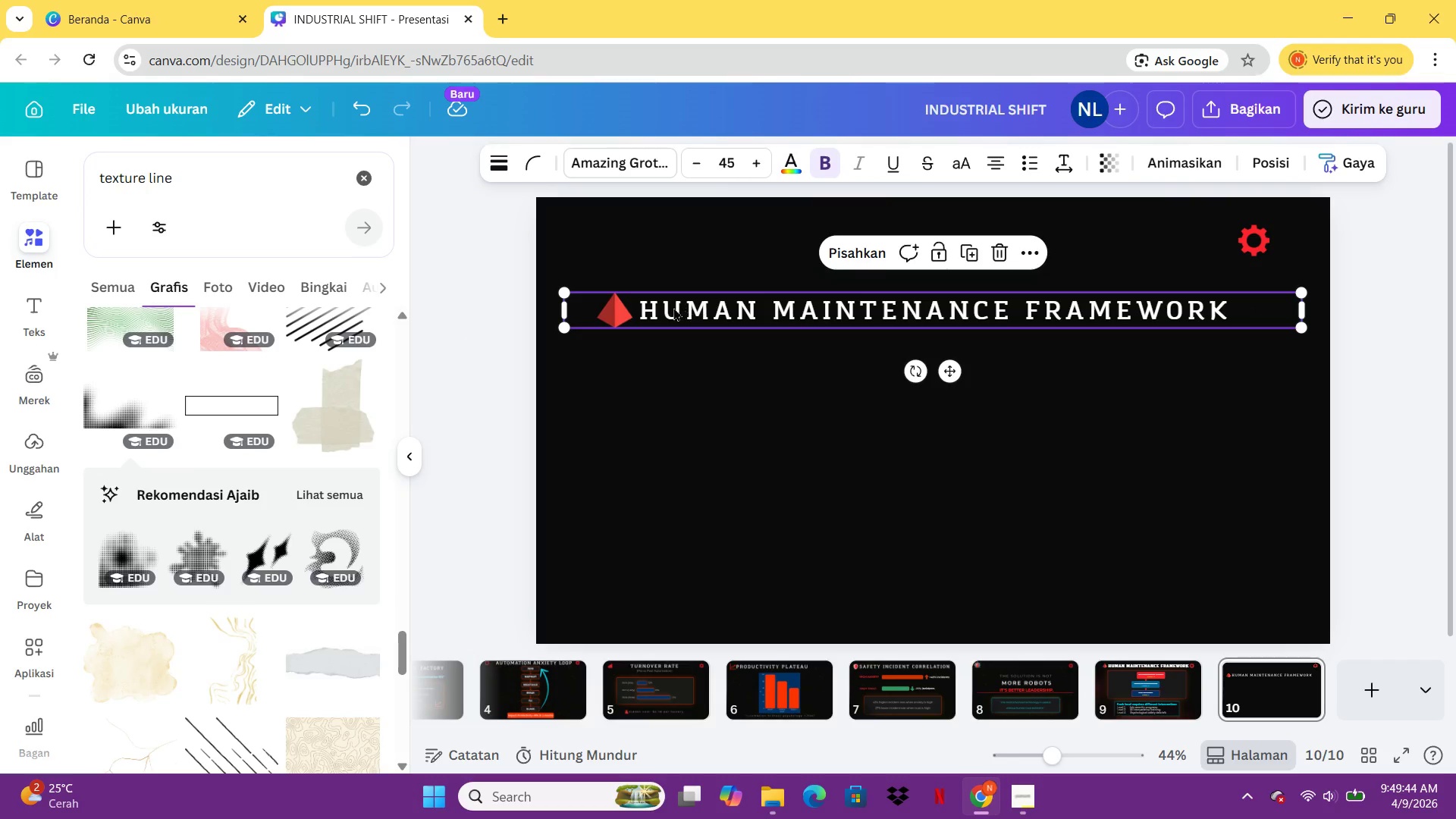 
left_click([622, 313])
 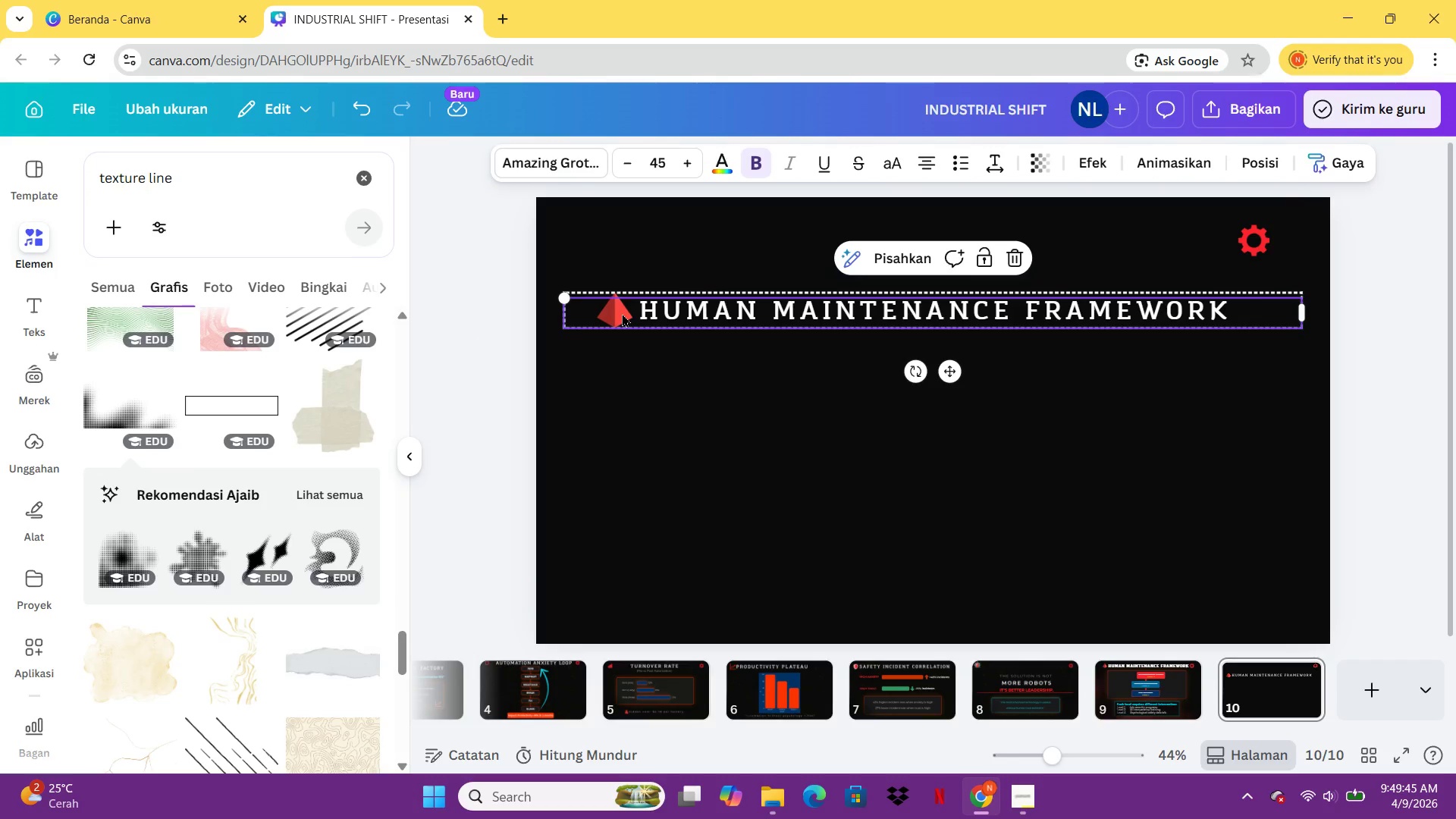 
double_click([622, 313])
 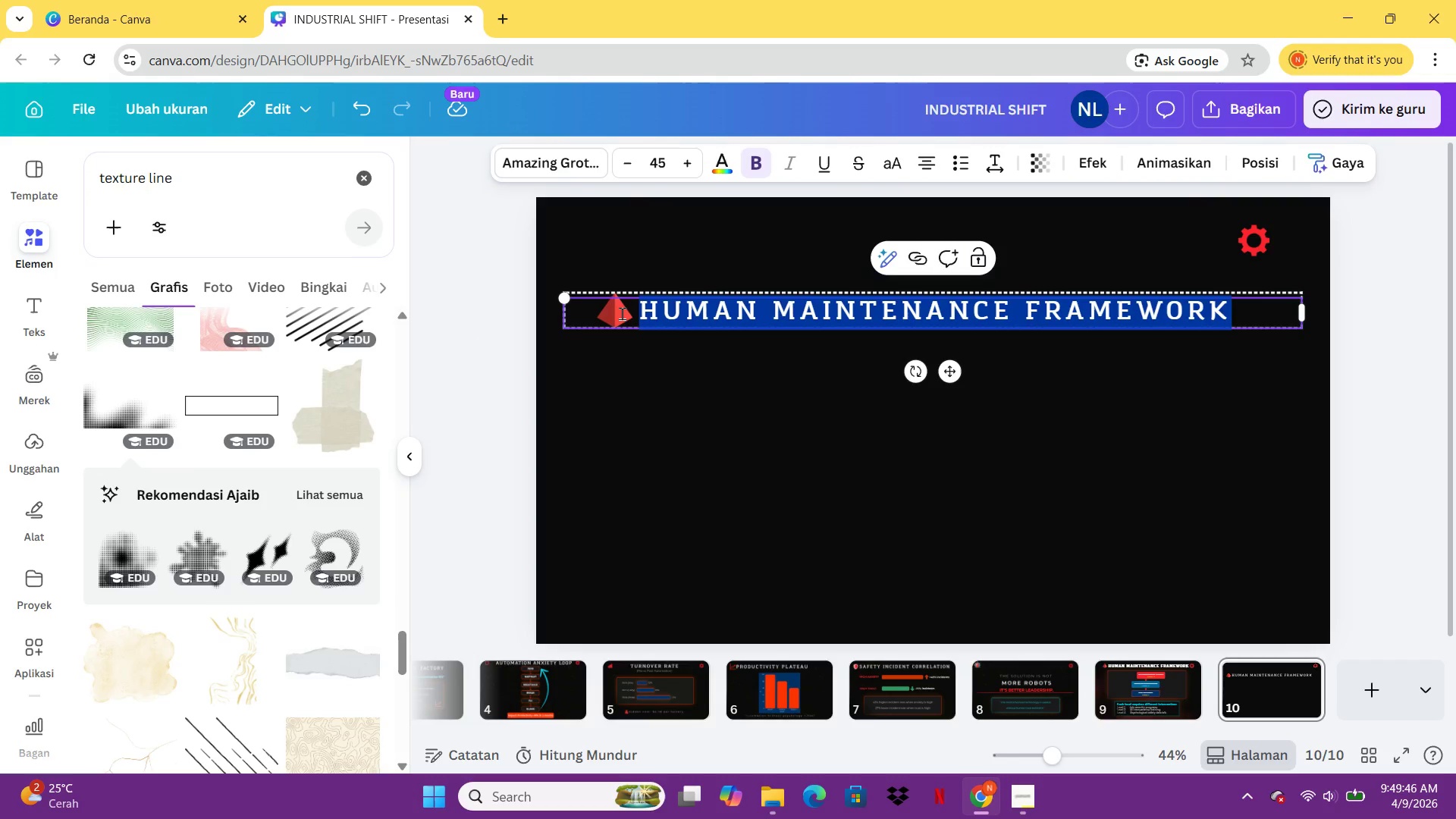 
triple_click([622, 313])
 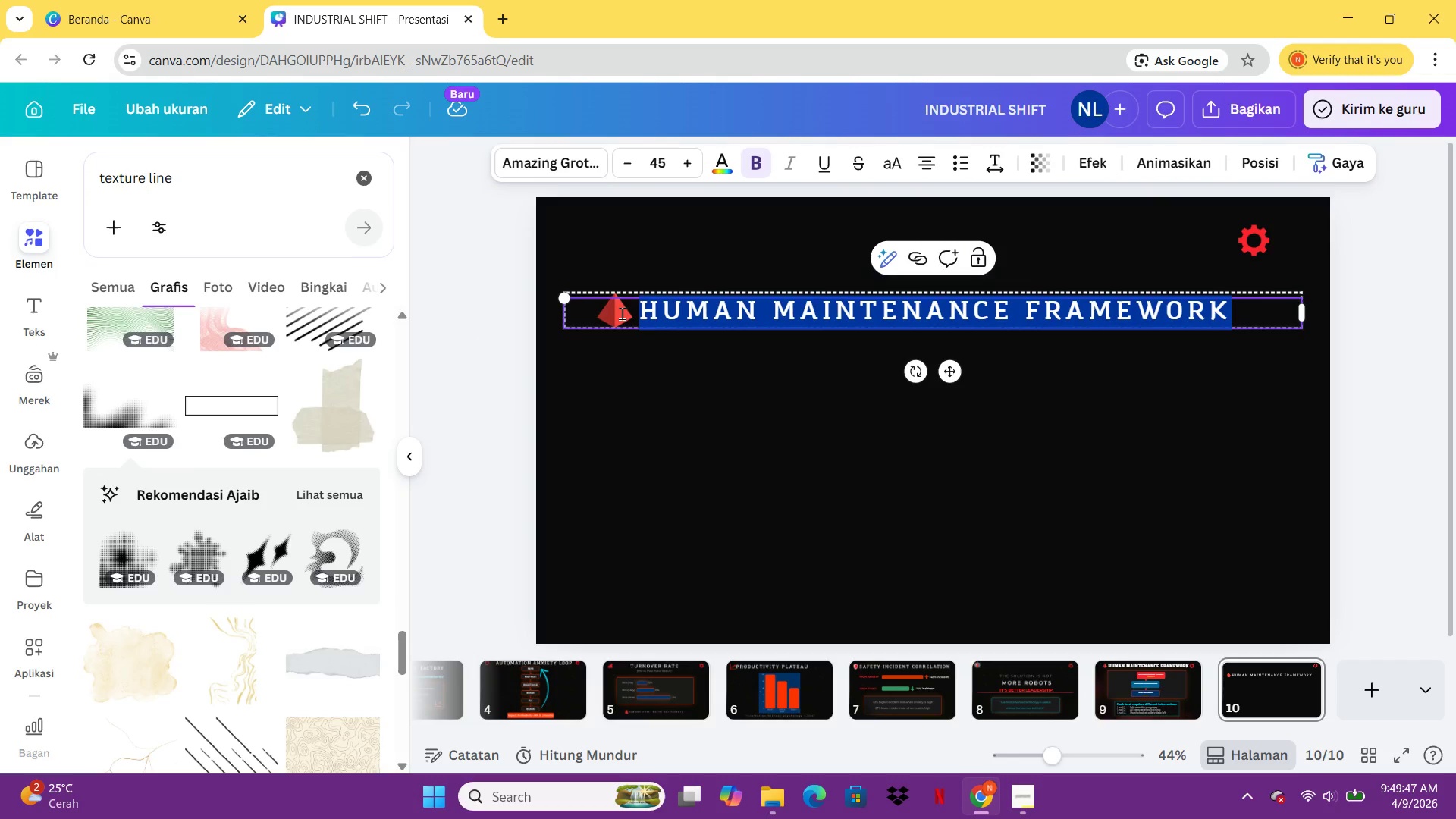 
left_click([682, 384])
 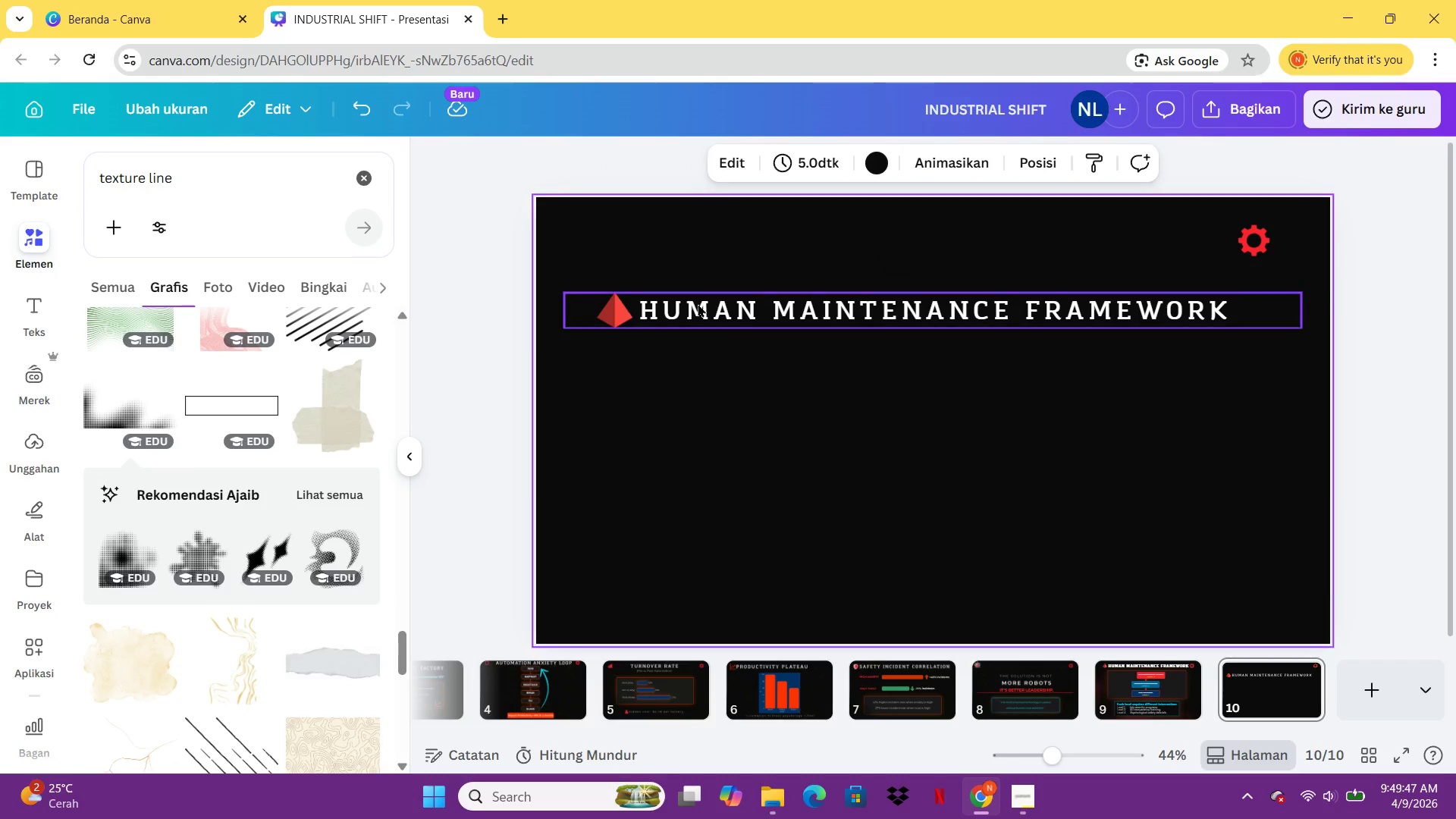 
left_click([698, 303])
 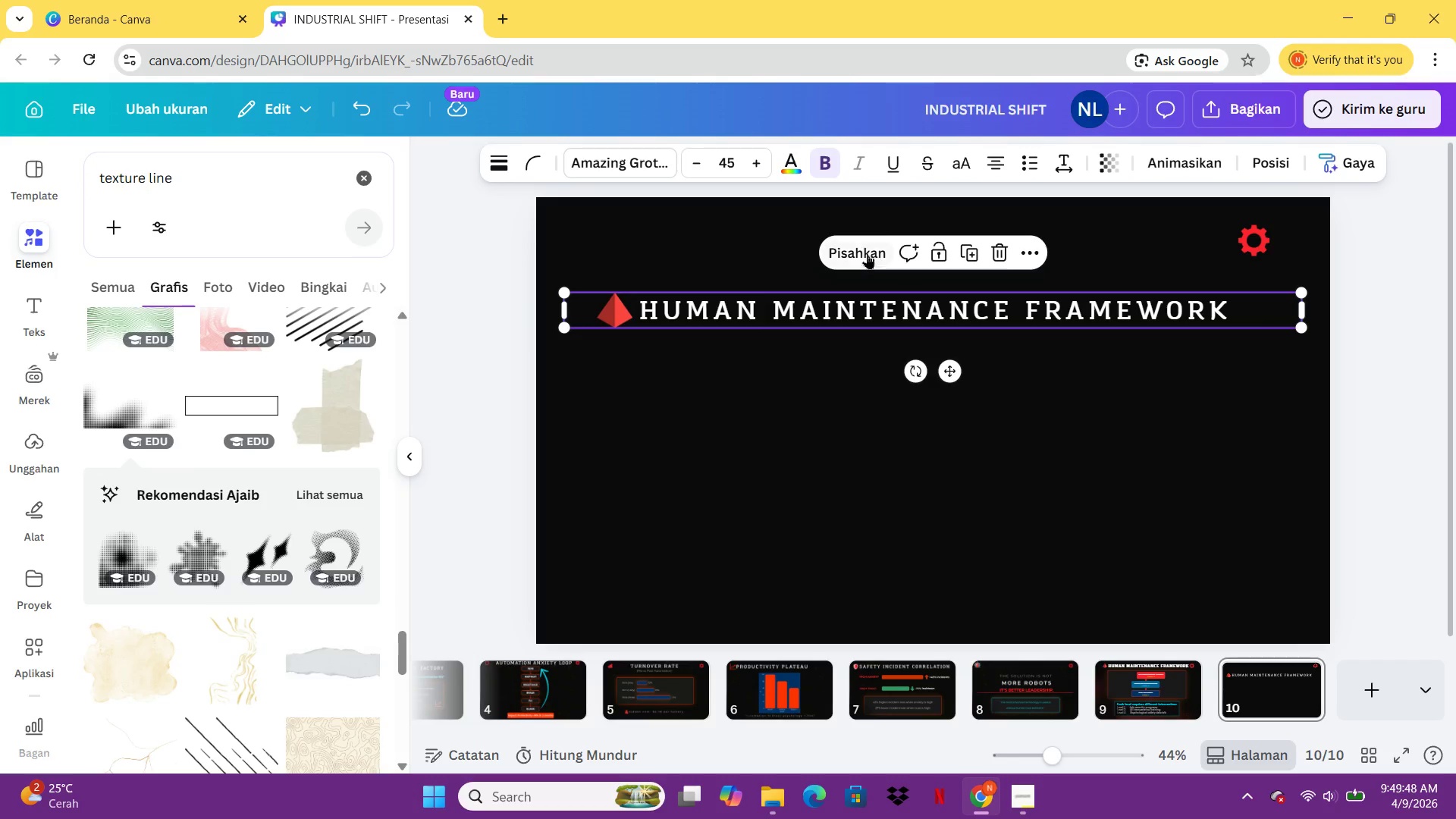 
left_click([858, 249])
 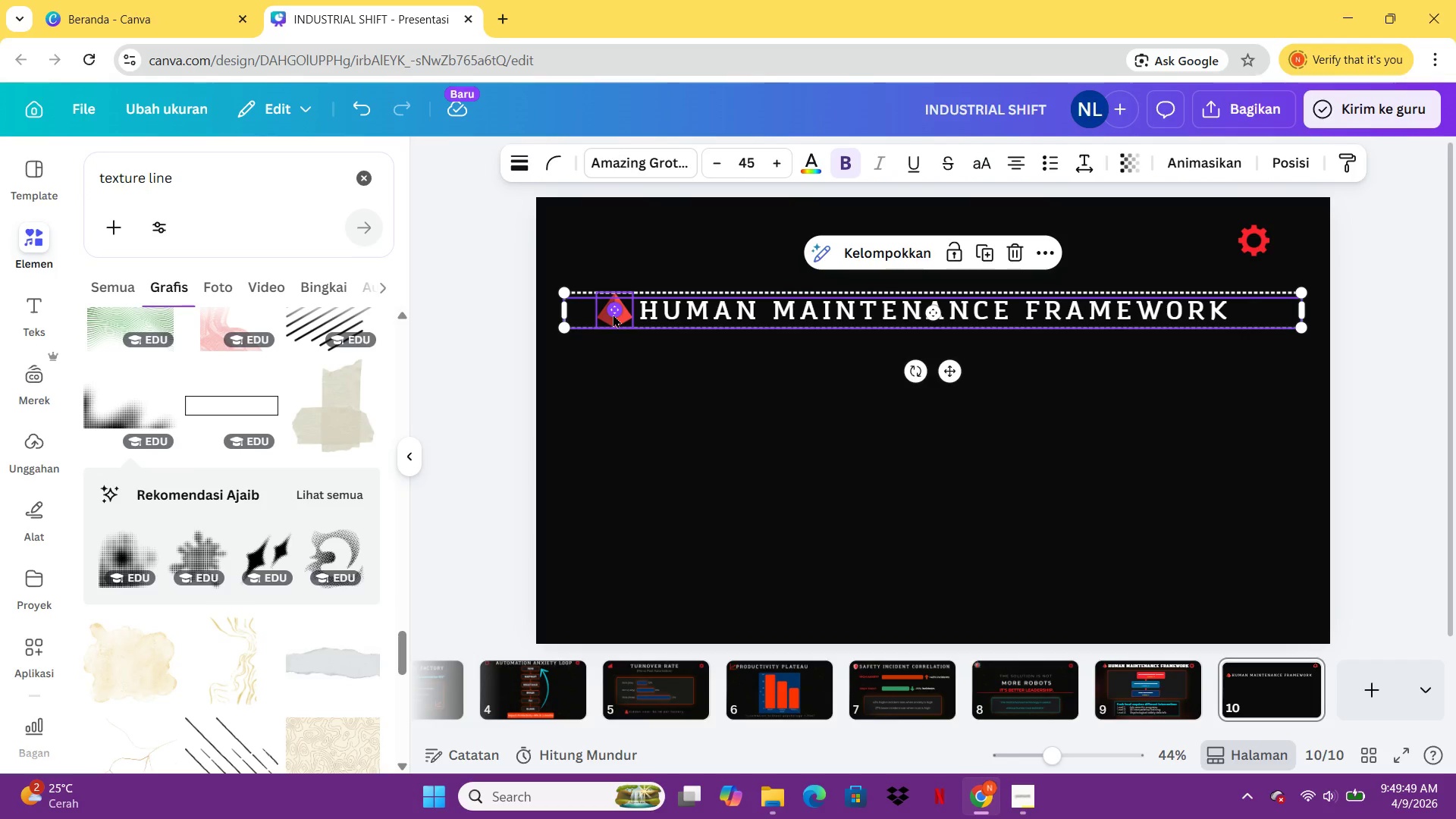 
double_click([613, 314])
 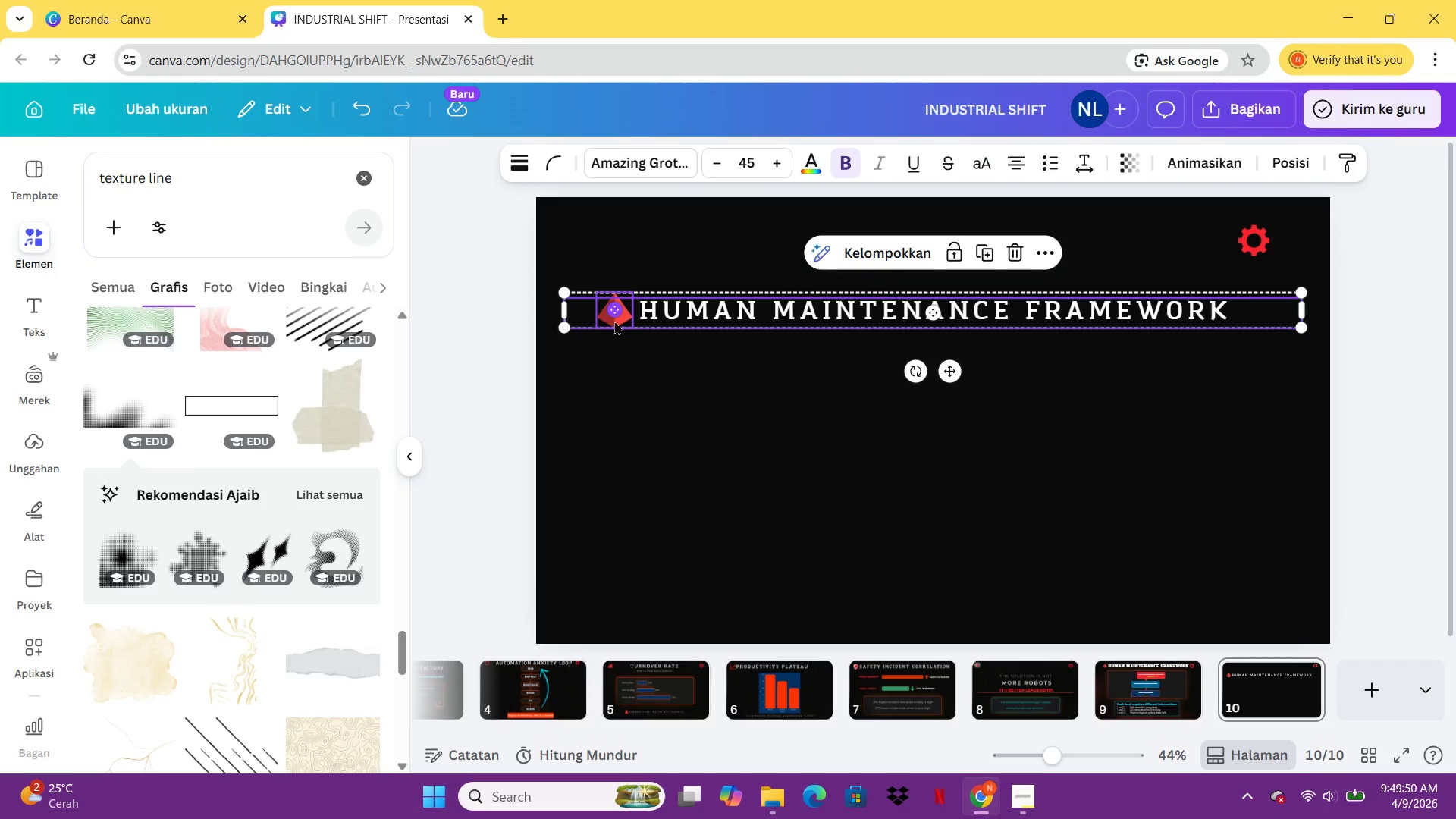 
left_click([623, 351])
 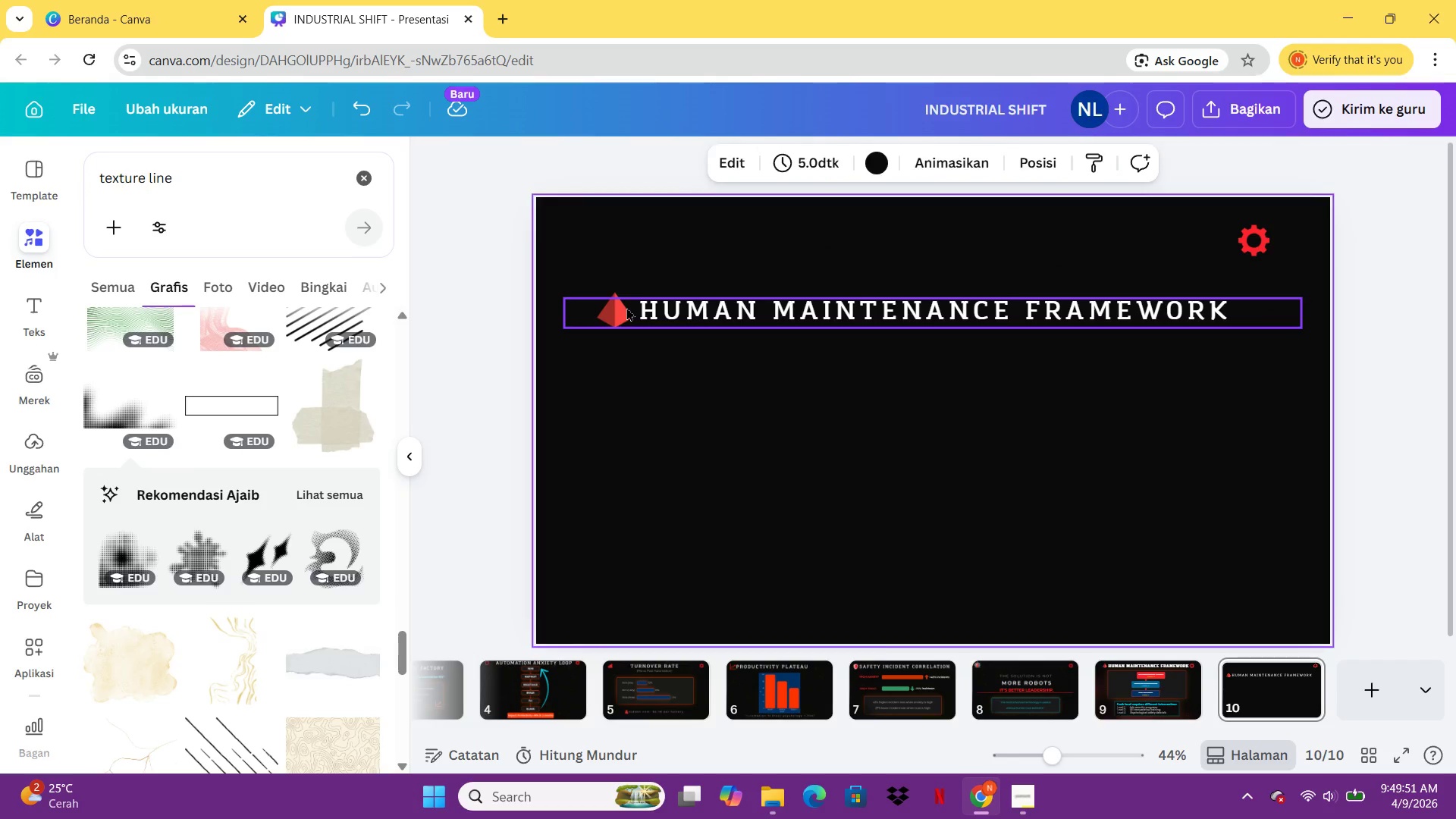 
double_click([626, 307])
 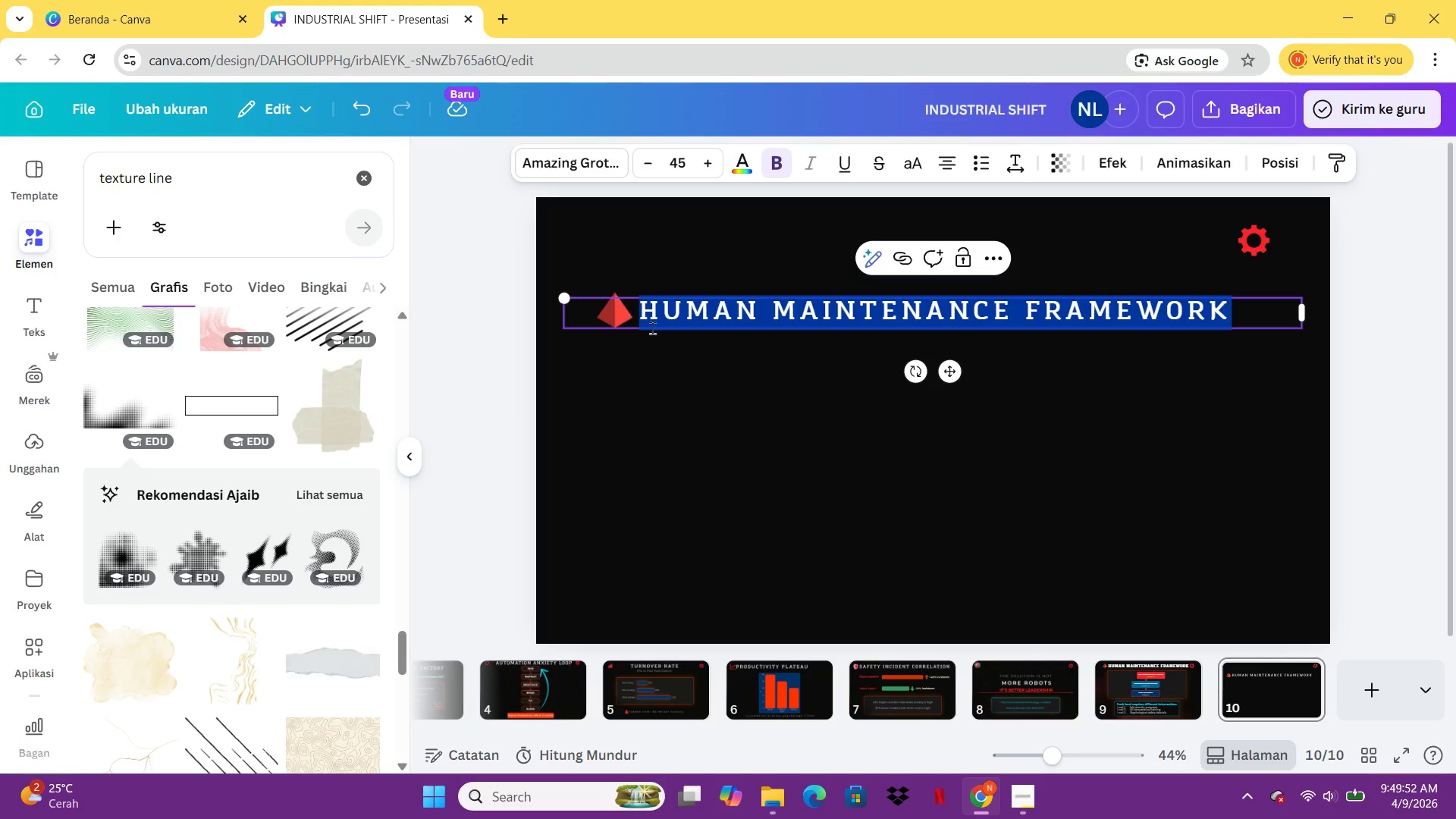 
left_click([668, 416])
 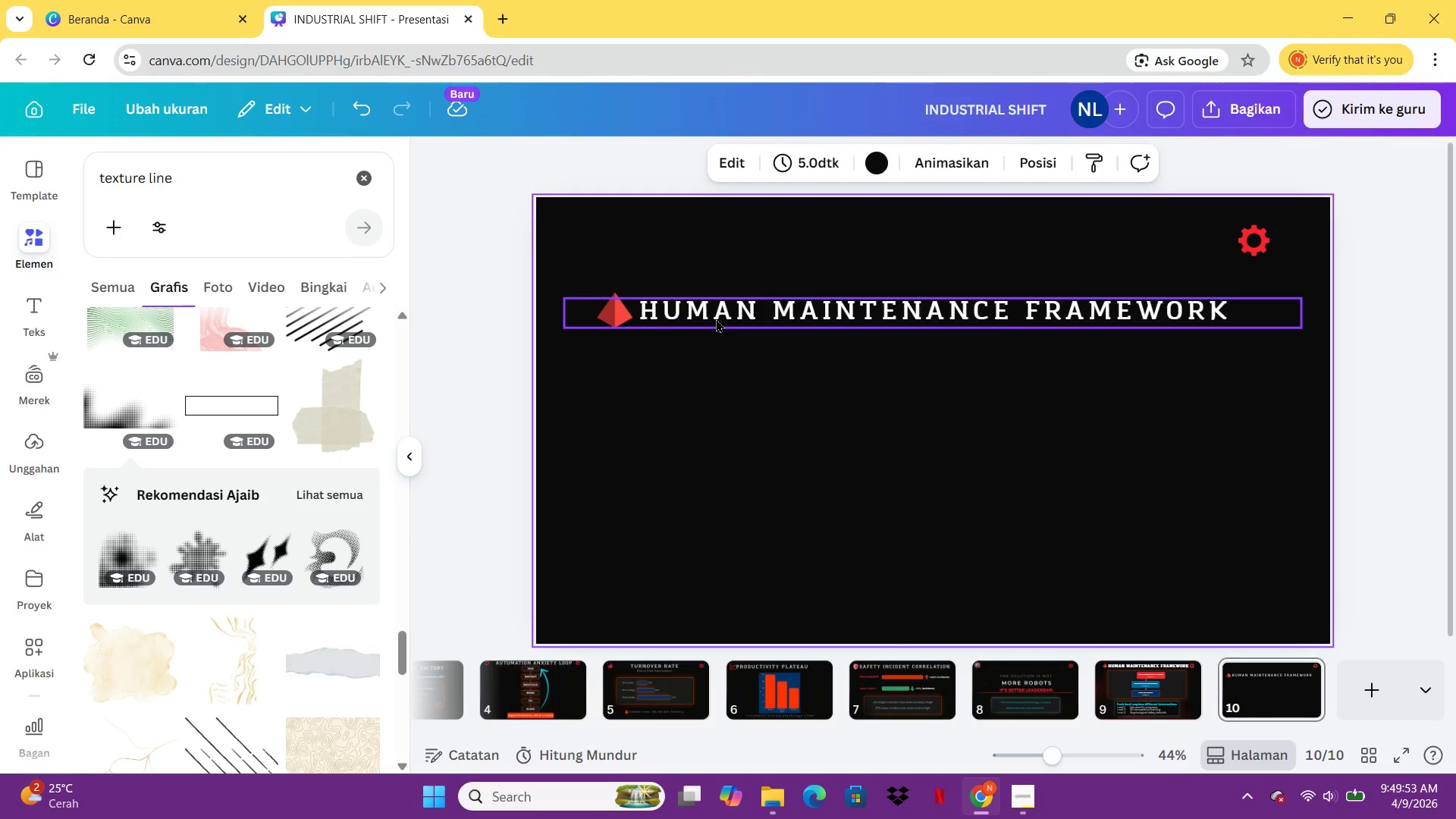 
left_click_drag(start_coordinate=[716, 318], to_coordinate=[708, 413])
 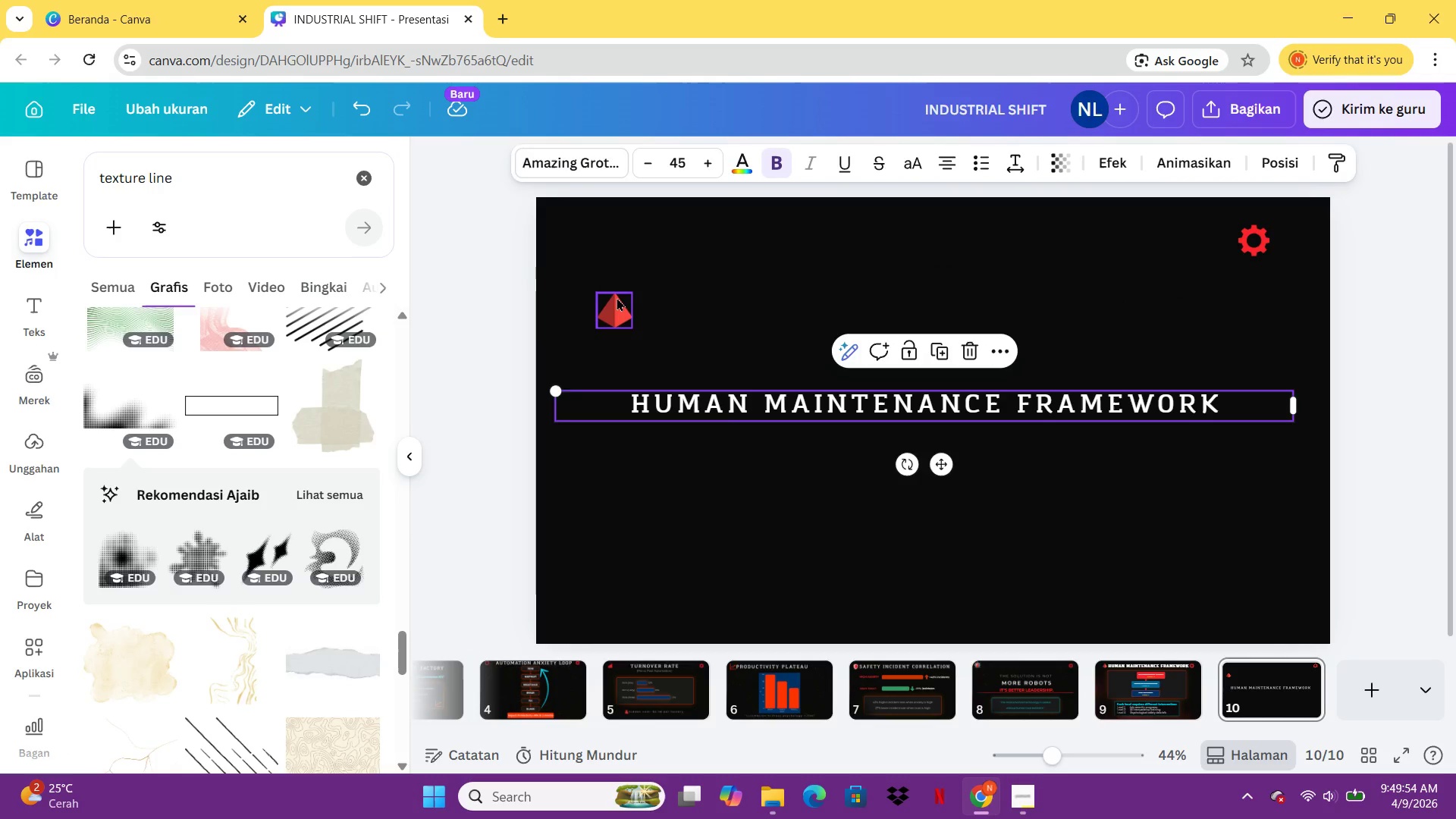 
left_click([617, 300])
 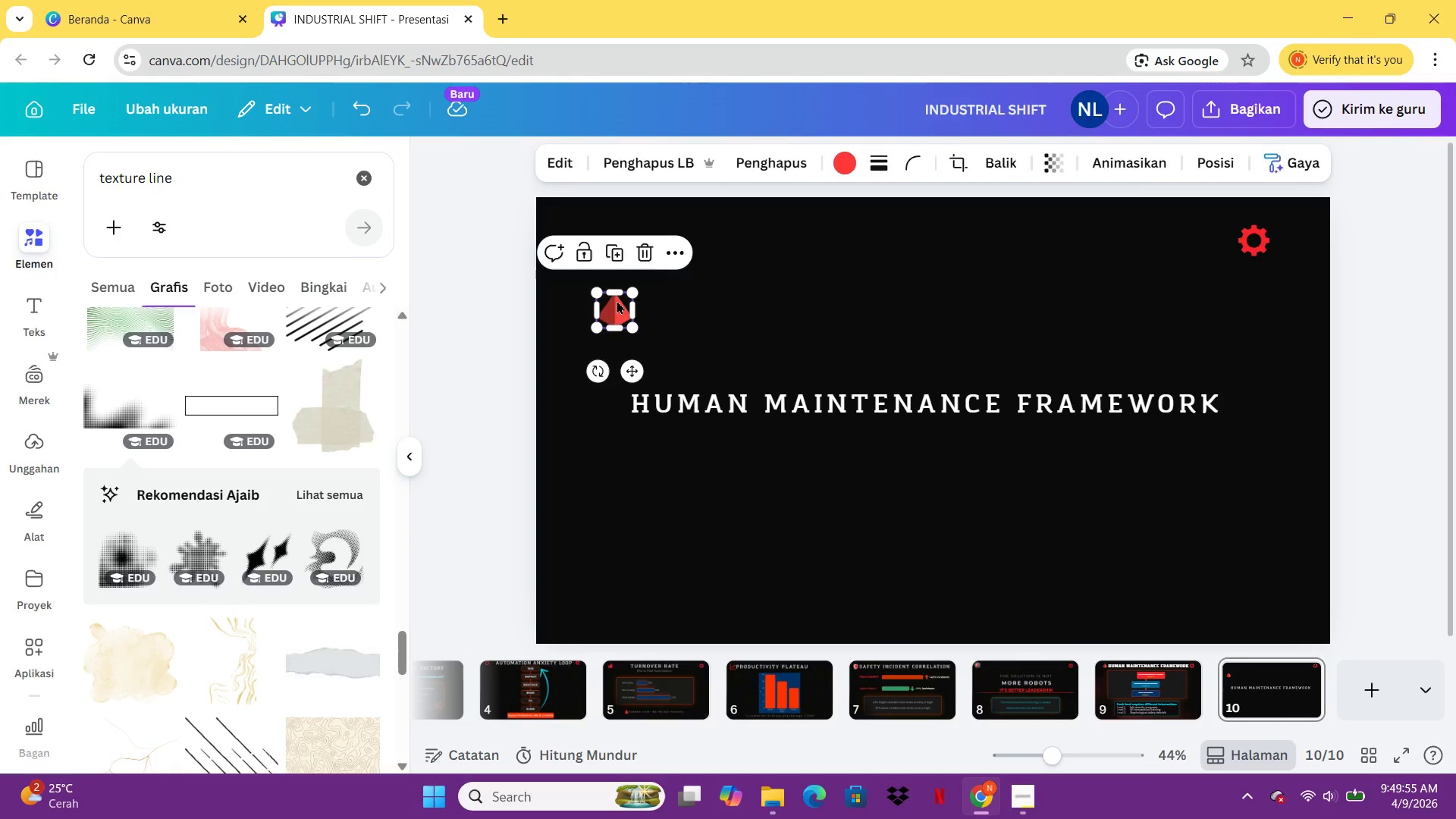 
key(Delete)
 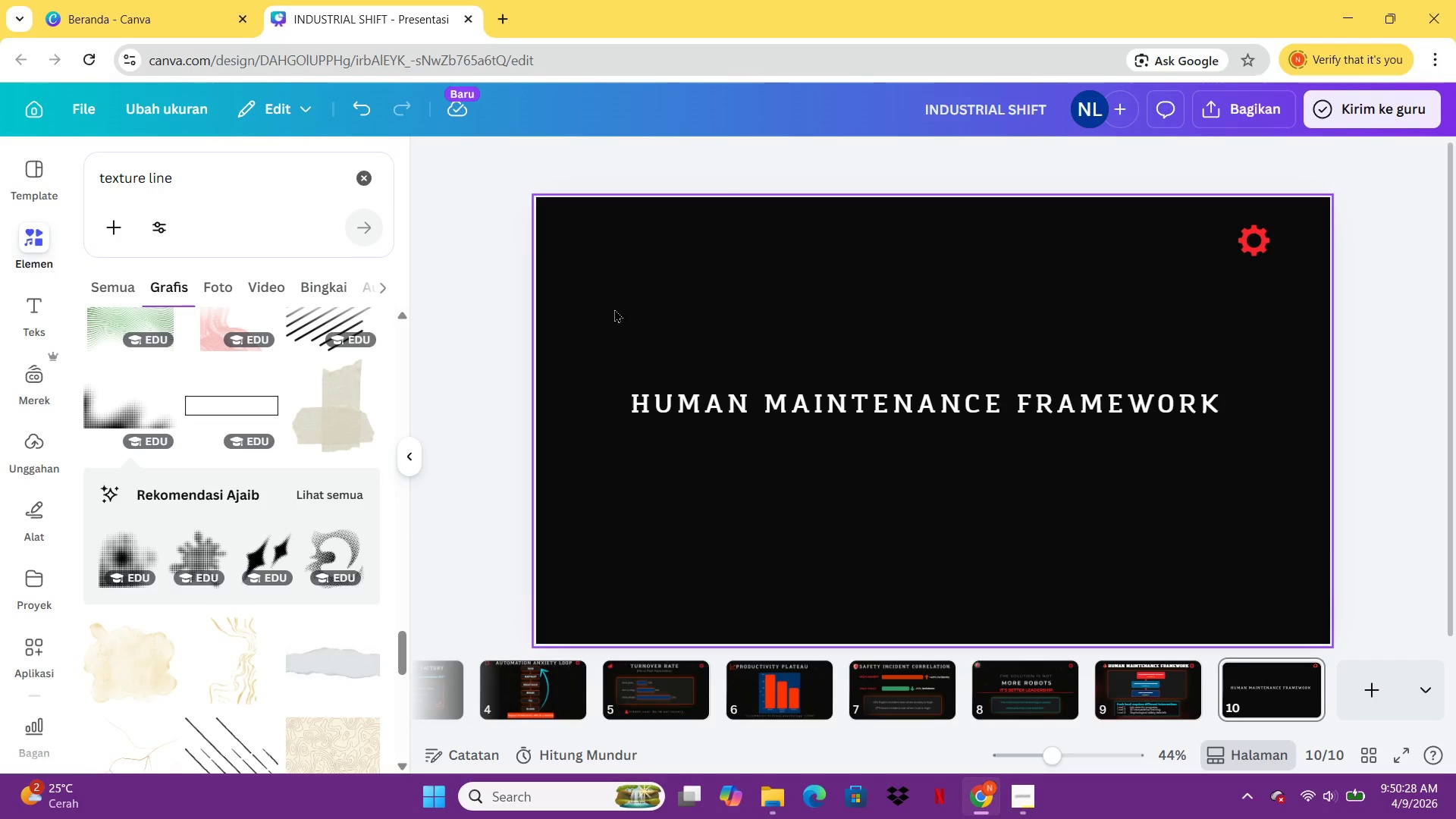 
wait(38.11)
 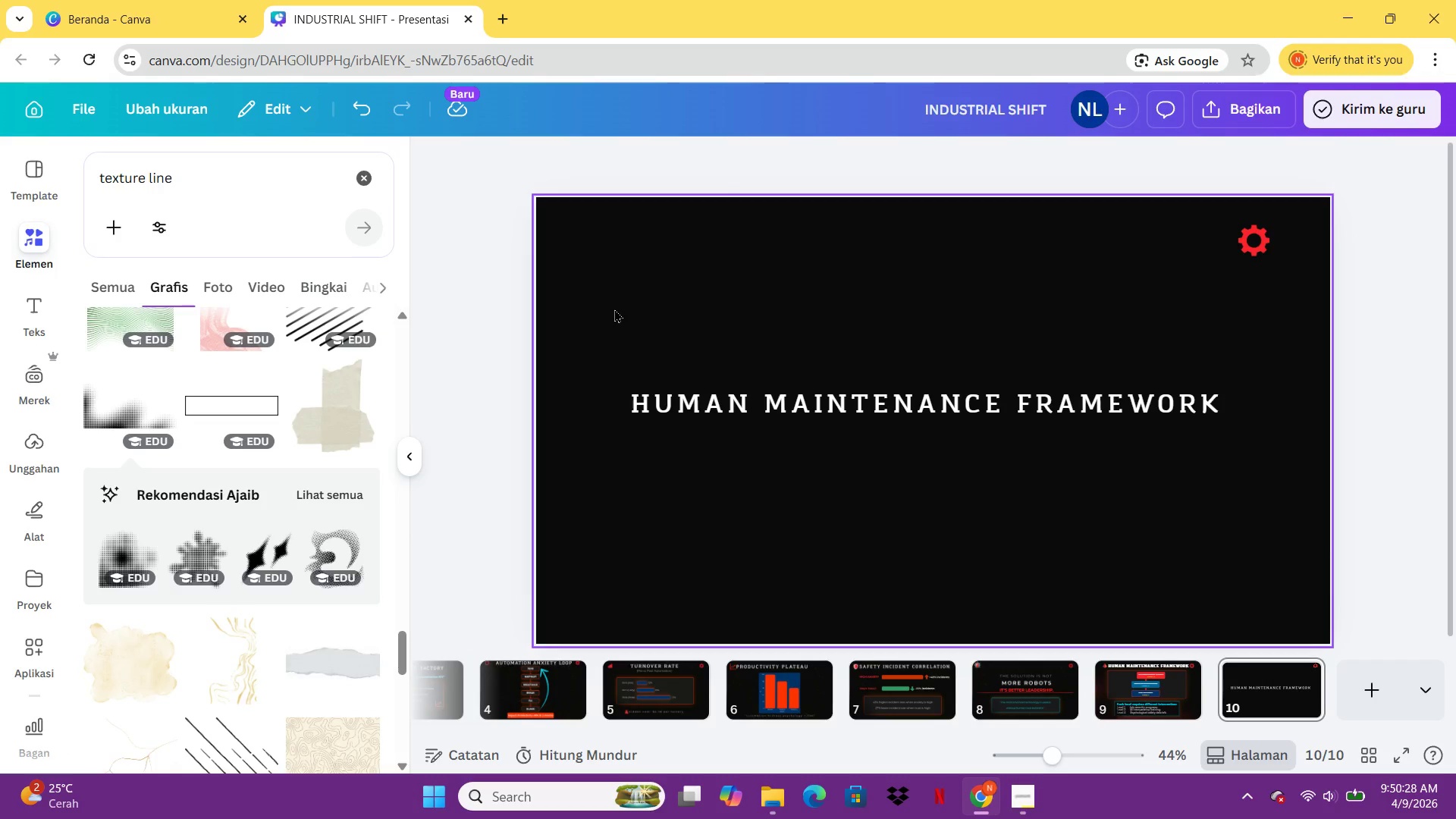 
left_click_drag(start_coordinate=[931, 406], to_coordinate=[935, 243])
 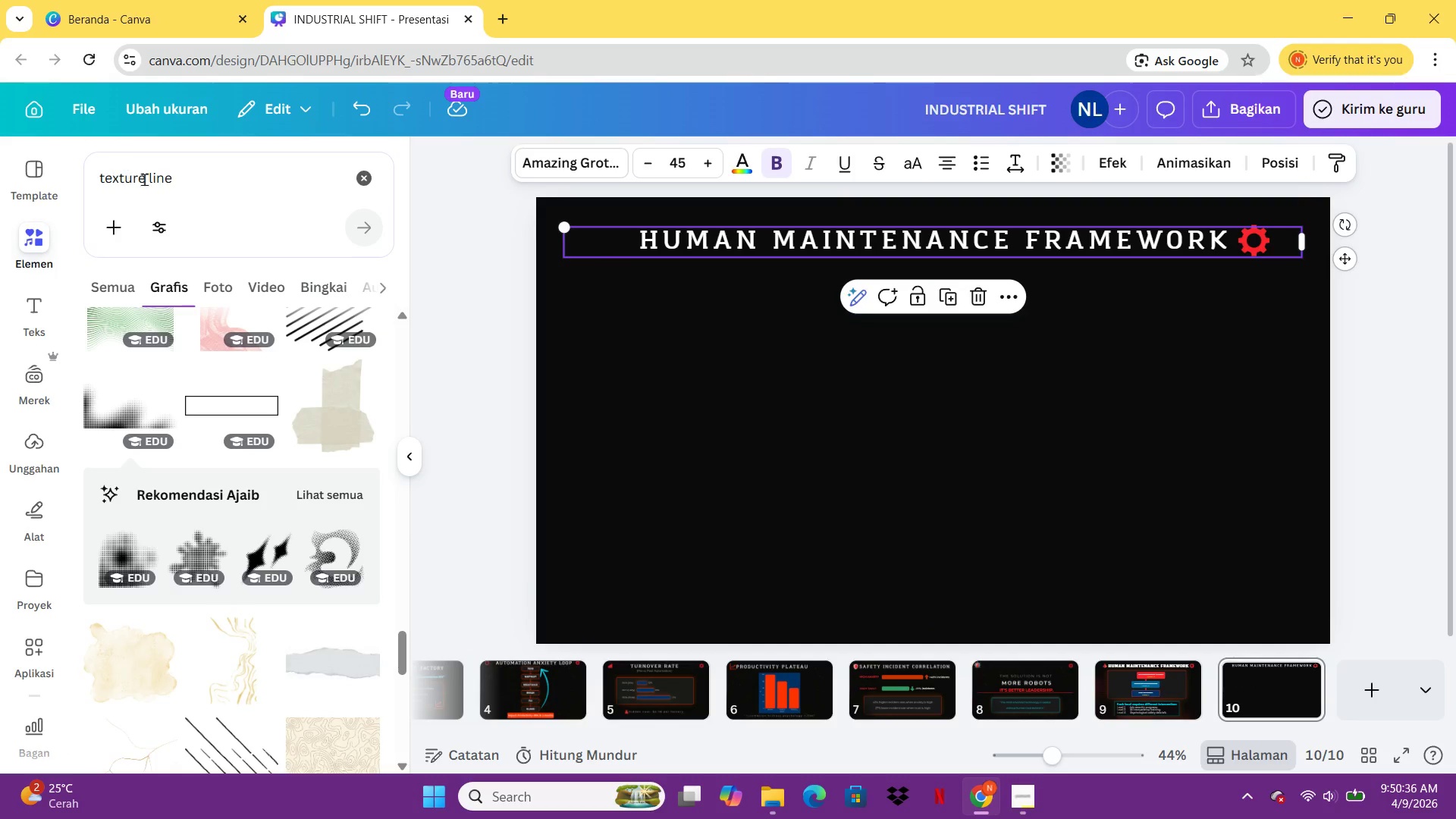 
left_click_drag(start_coordinate=[239, 202], to_coordinate=[55, 199])
 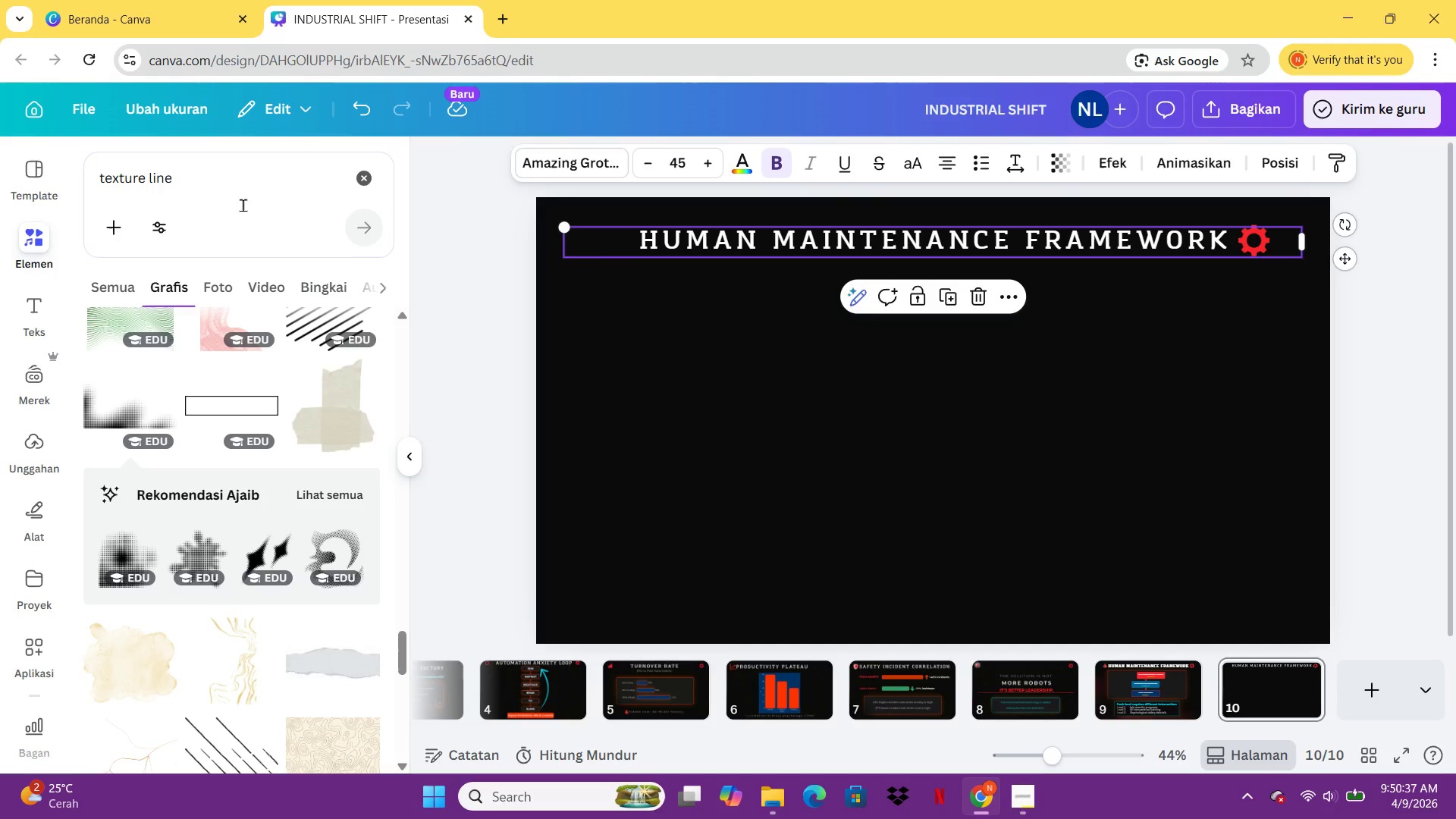 
left_click_drag(start_coordinate=[231, 198], to_coordinate=[78, 197])
 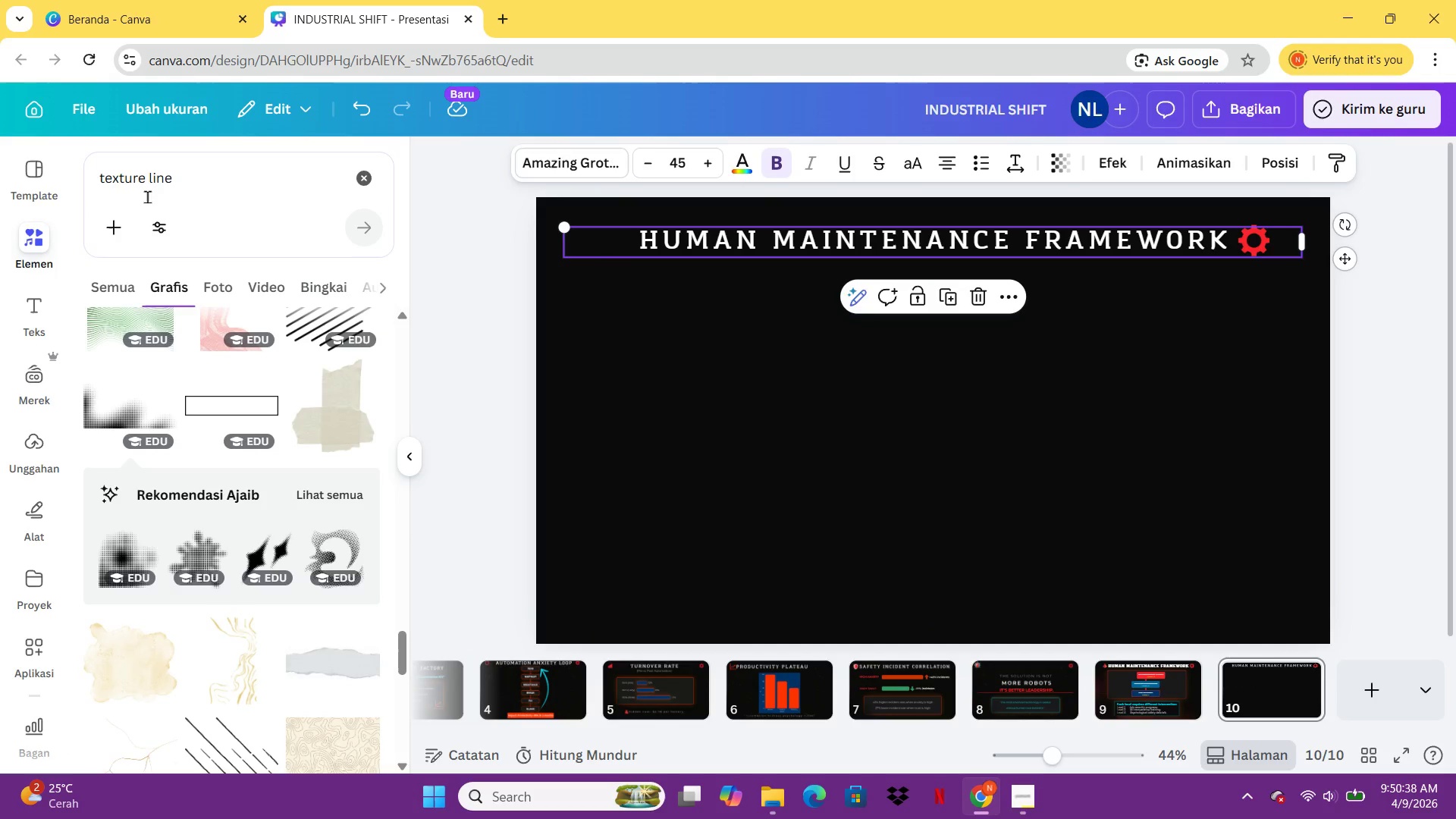 
left_click([147, 196])
 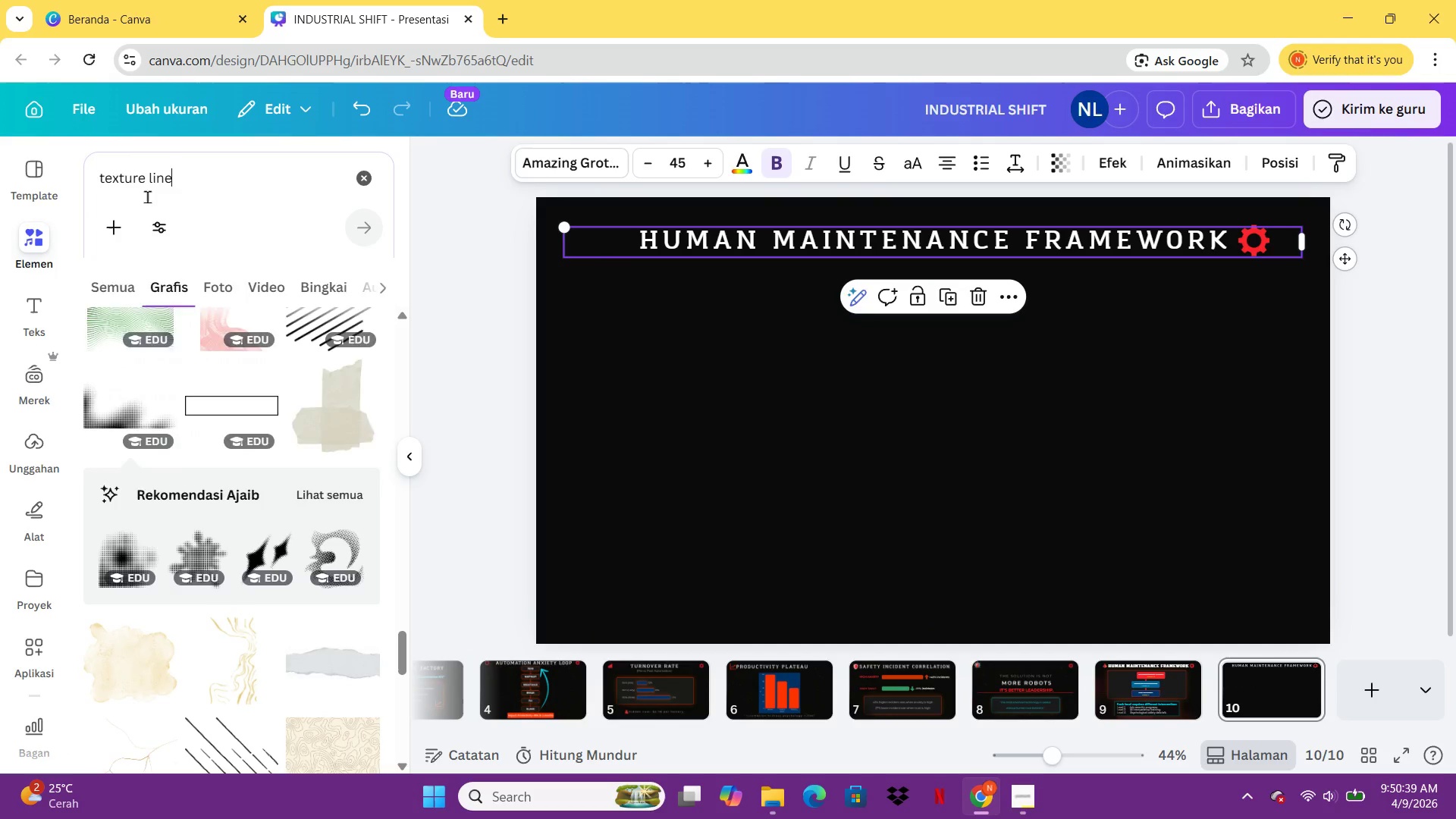 
key(Control+A)
 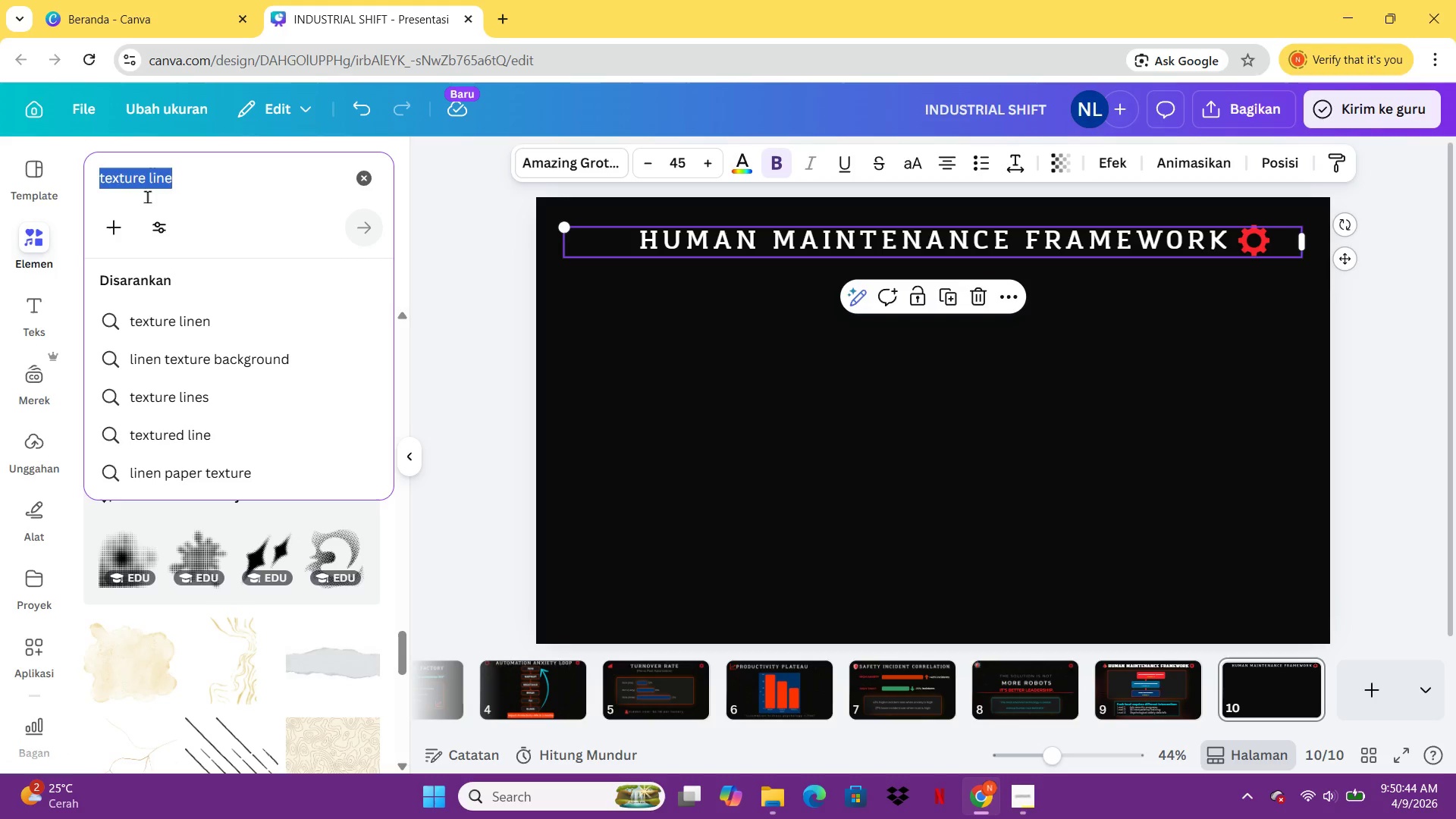 
wait(5.86)
 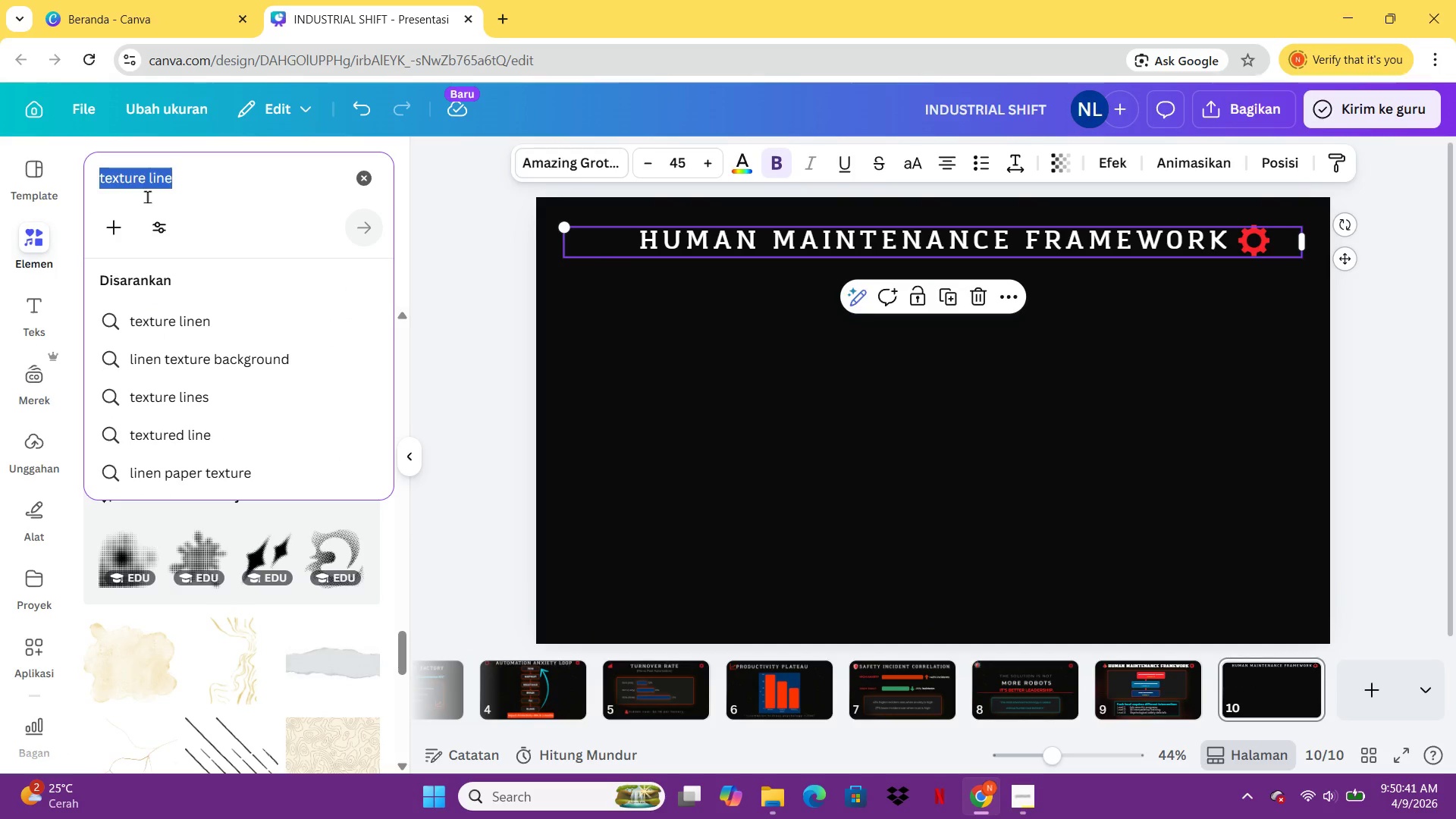 
type(wrench )
key(Backspace)
 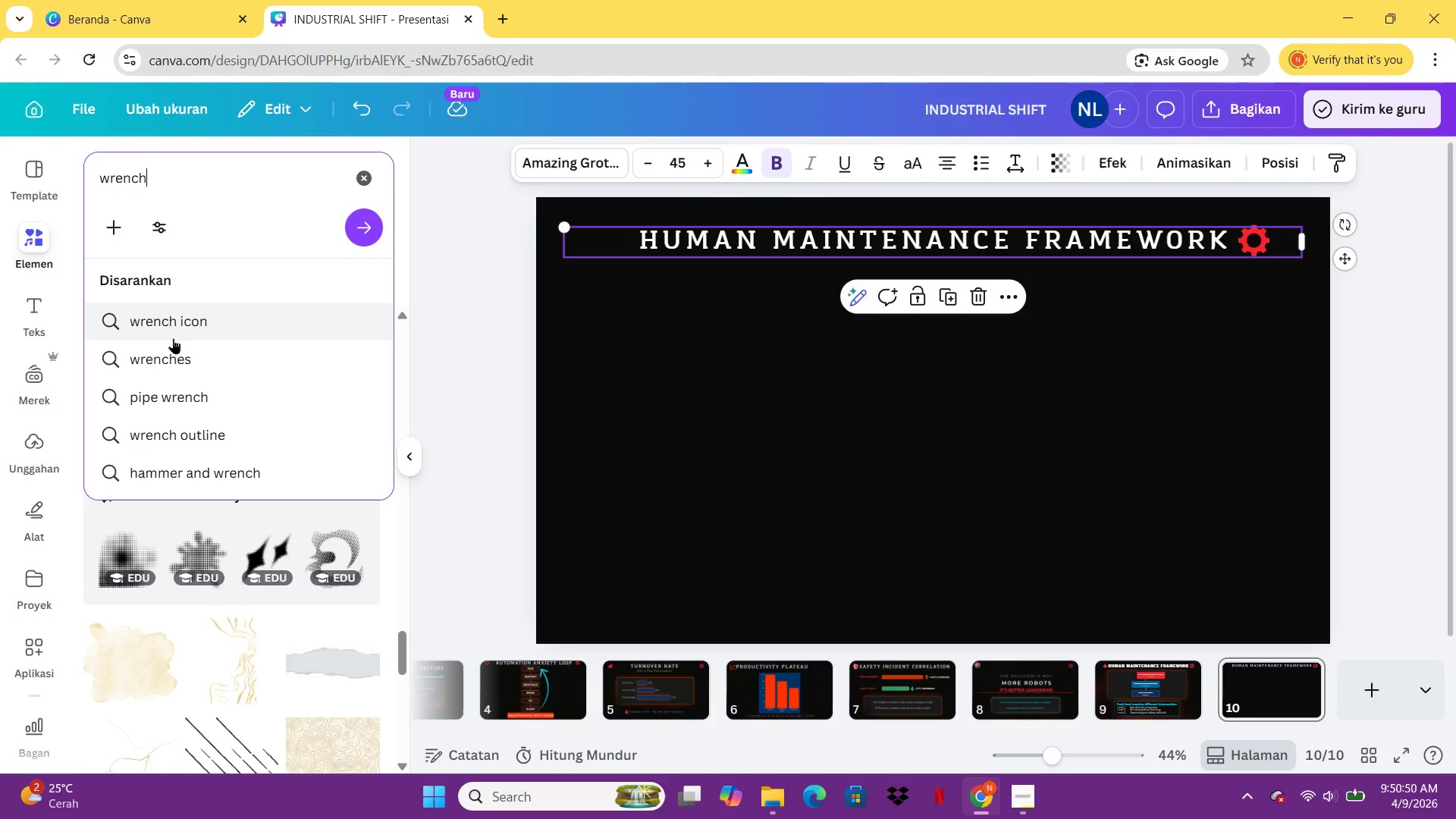 
left_click([173, 337])
 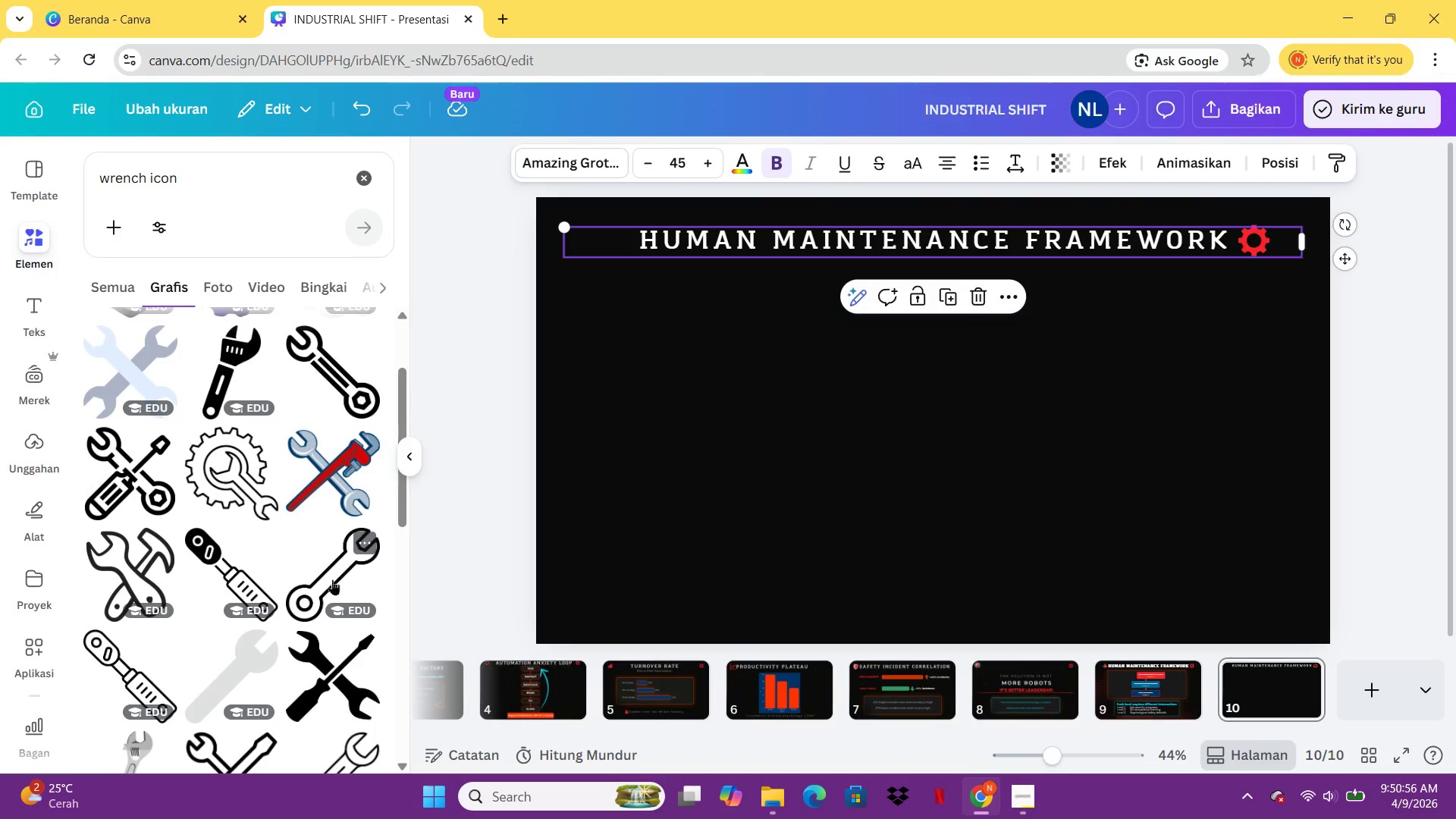 
wait(11.13)
 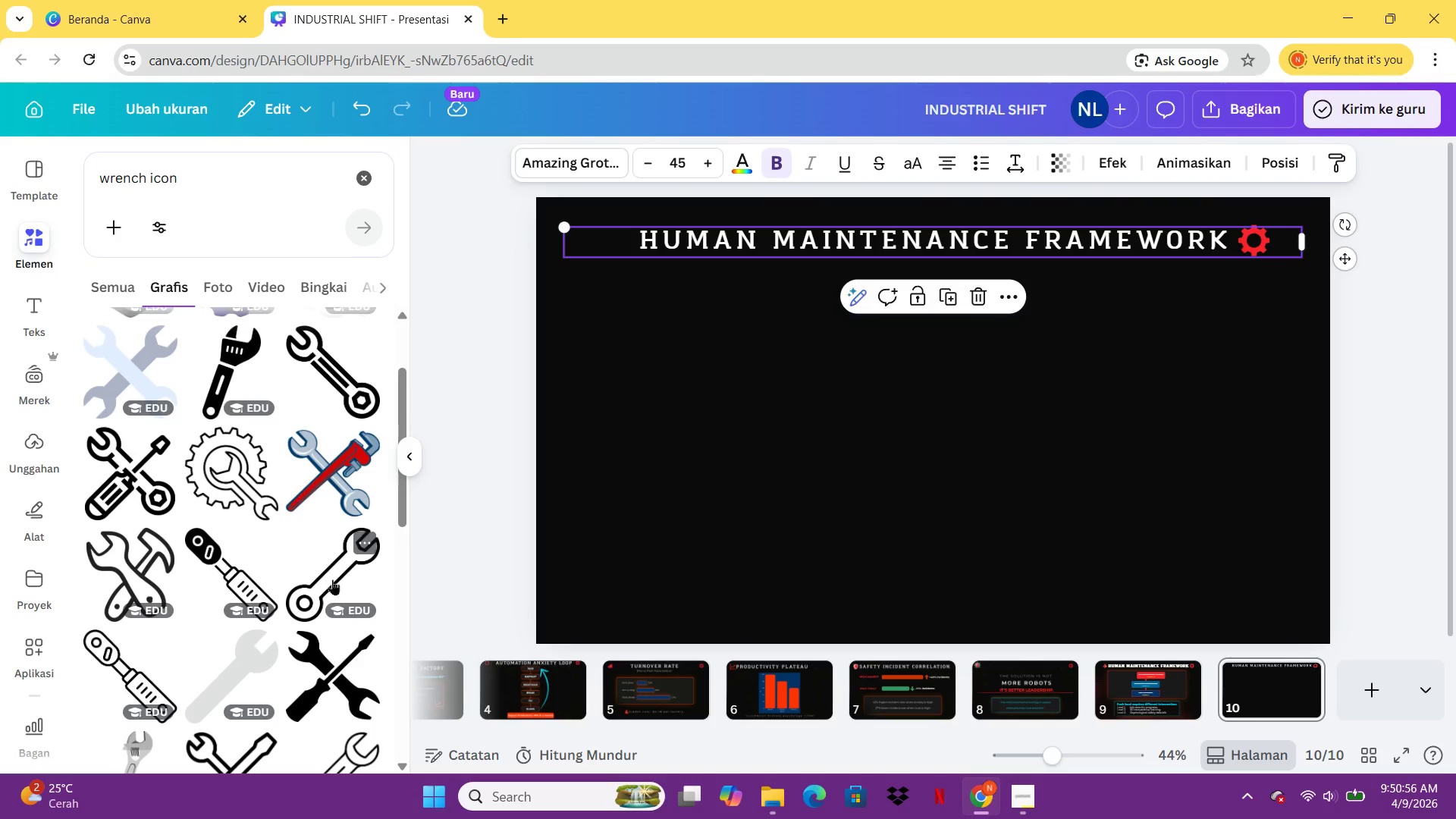 
mouse_move([191, 595])
 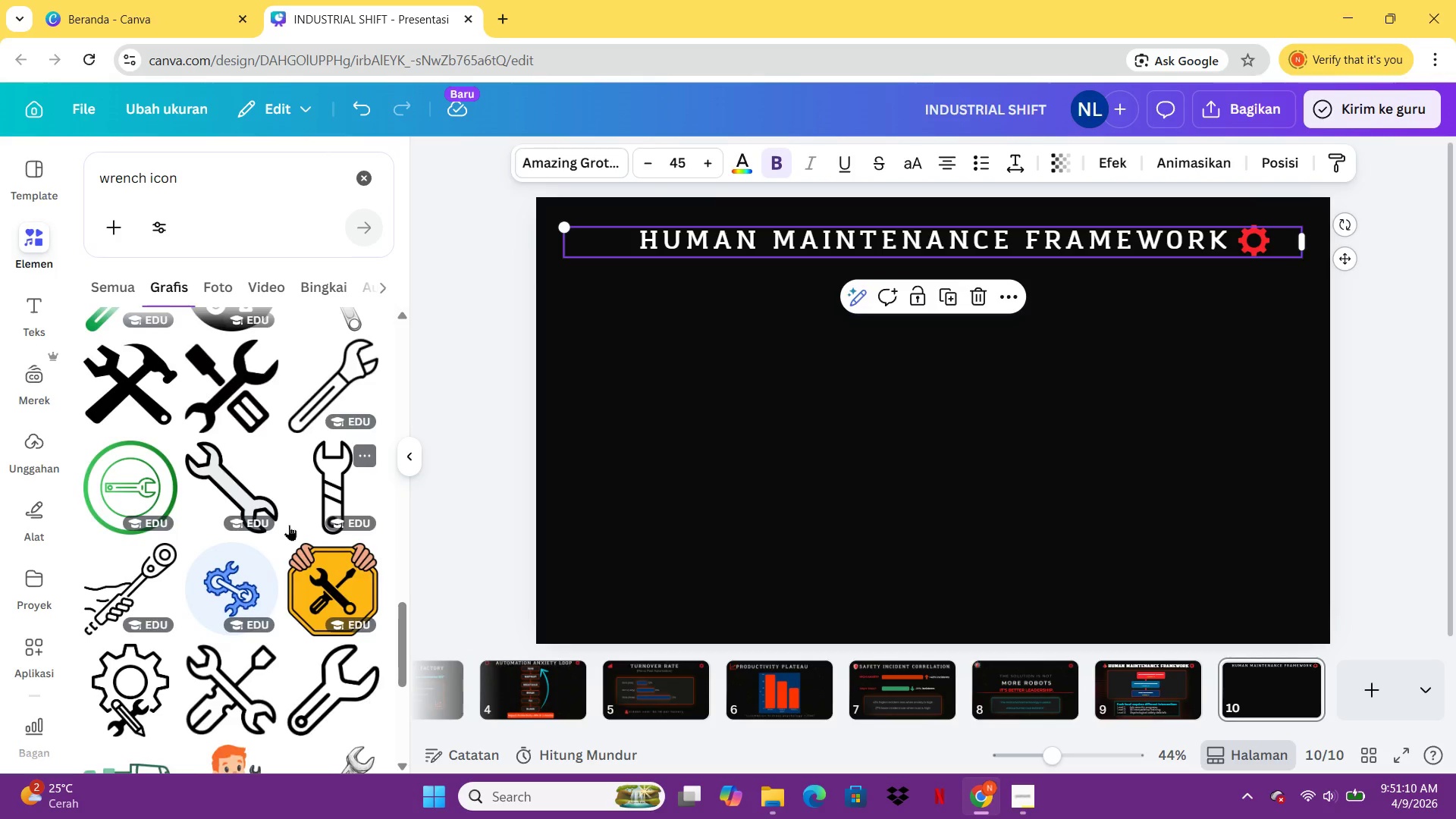 
wait(11.43)
 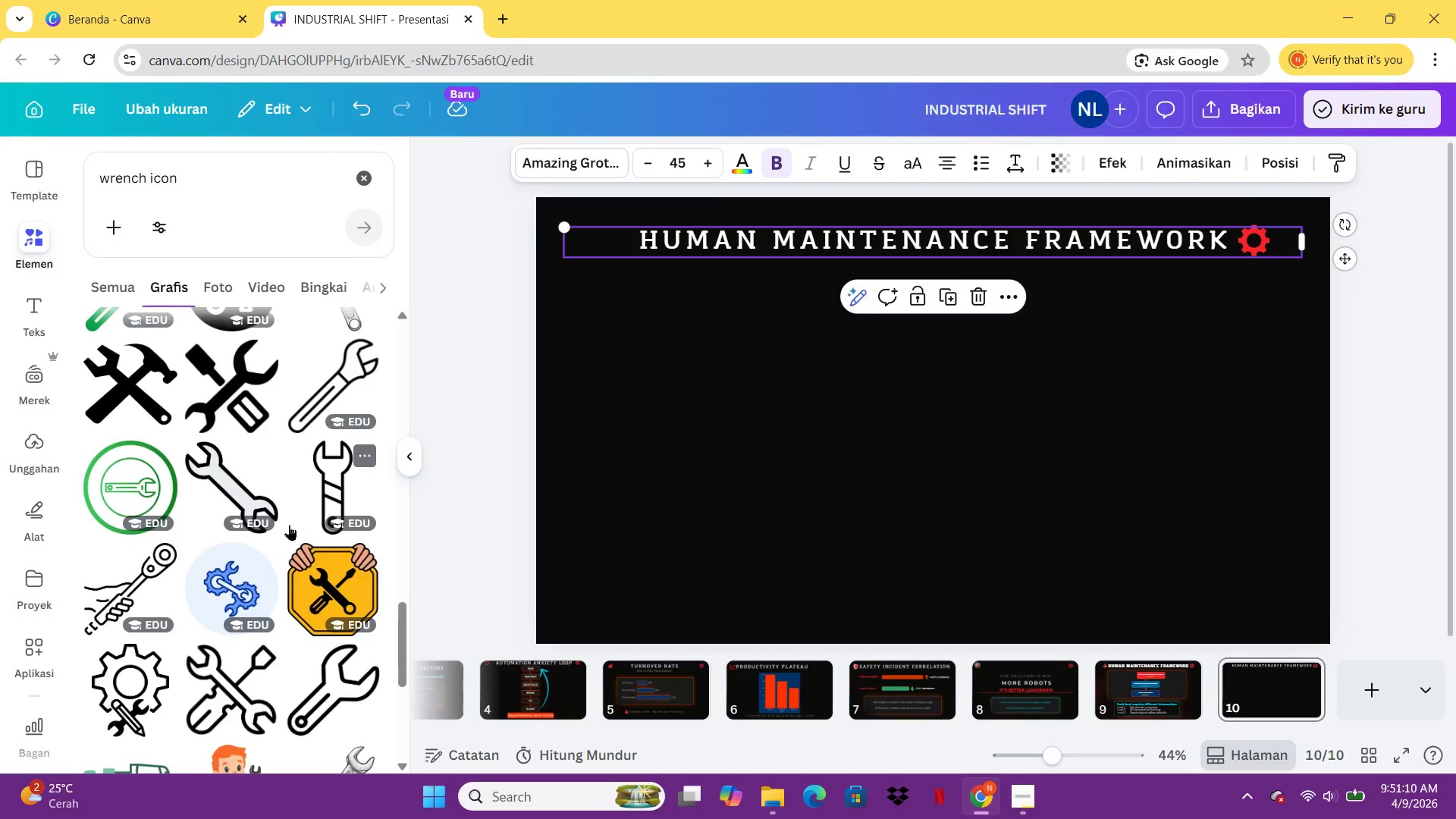 
left_click([236, 600])
 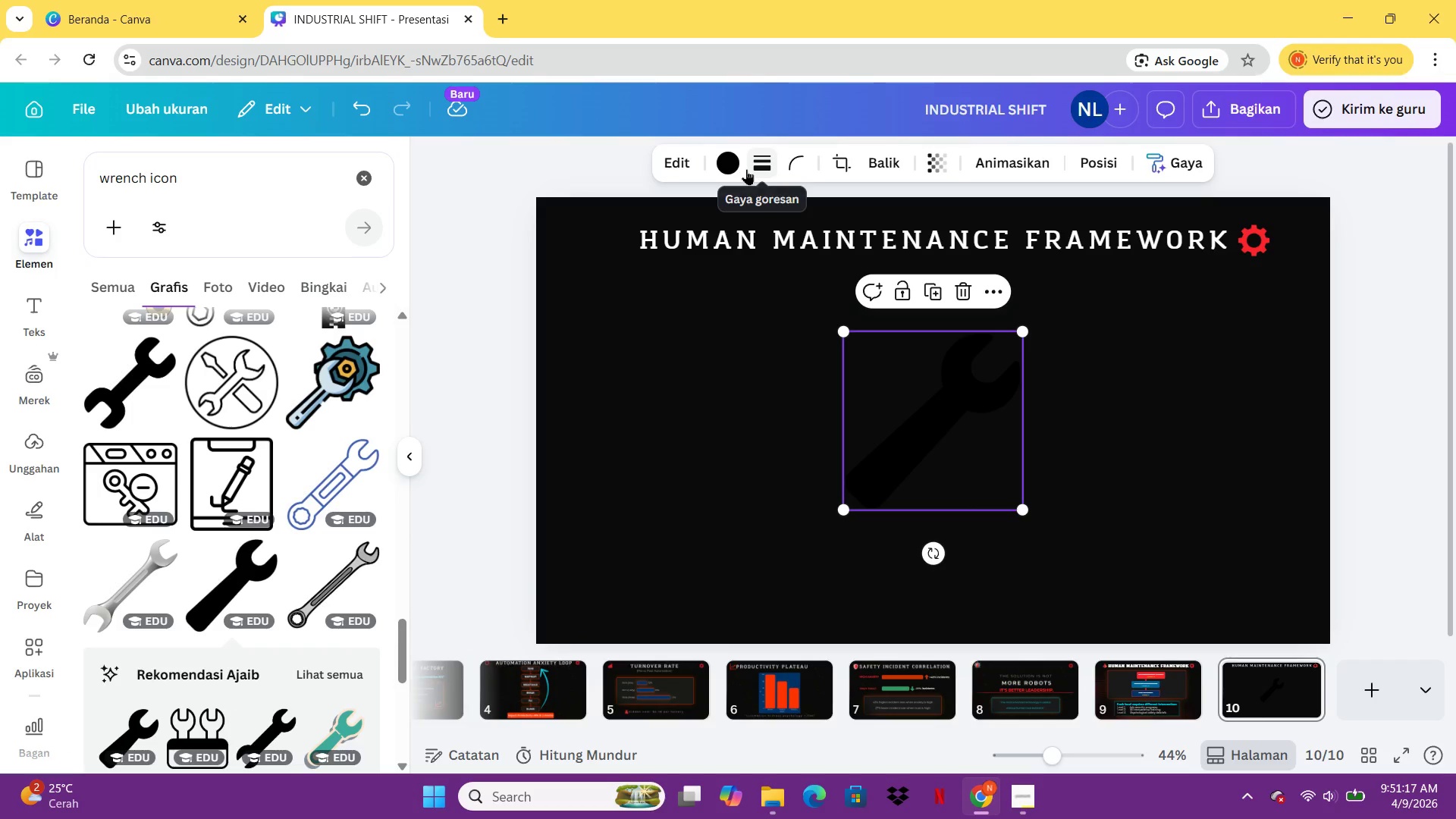 
left_click([730, 168])
 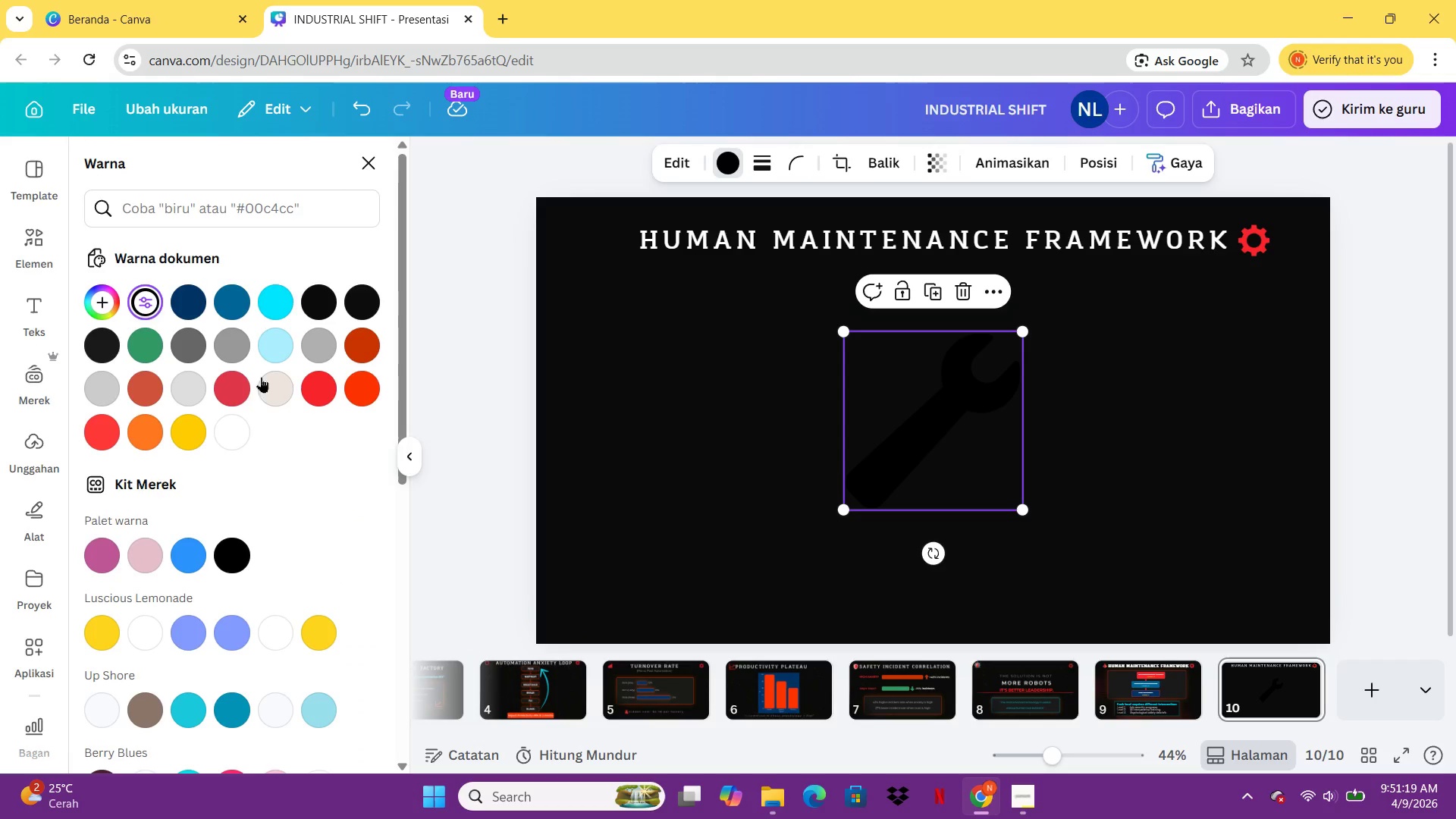 
left_click([329, 384])
 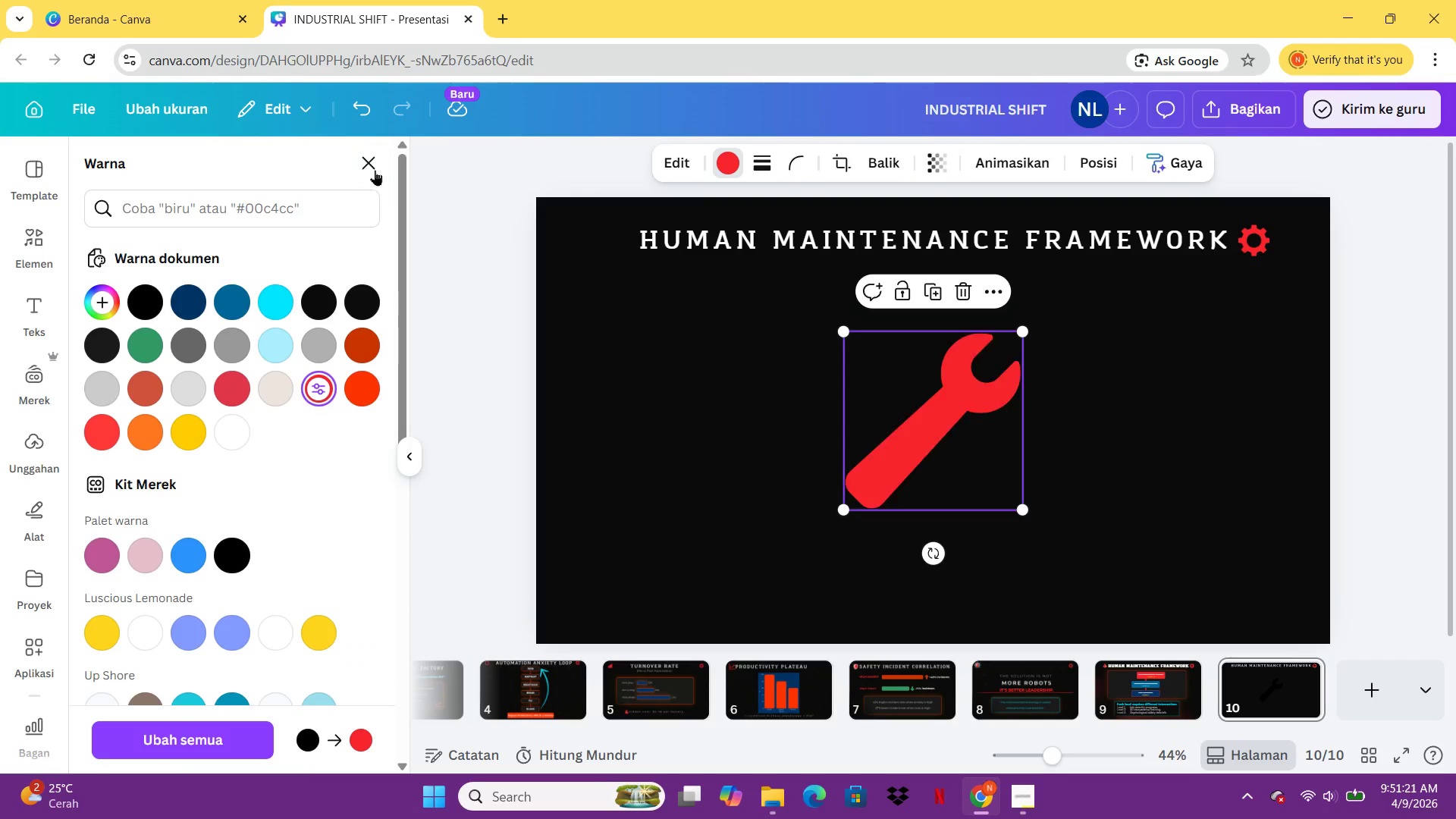 
left_click([375, 171])
 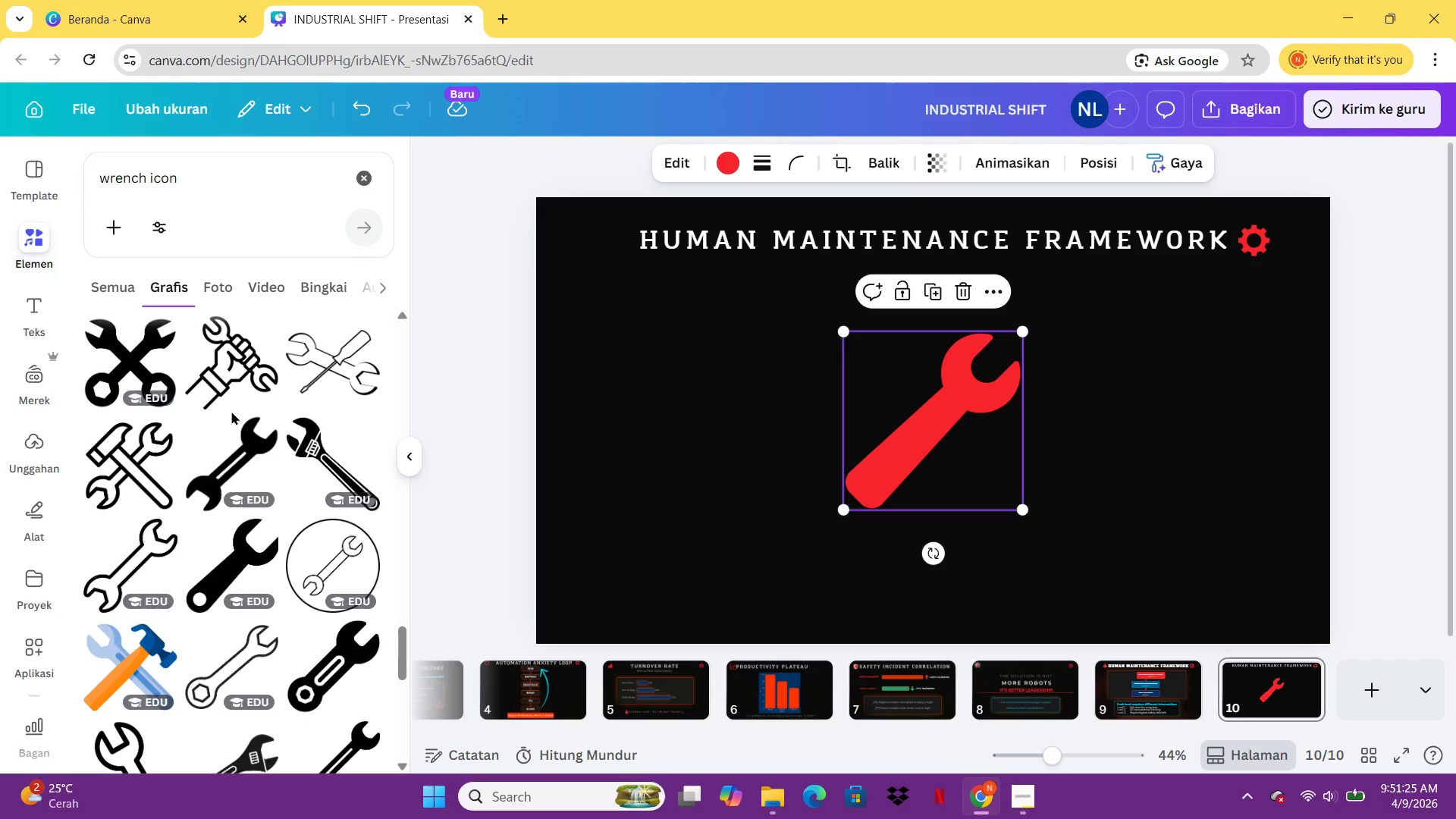 
wait(5.11)
 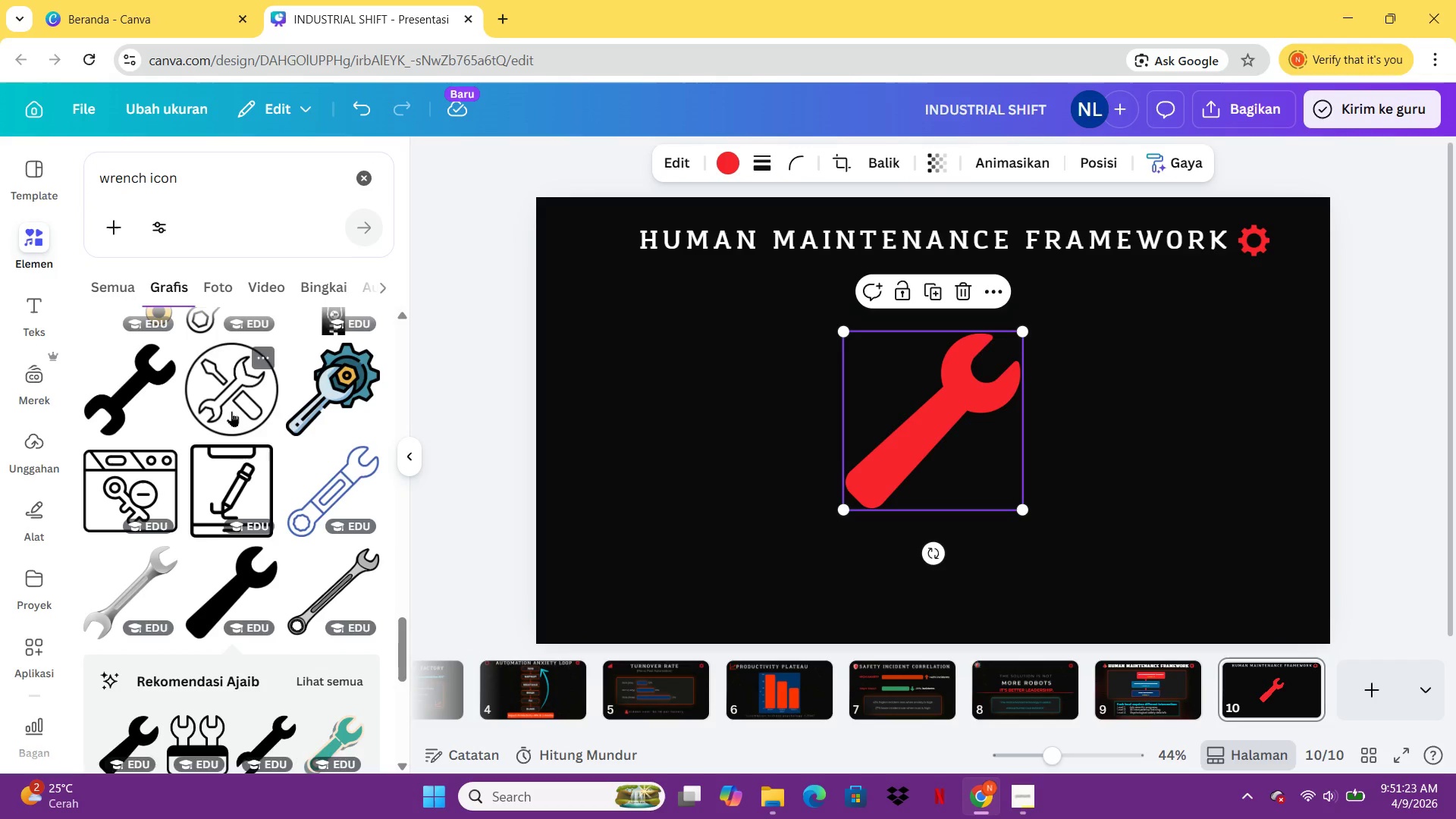 
left_click([339, 657])
 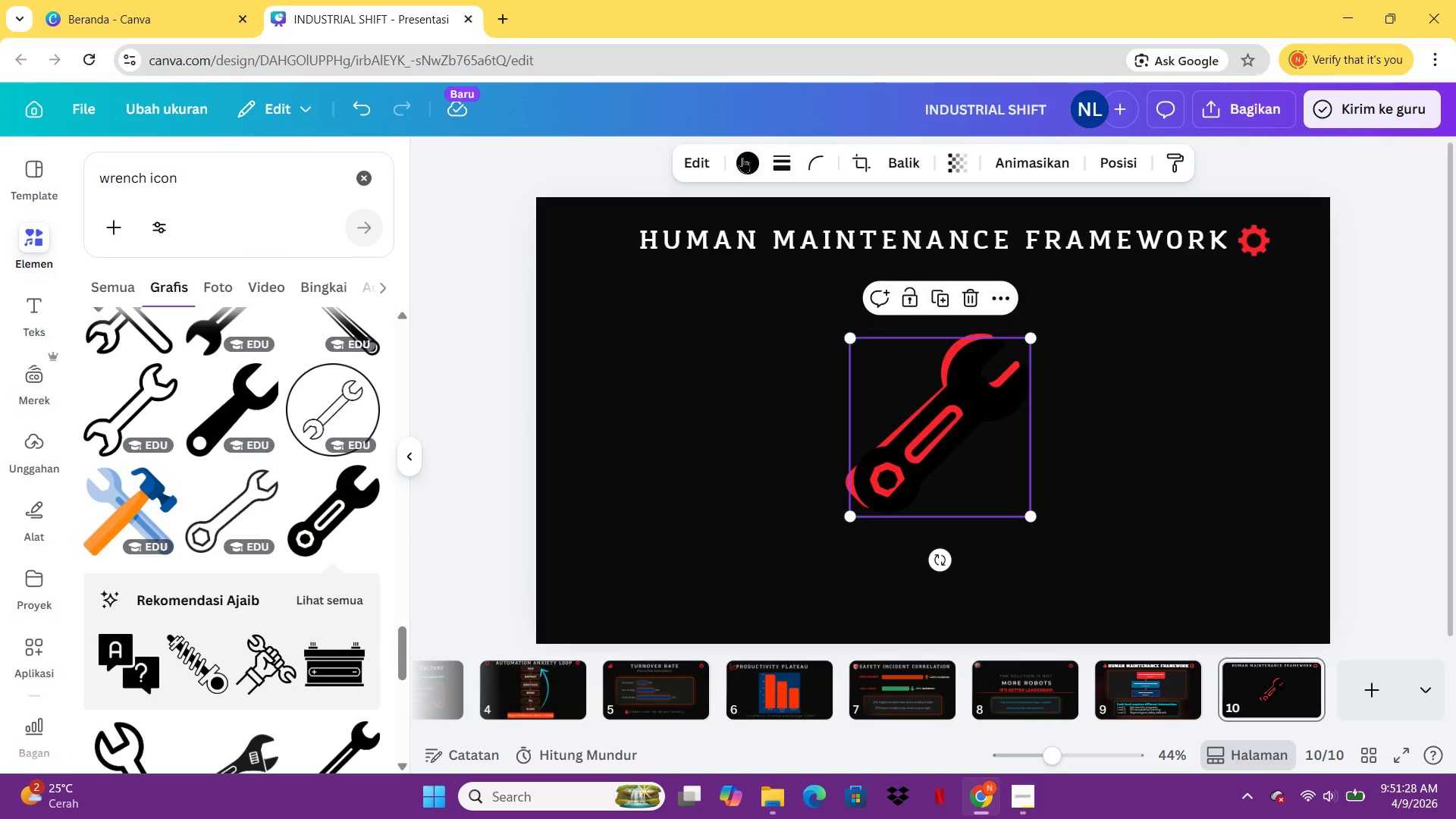 
left_click([741, 153])
 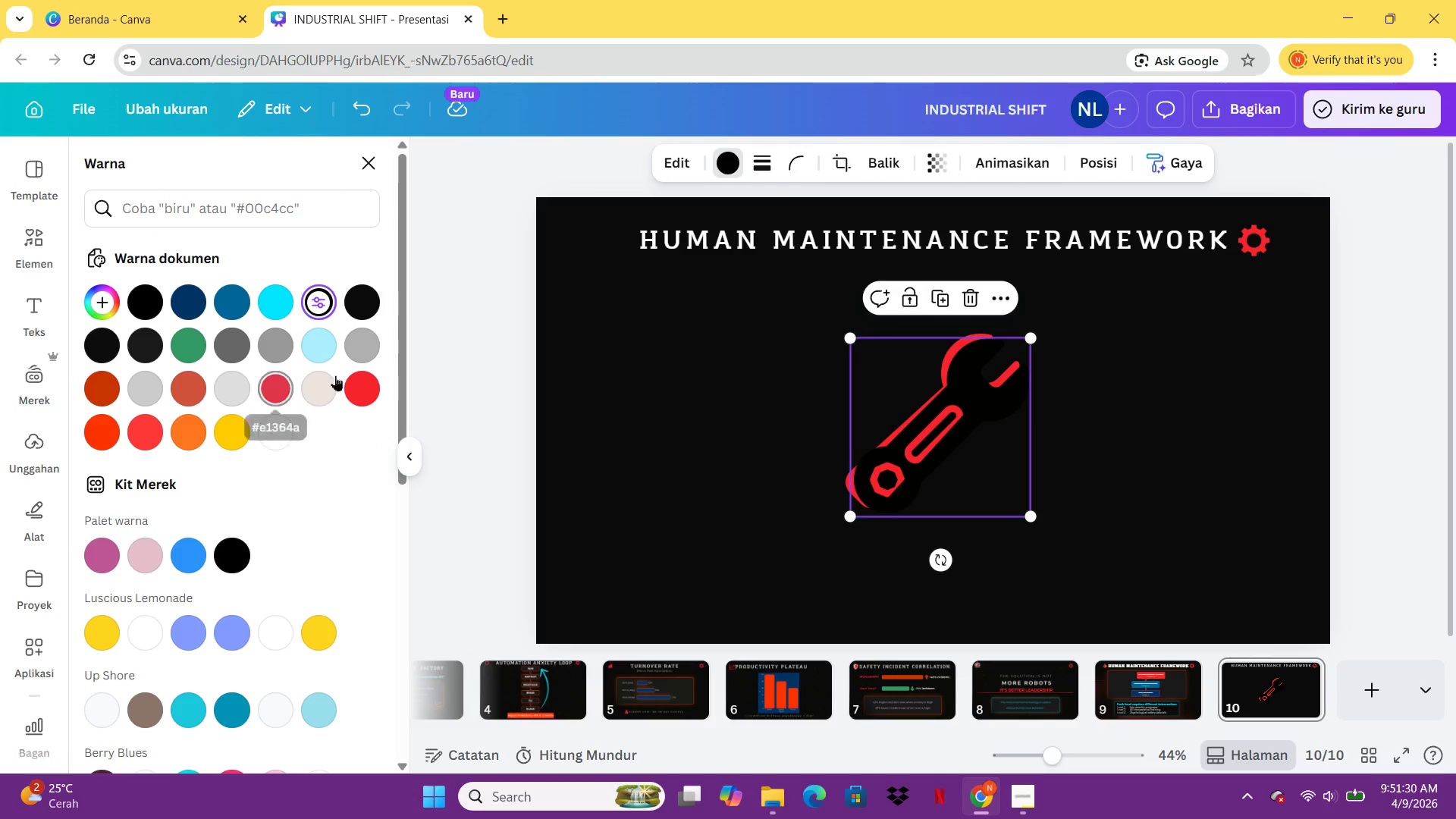 
left_click([355, 375])
 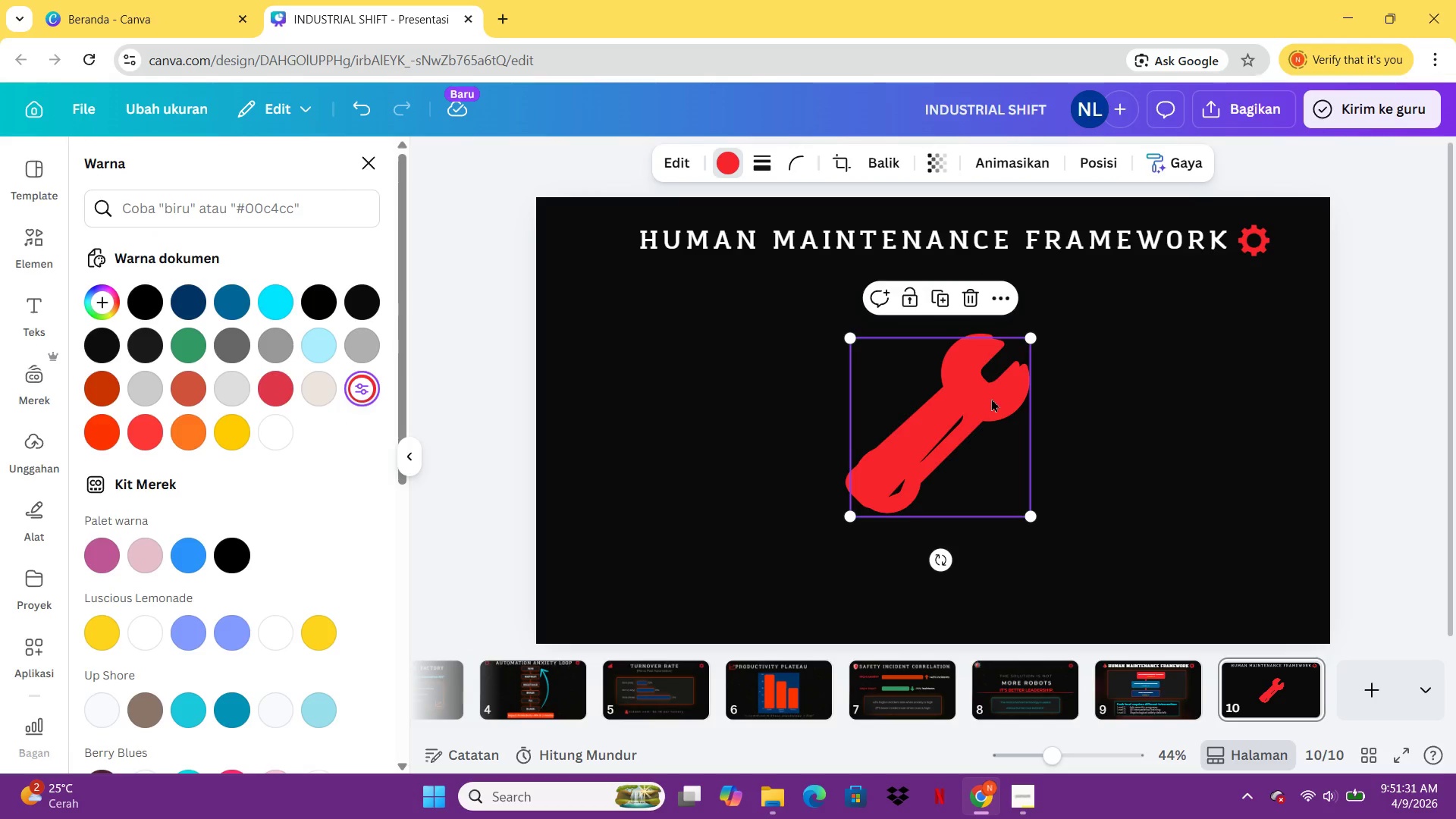 
left_click_drag(start_coordinate=[991, 398], to_coordinate=[1125, 424])
 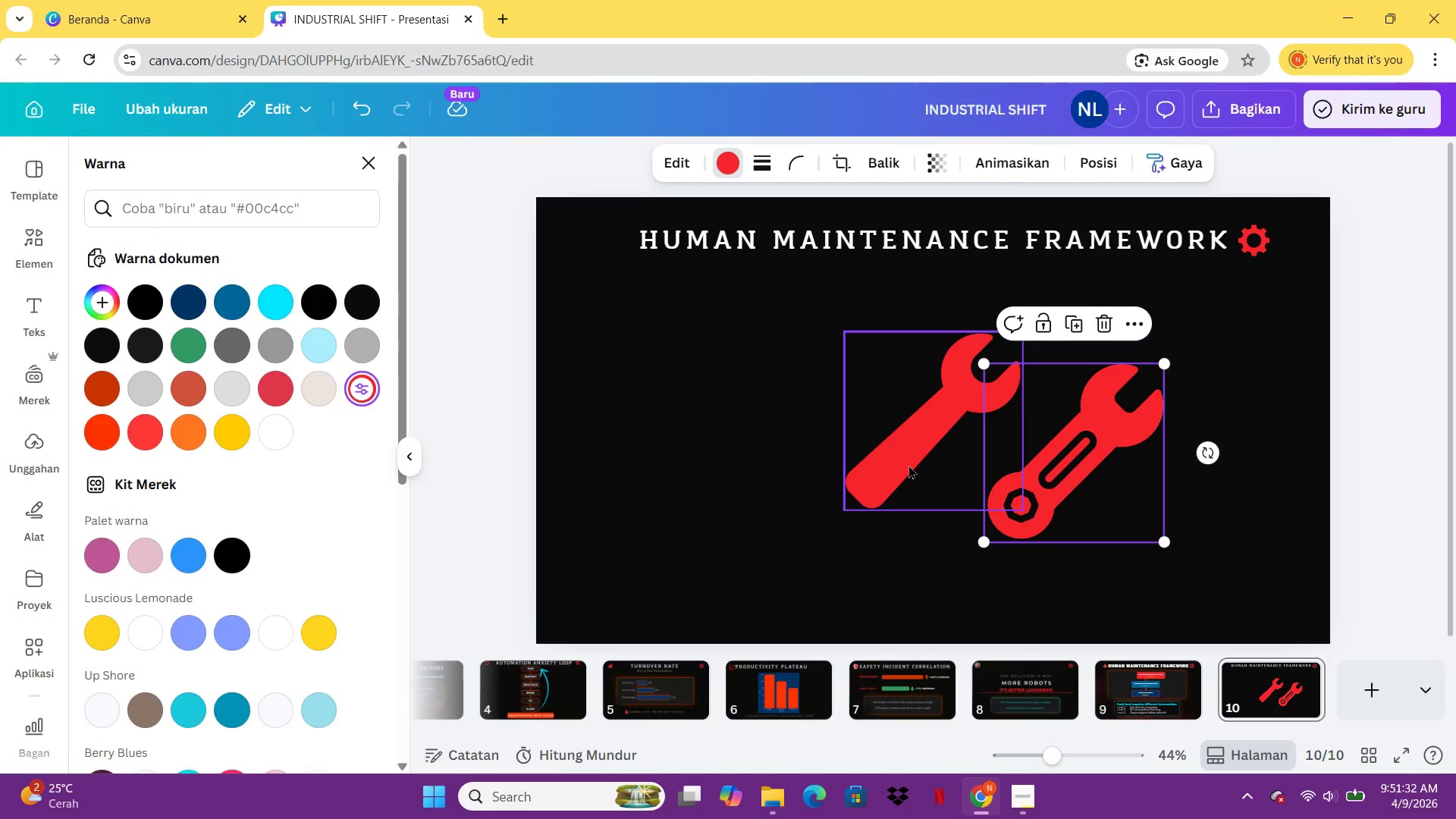 
left_click([908, 465])
 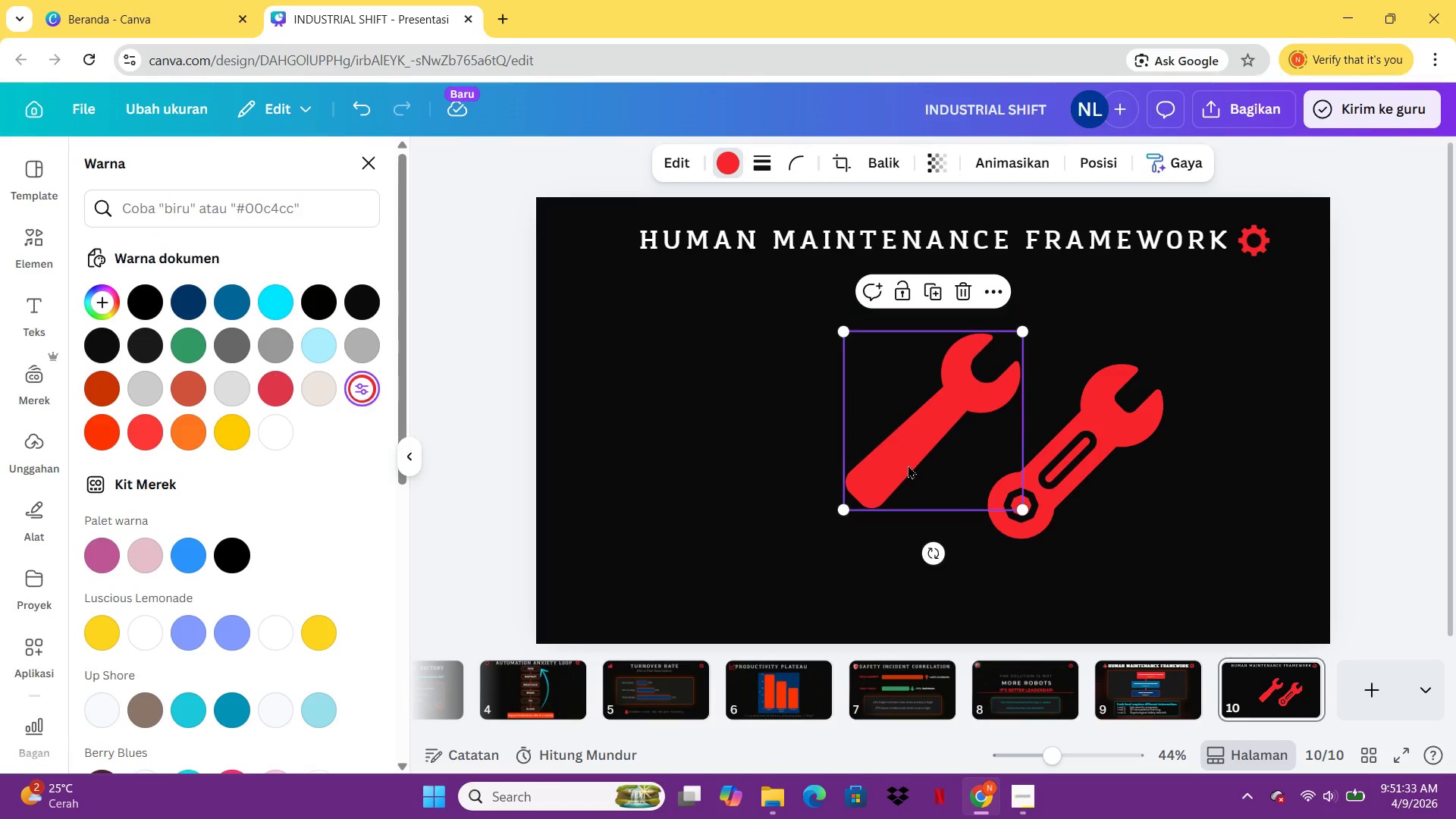 
key(Delete)
 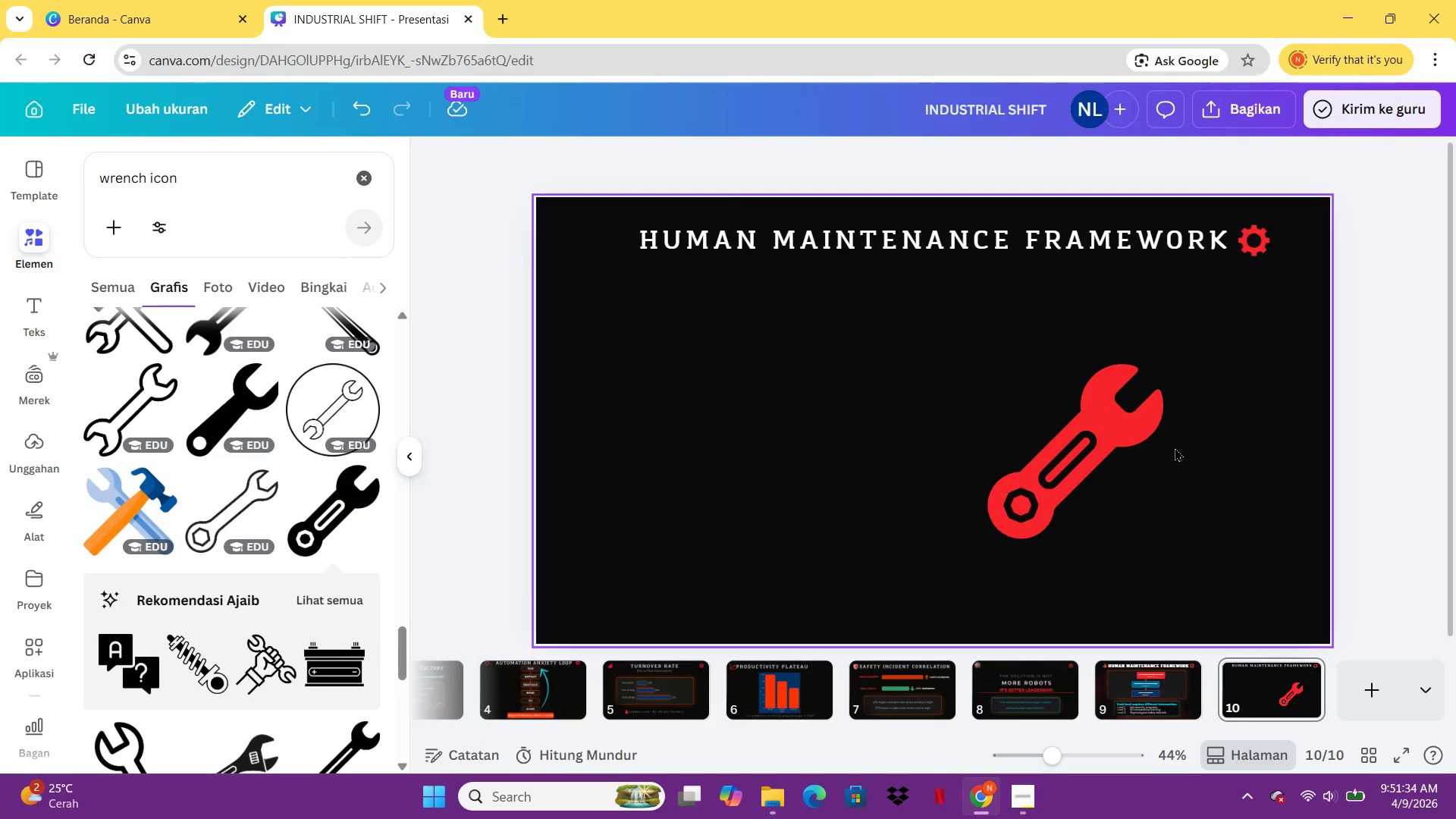 
left_click_drag(start_coordinate=[1106, 441], to_coordinate=[932, 438])
 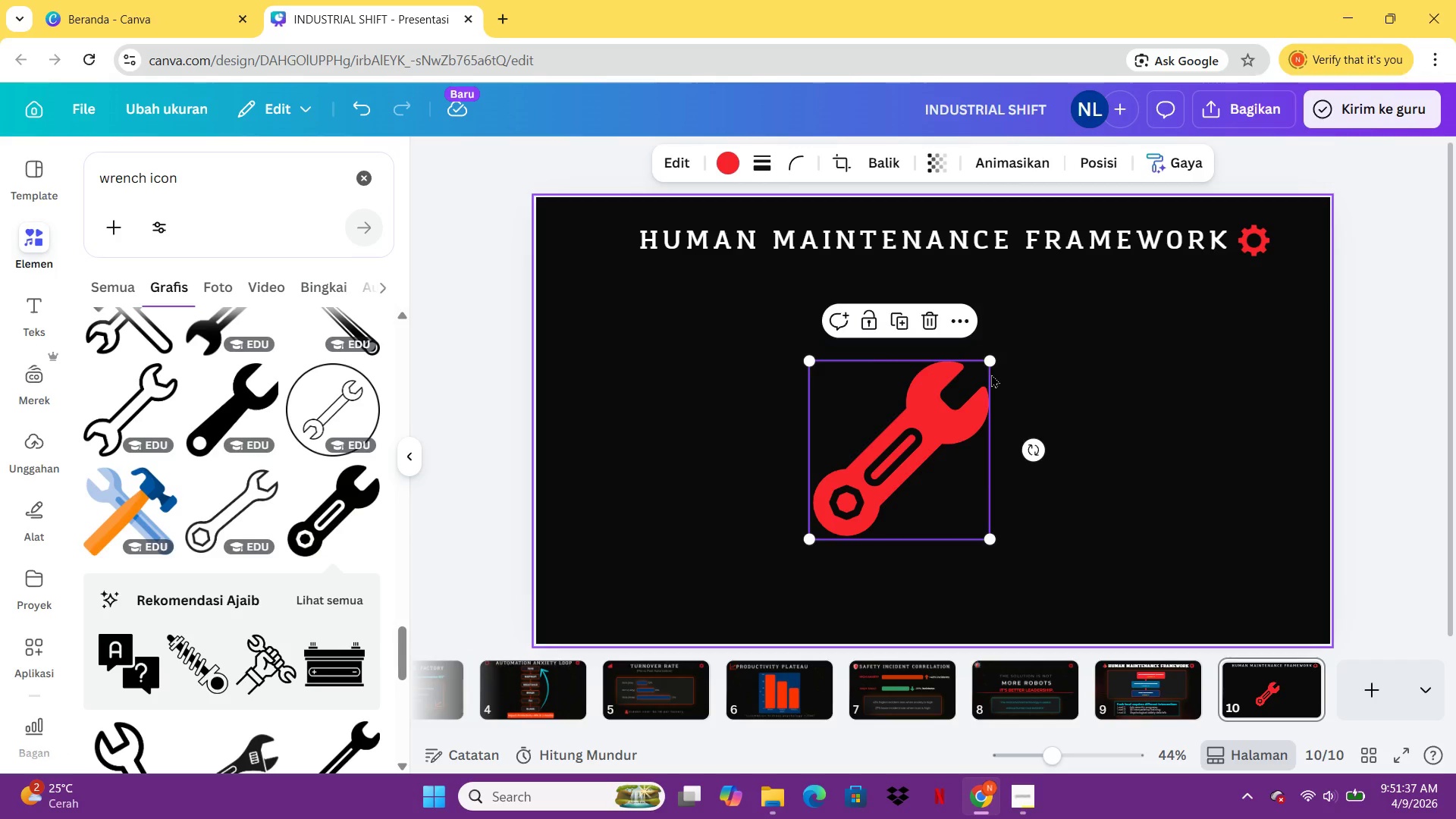 
left_click_drag(start_coordinate=[990, 361], to_coordinate=[874, 507])
 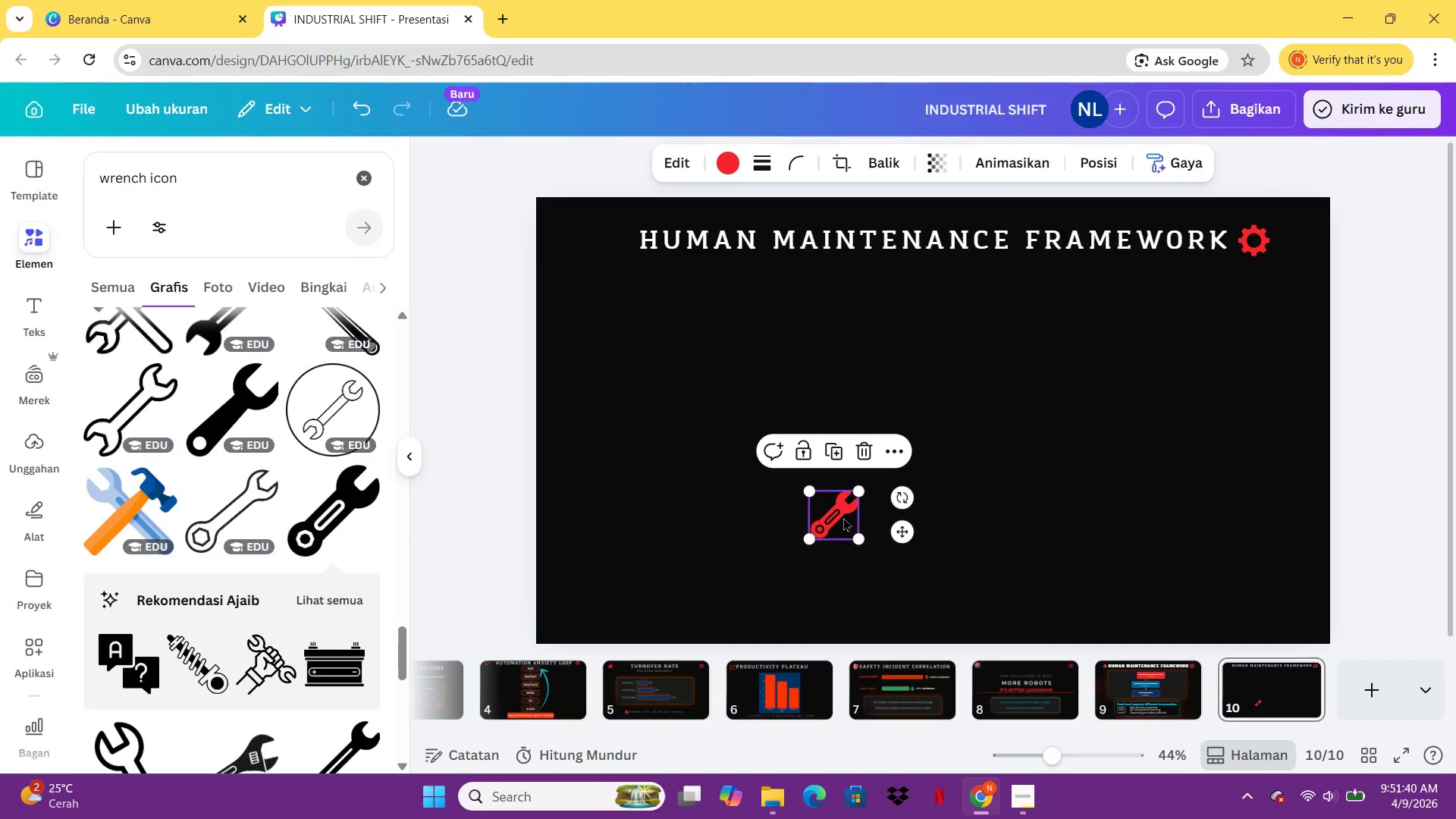 
left_click_drag(start_coordinate=[845, 512], to_coordinate=[626, 234])
 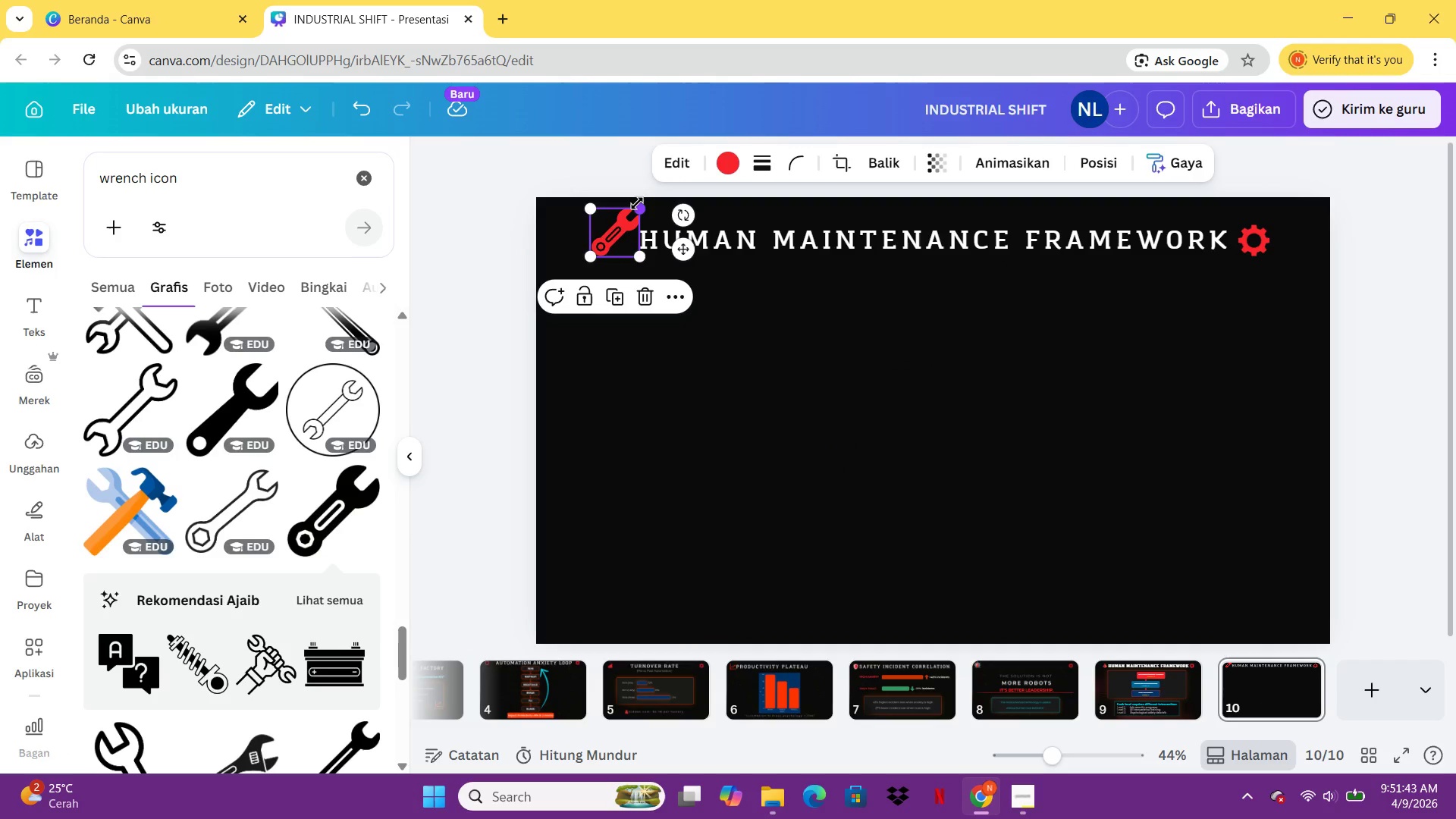 
left_click_drag(start_coordinate=[637, 203], to_coordinate=[630, 218])
 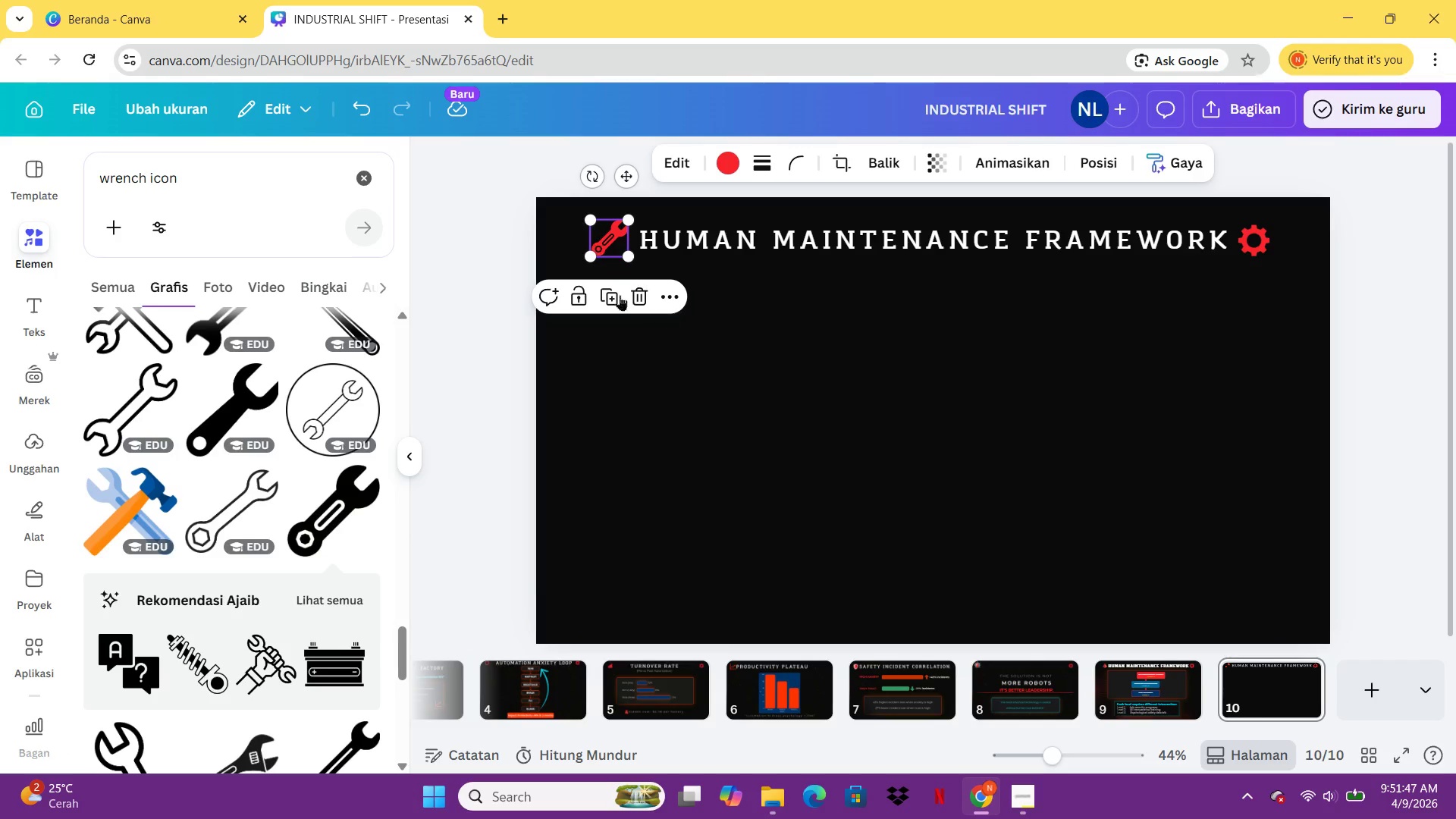 
left_click([752, 309])
 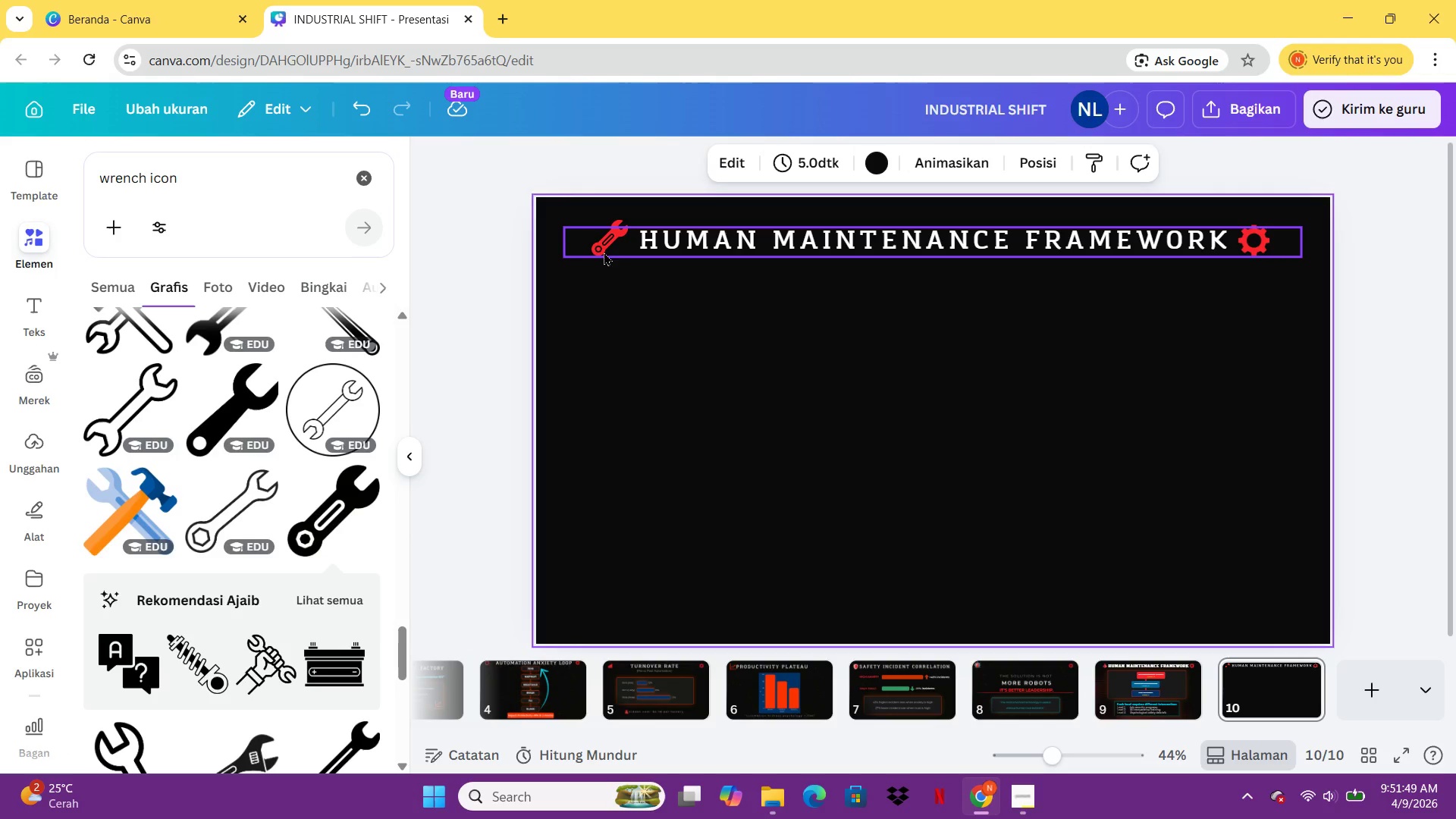 
left_click([600, 244])
 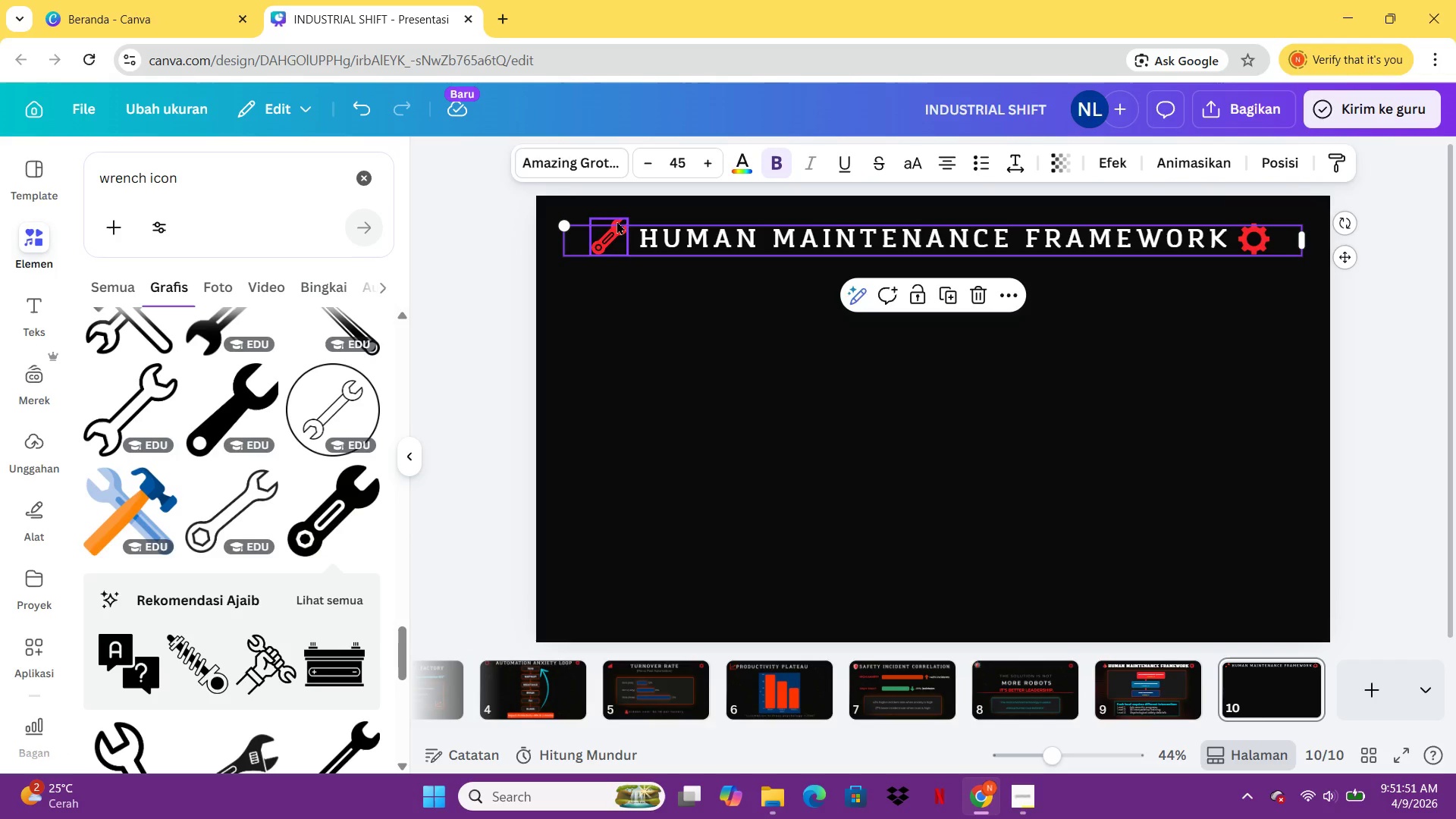 
left_click([617, 222])
 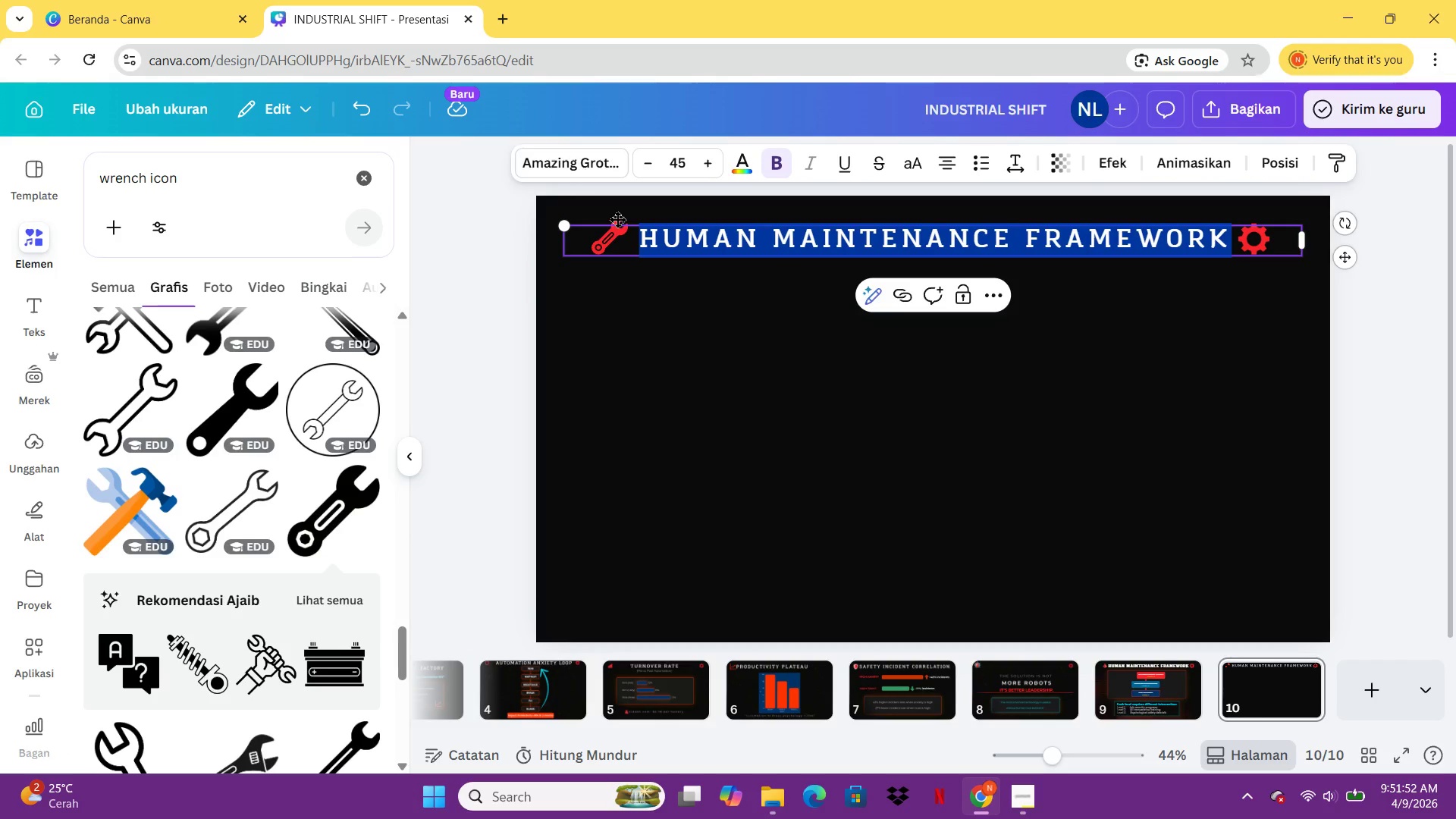 
left_click([617, 219])
 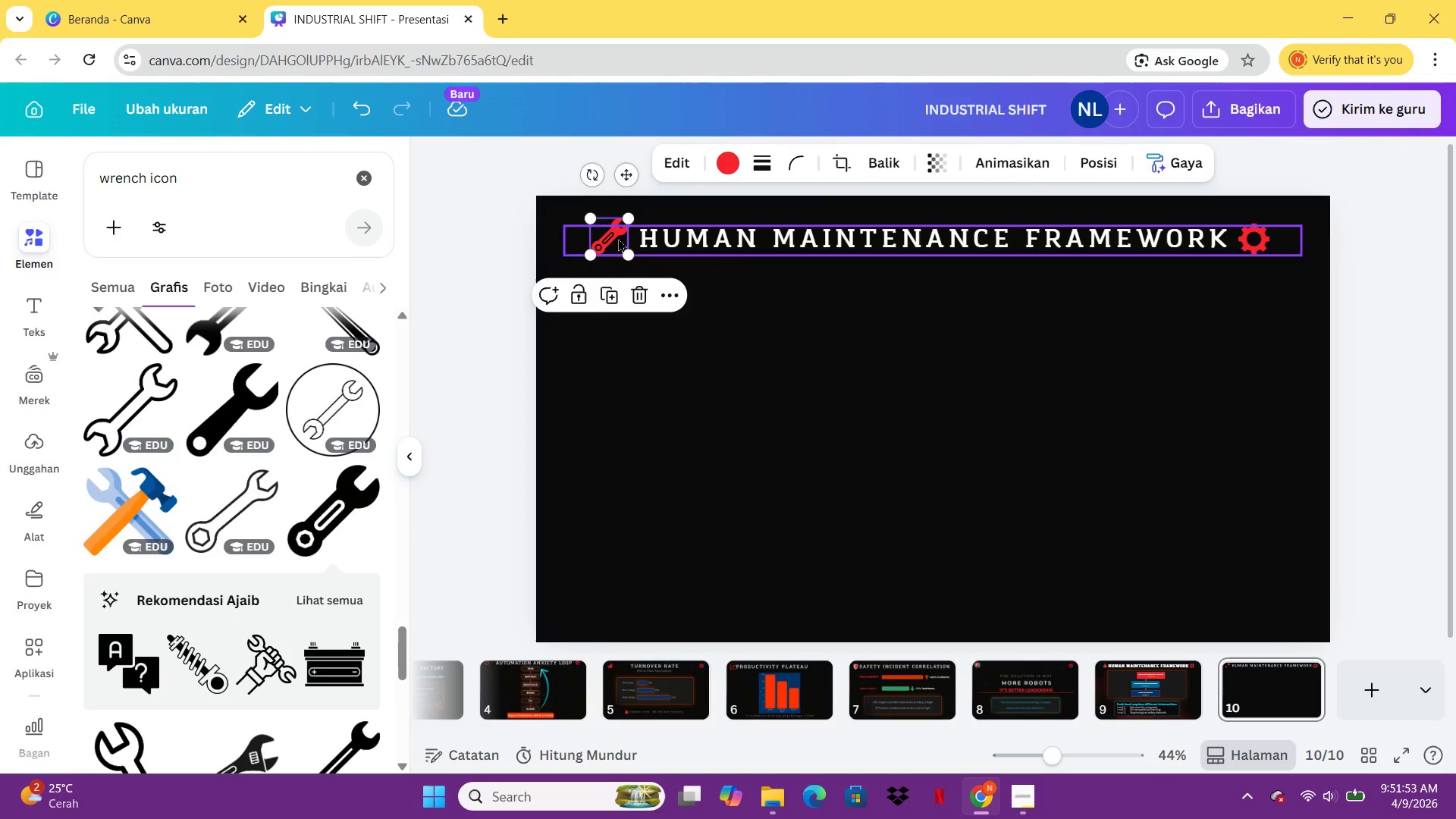 
hold_key(key=ArrowRight, duration=0.98)
 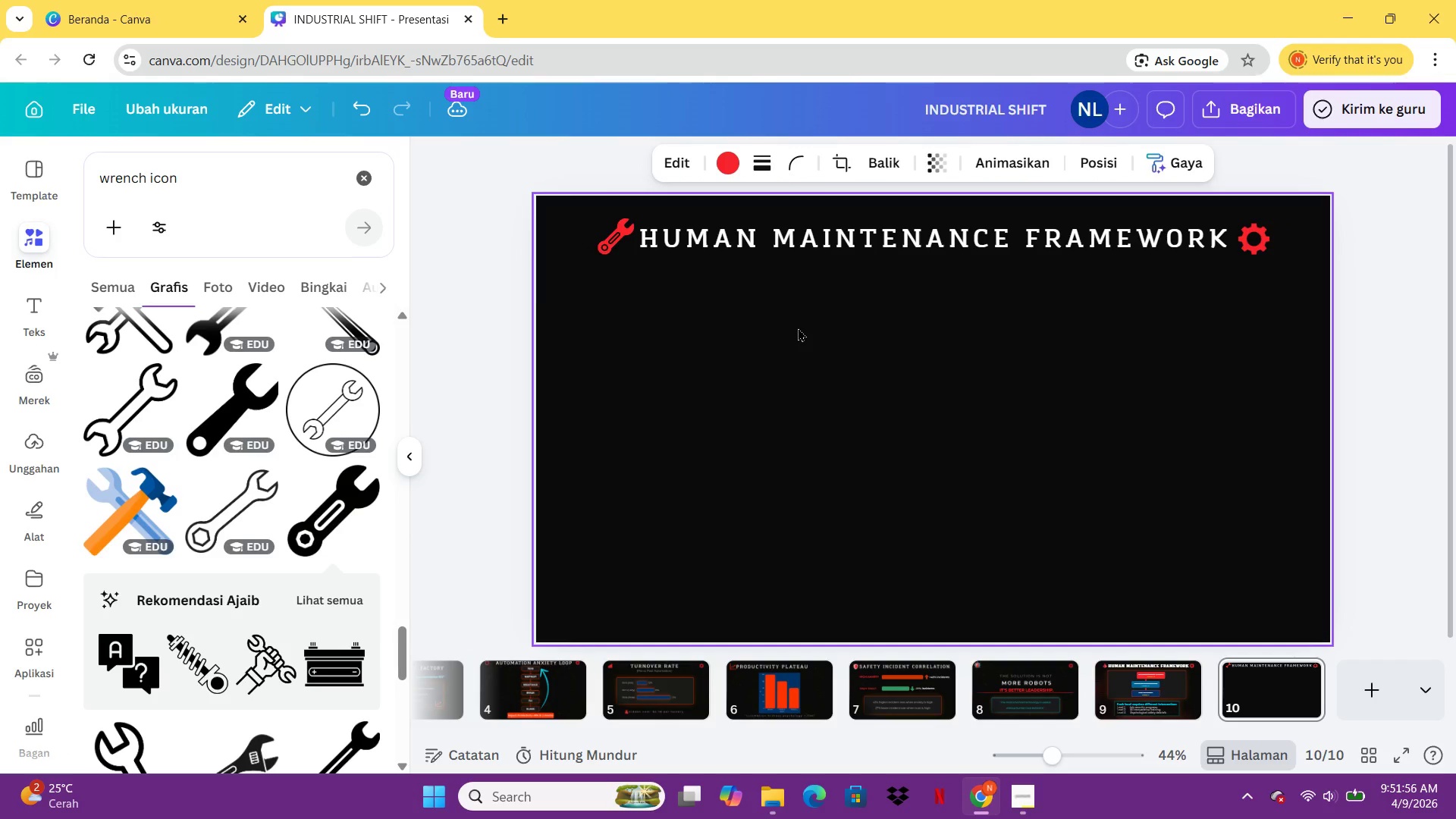 
key(ArrowDown)
 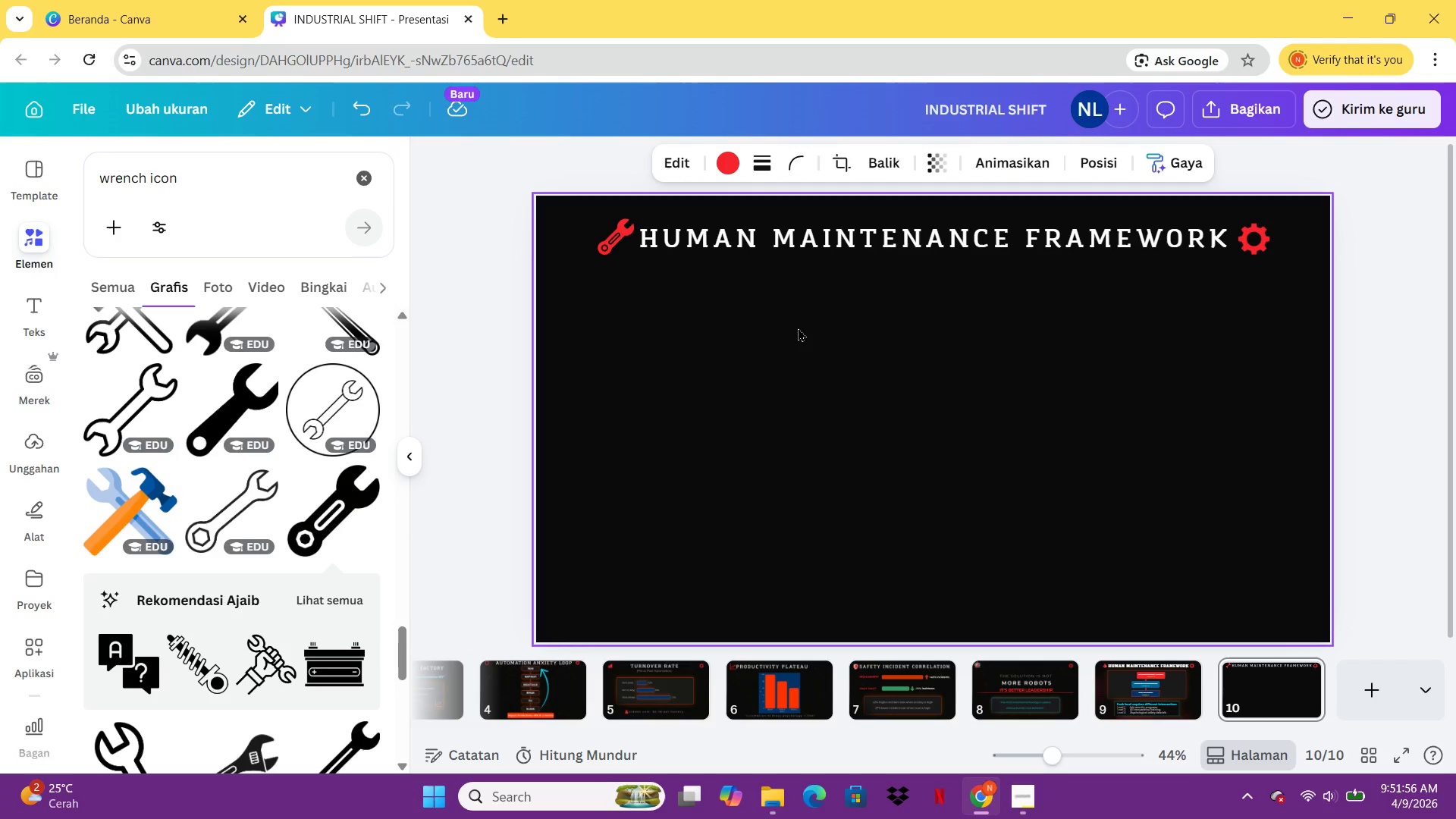 
key(ArrowDown)
 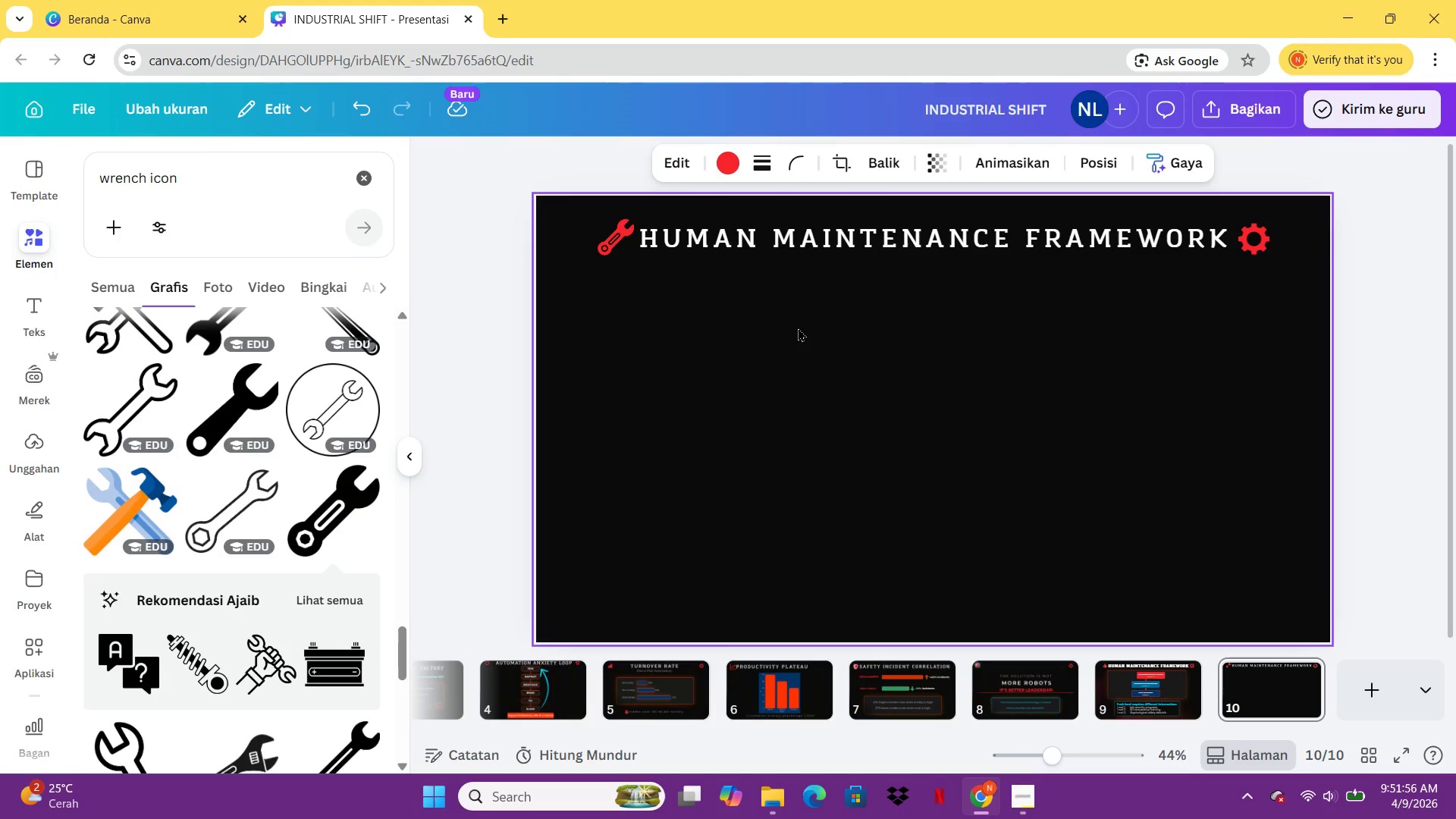 
key(ArrowDown)
 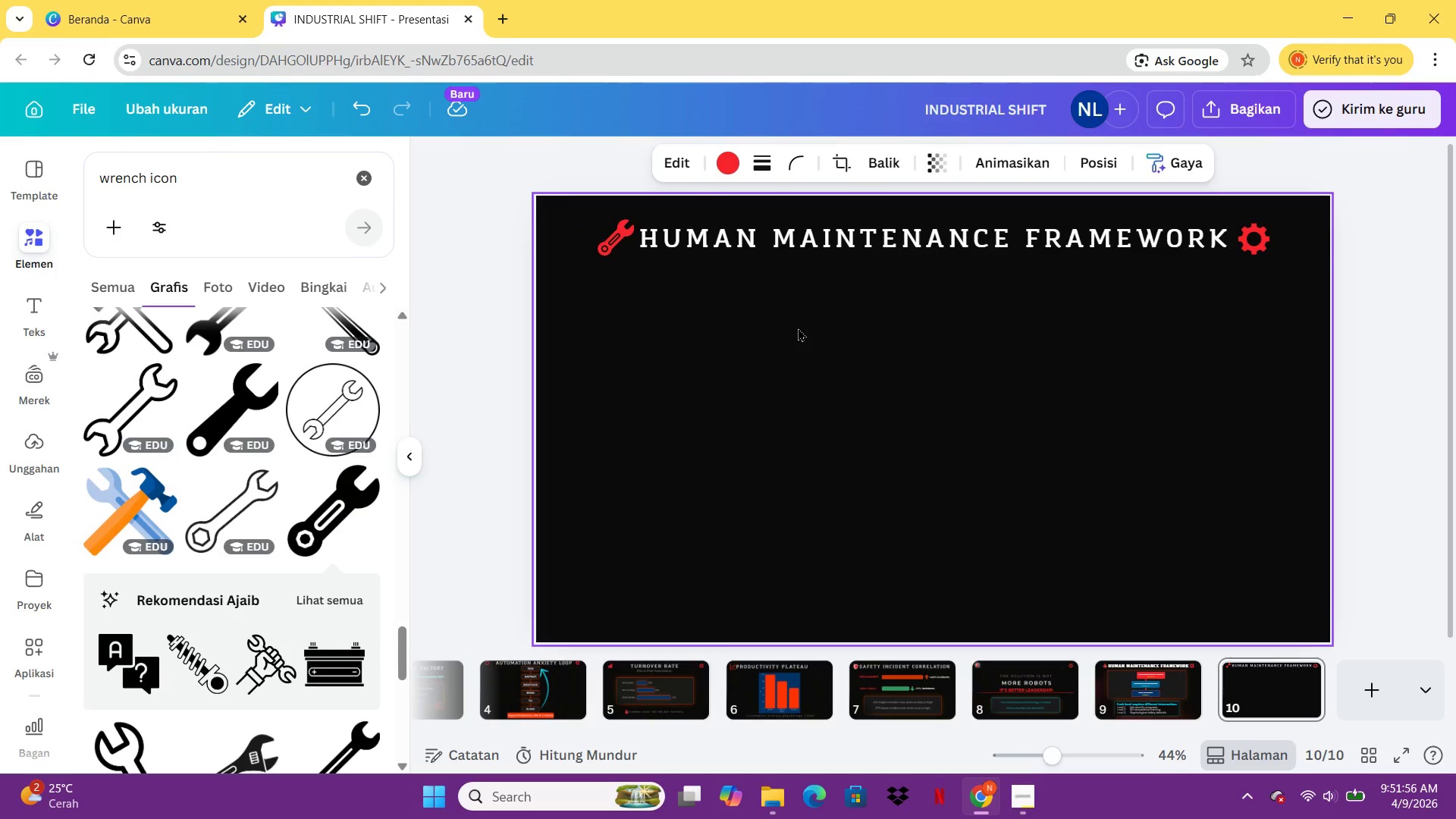 
key(ArrowDown)
 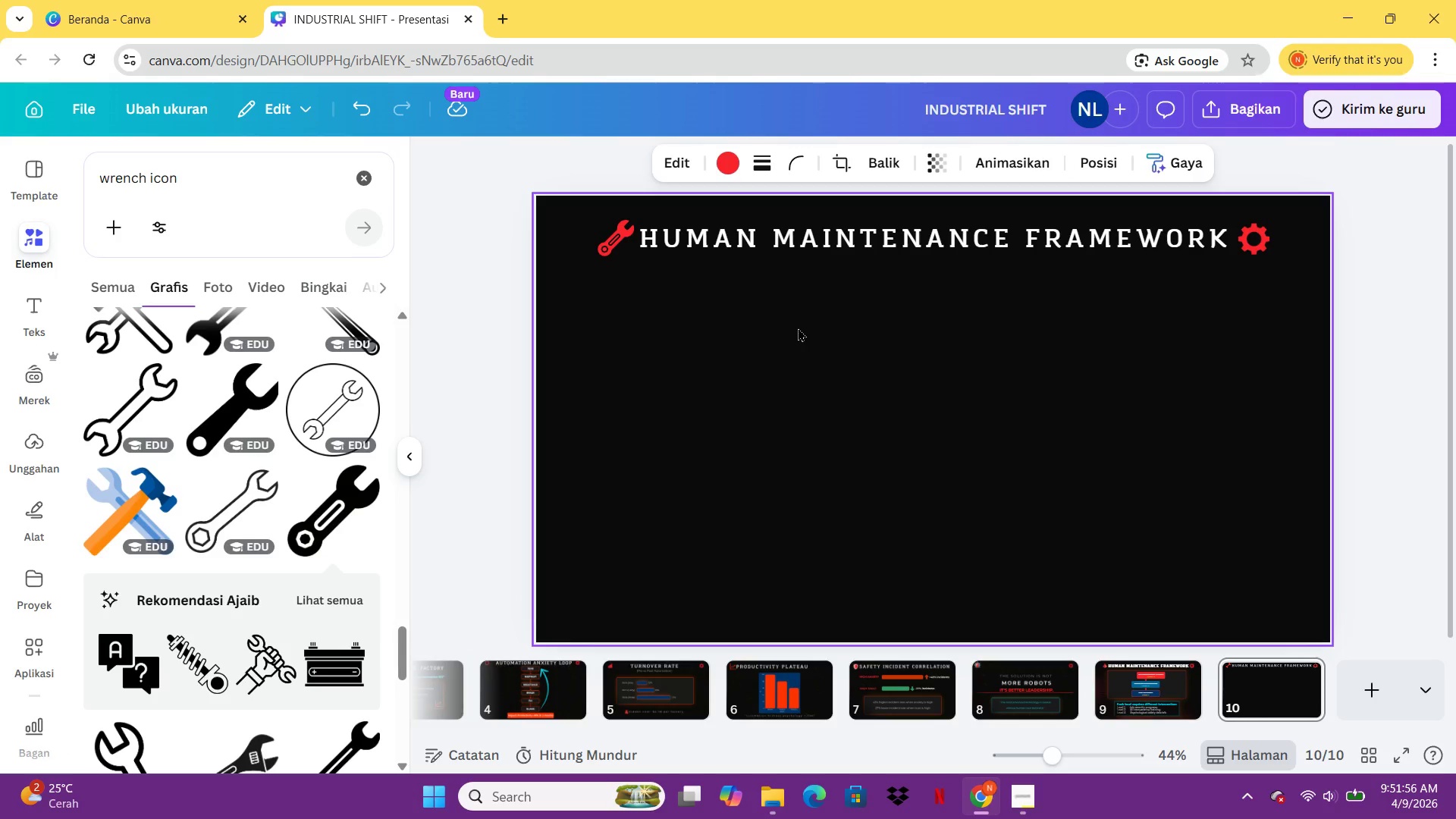 
key(ArrowDown)
 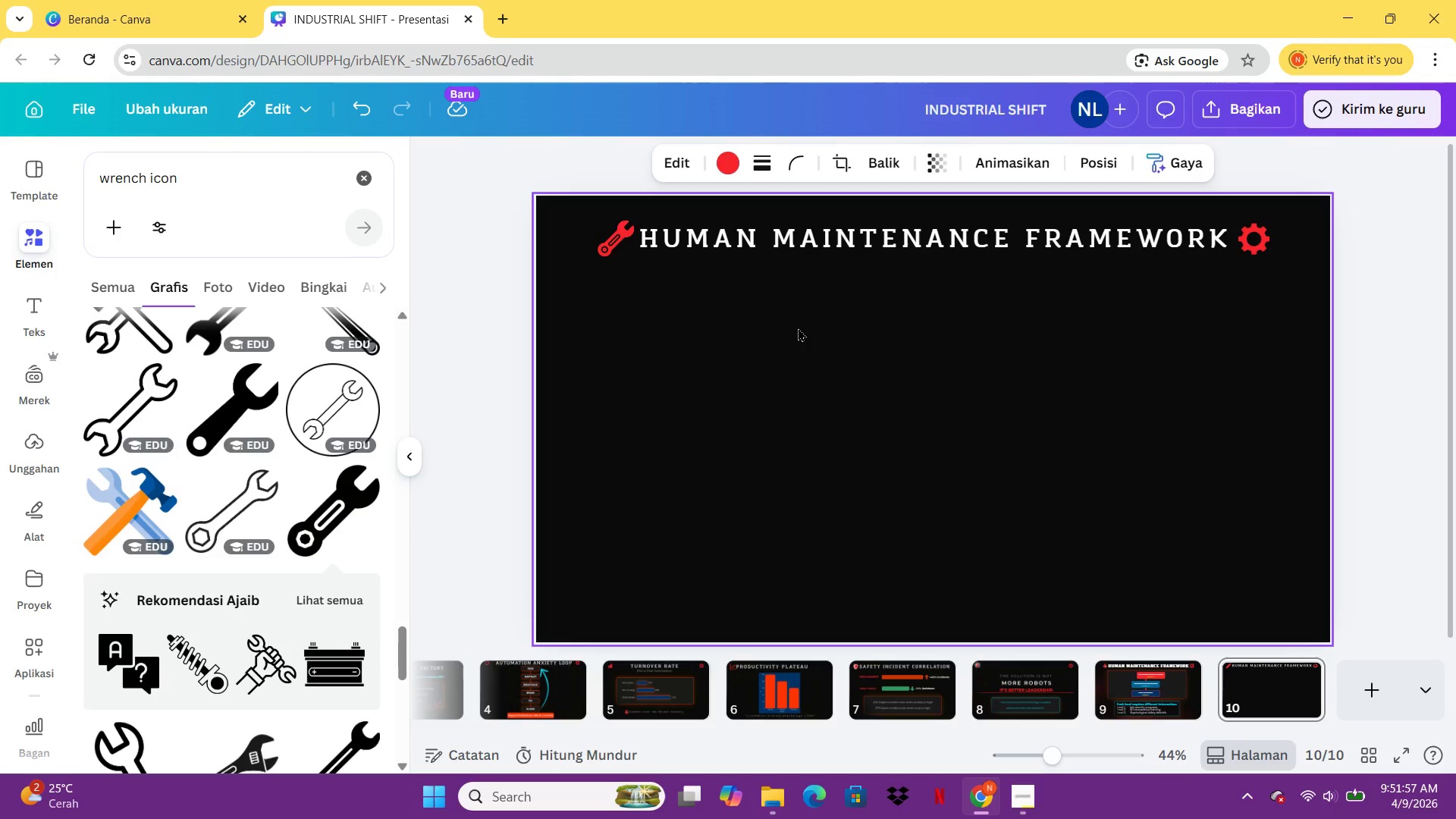 
key(ArrowDown)
 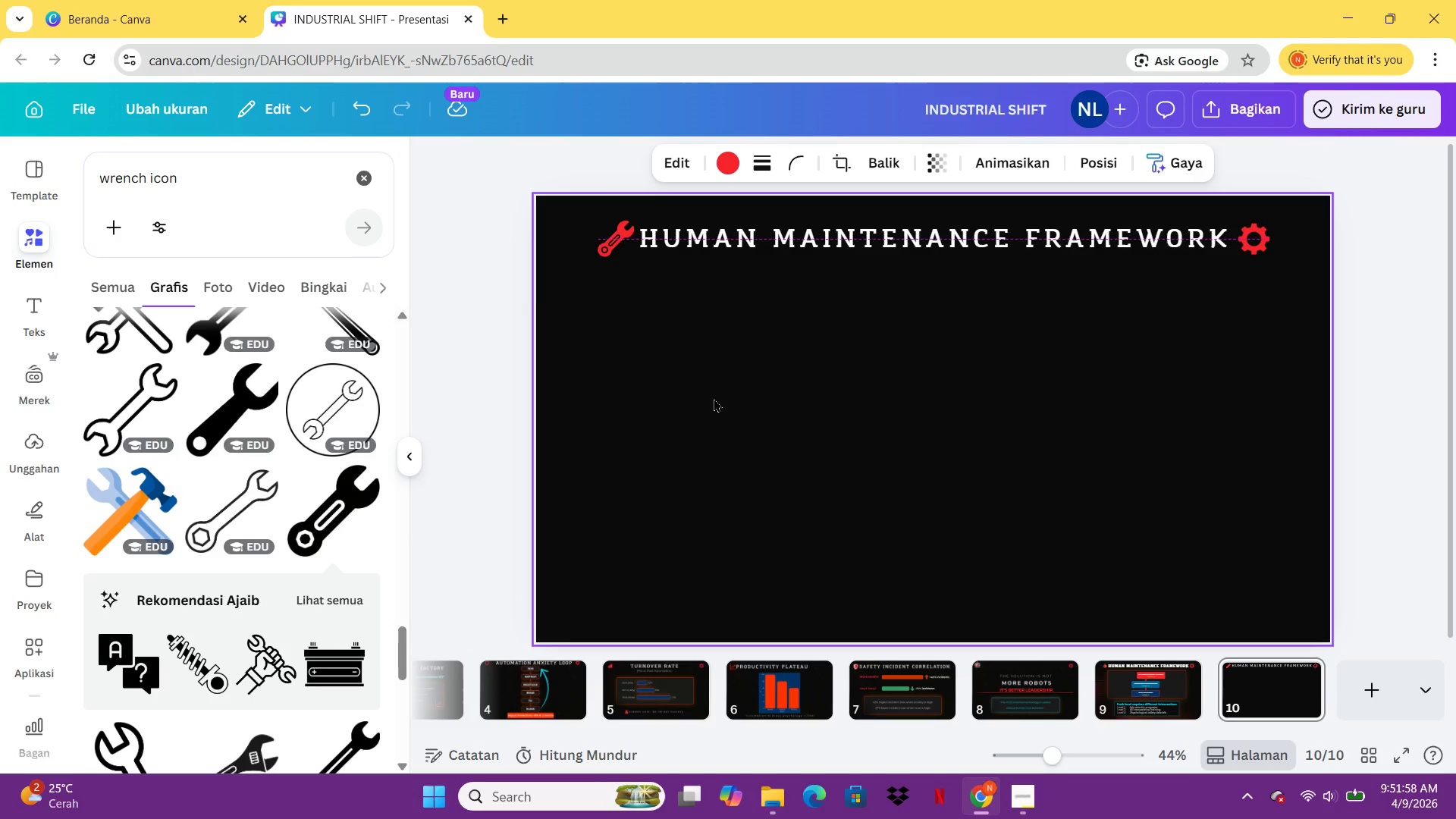 
left_click([714, 398])
 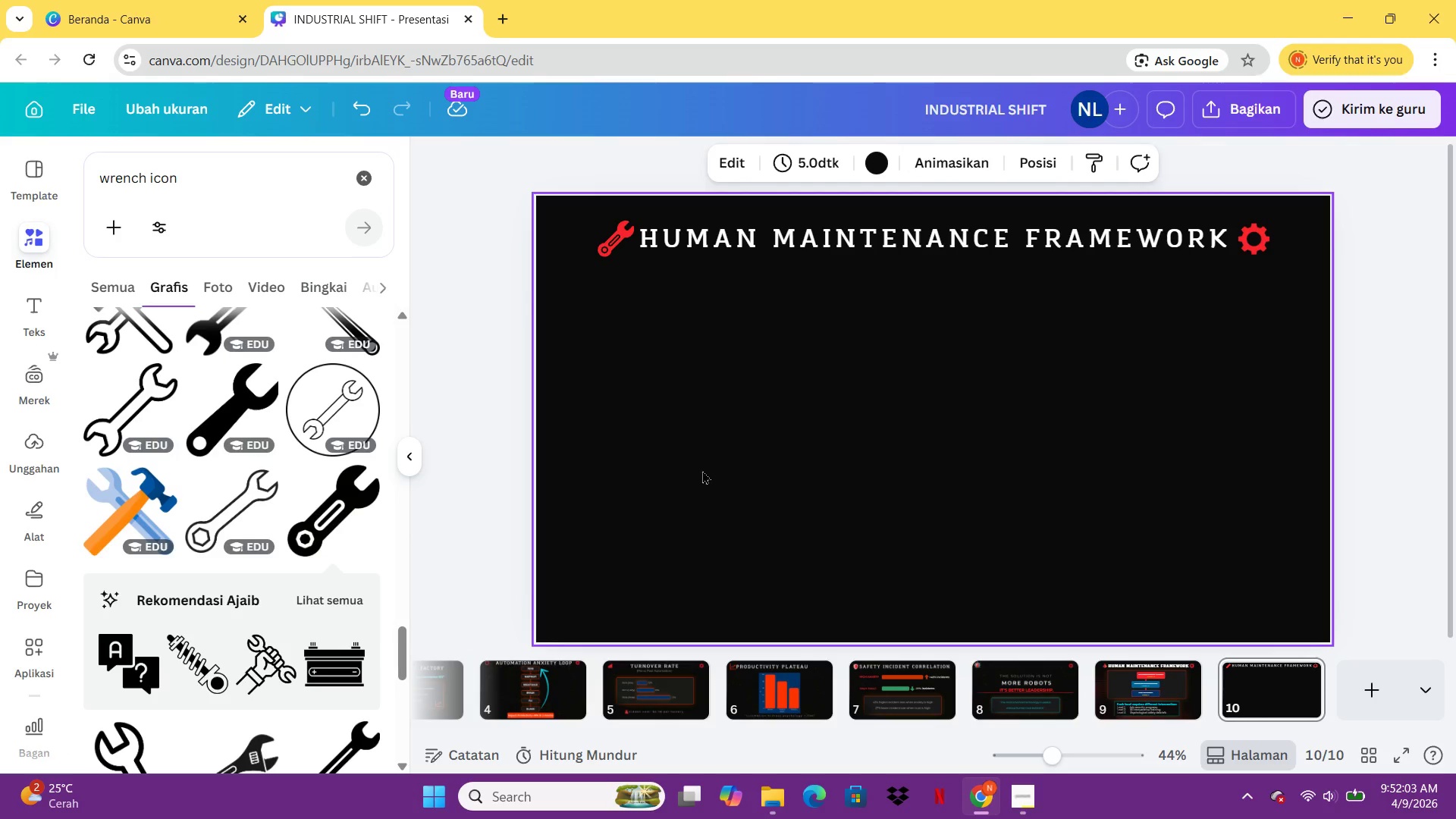 
wait(6.47)
 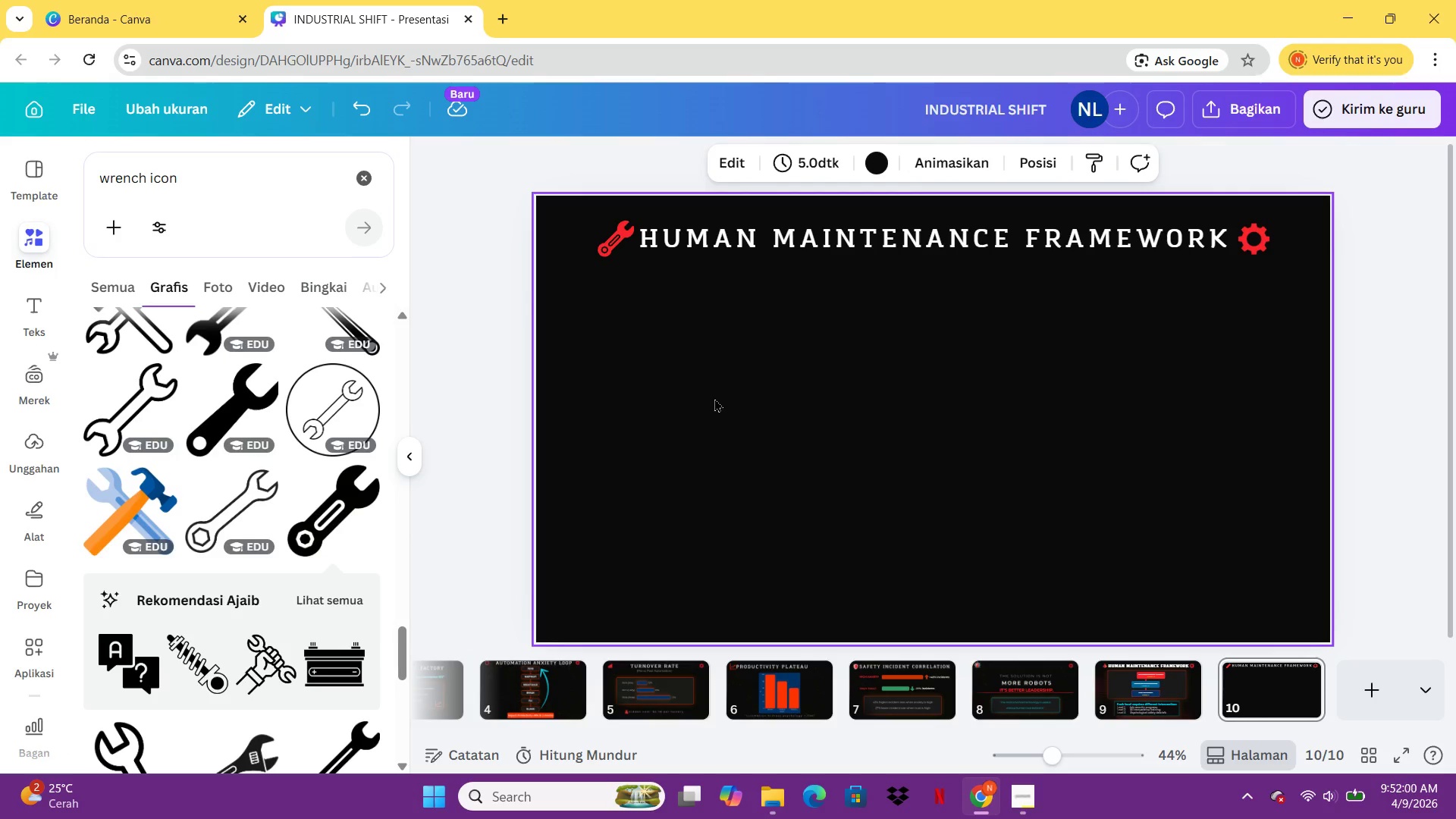 
double_click([1021, 254])
 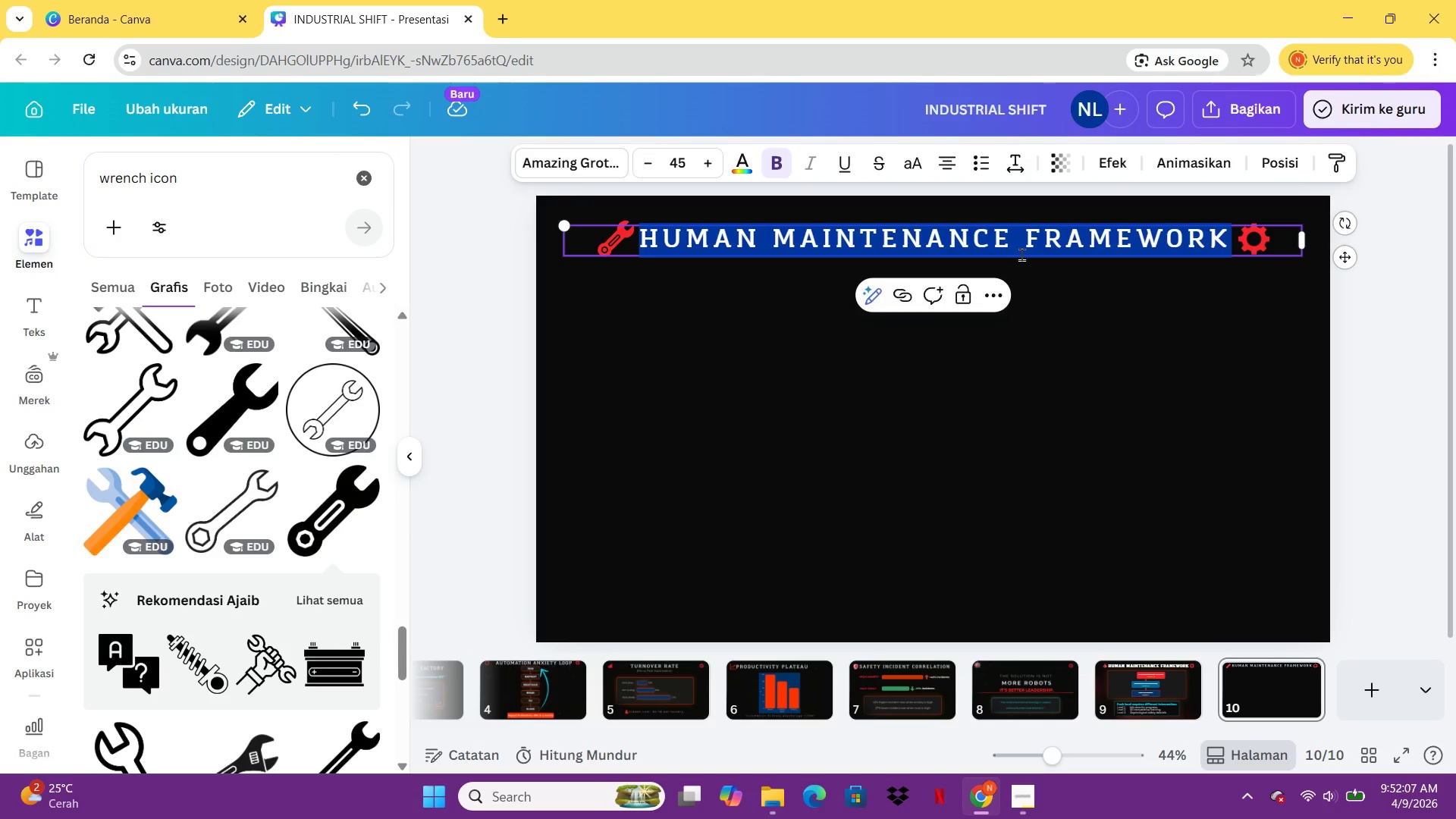 
type(3 pillars )
key(Backspace)
key(Backspace)
key(Backspace)
key(Backspace)
key(Backspace)
key(Backspace)
key(Backspace)
key(Backspace)
type(PILLARS FRAMEWORK)
 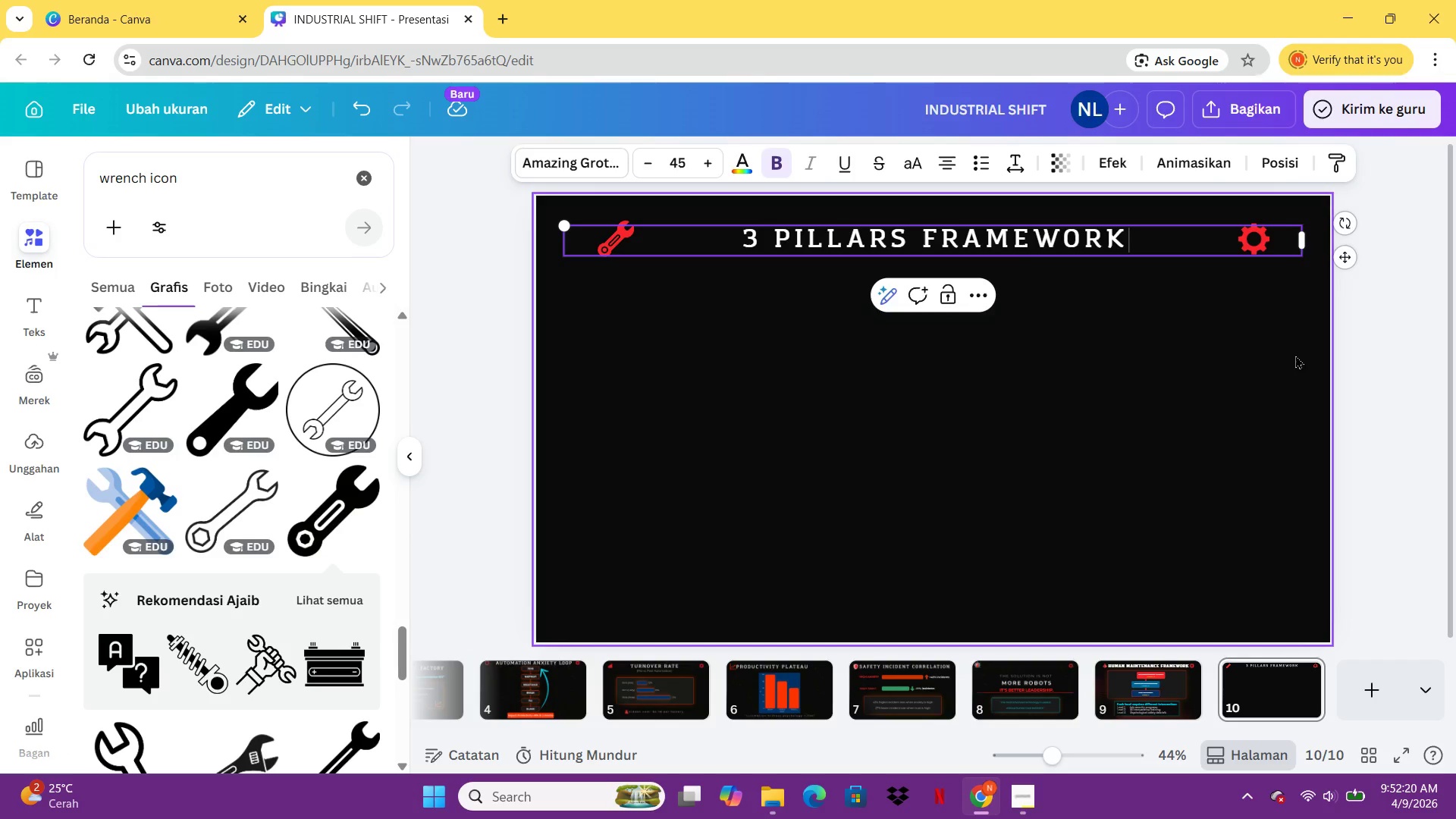 
left_click([1295, 355])
 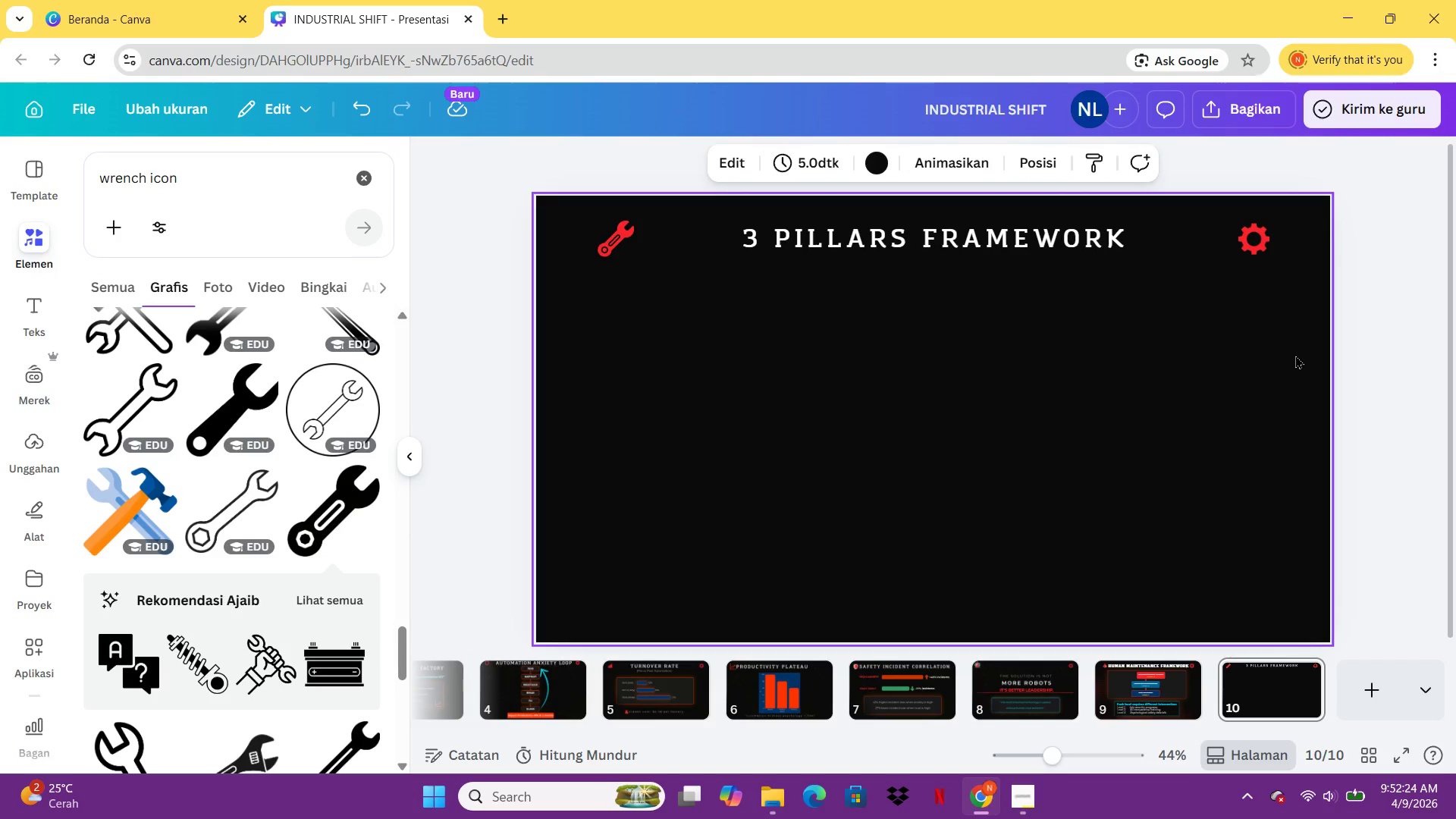 
wait(8.38)
 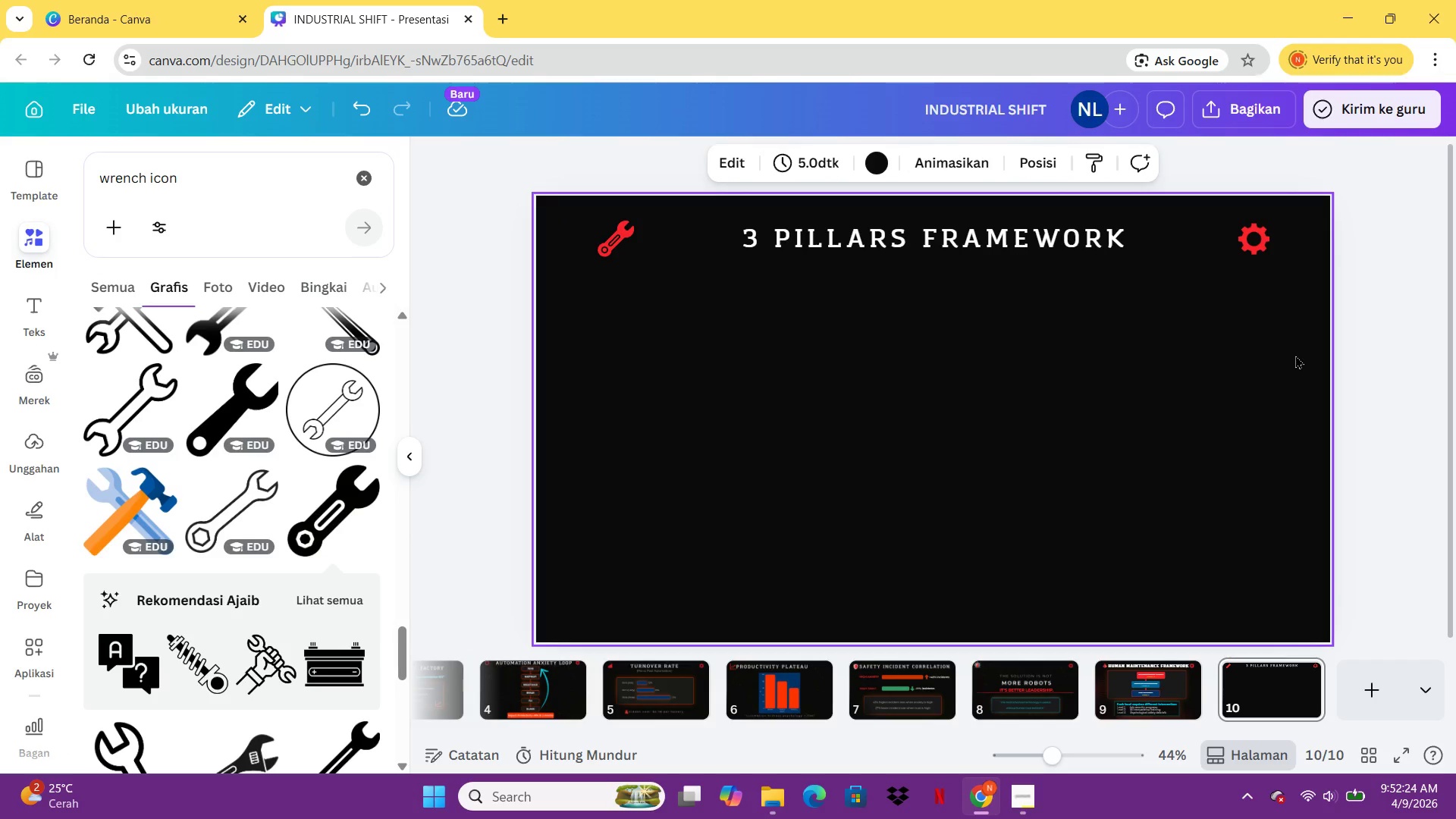 
left_click([1141, 686])
 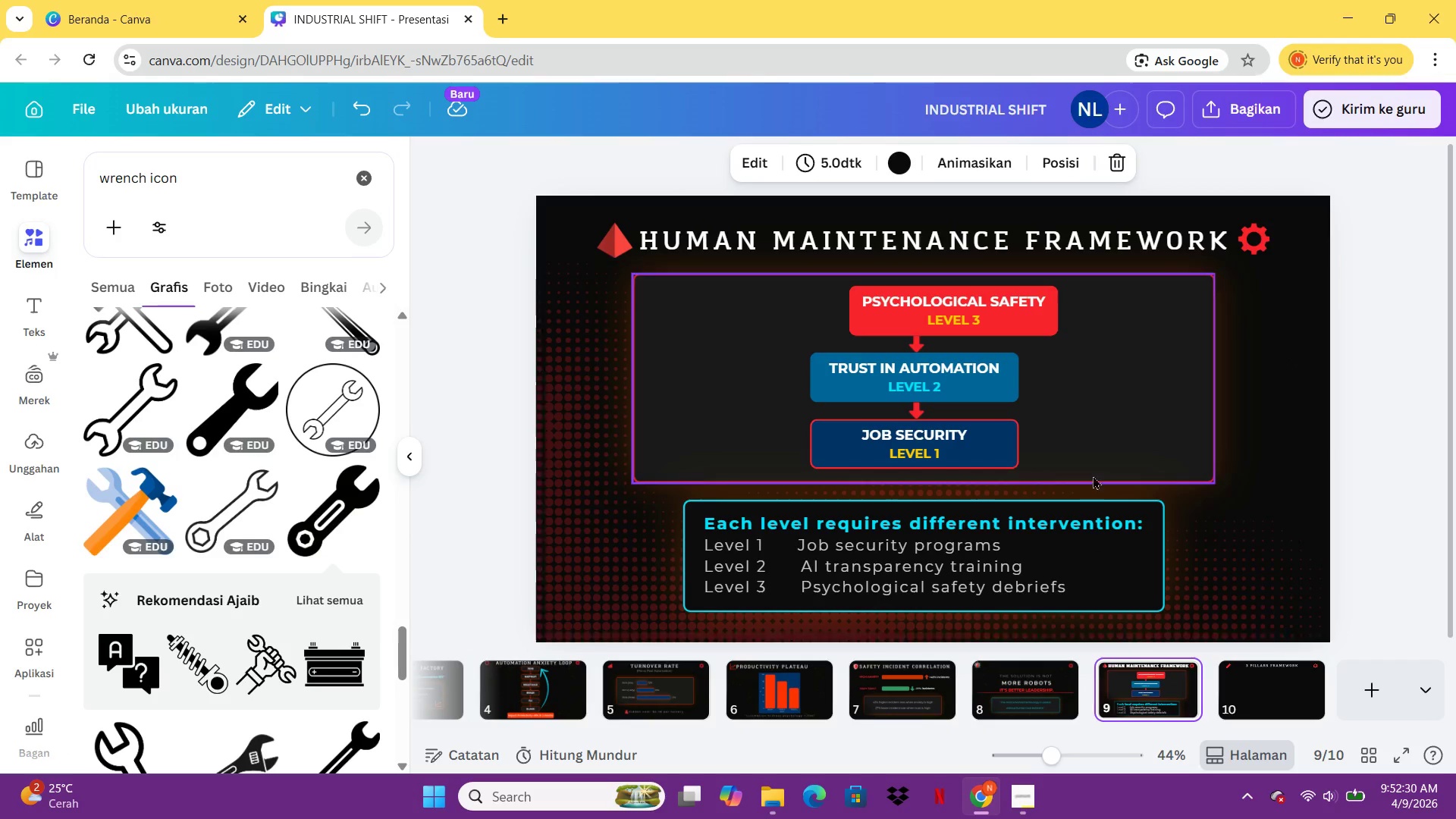 
left_click([1107, 466])
 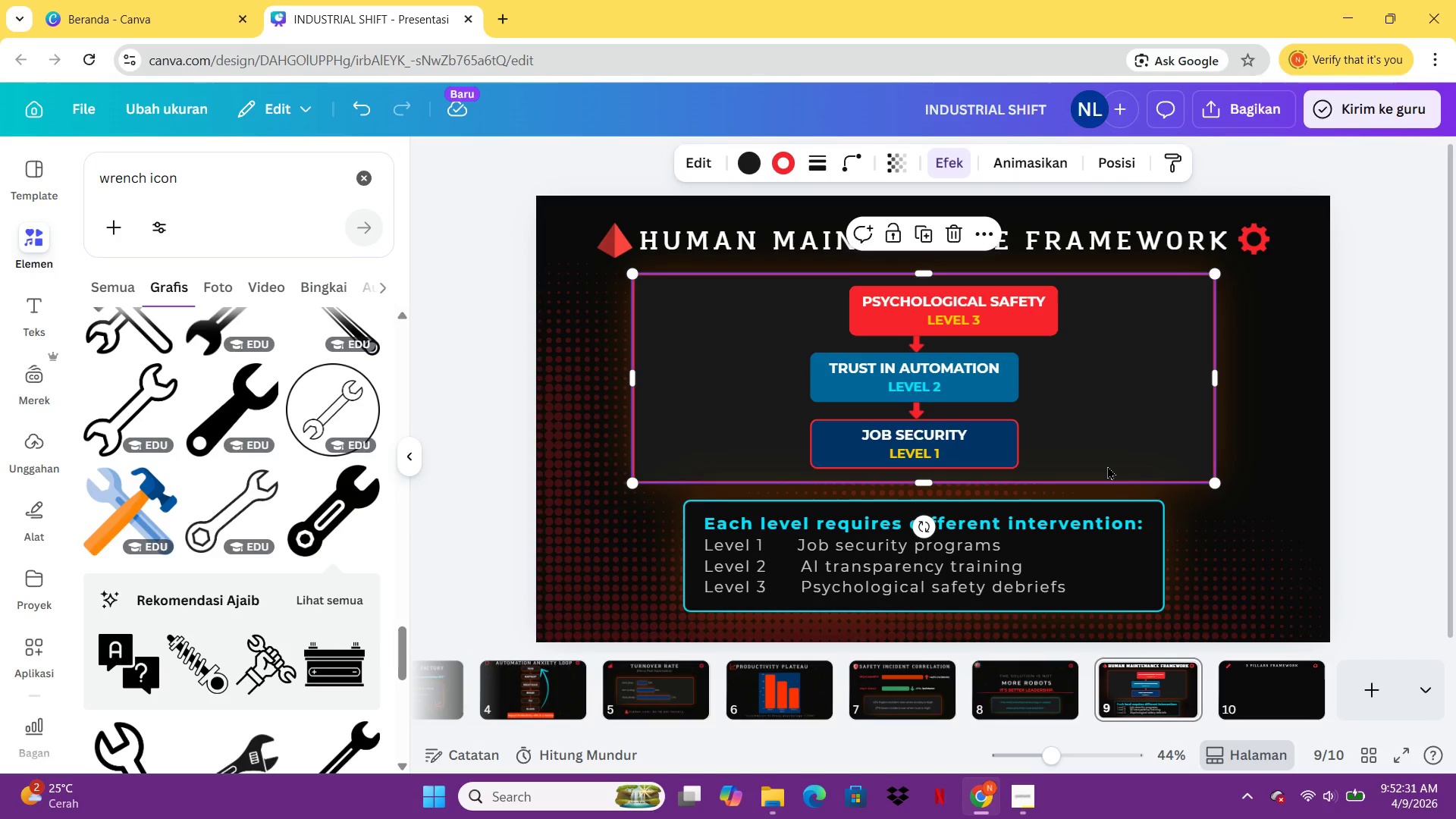 
key(Control+C)
 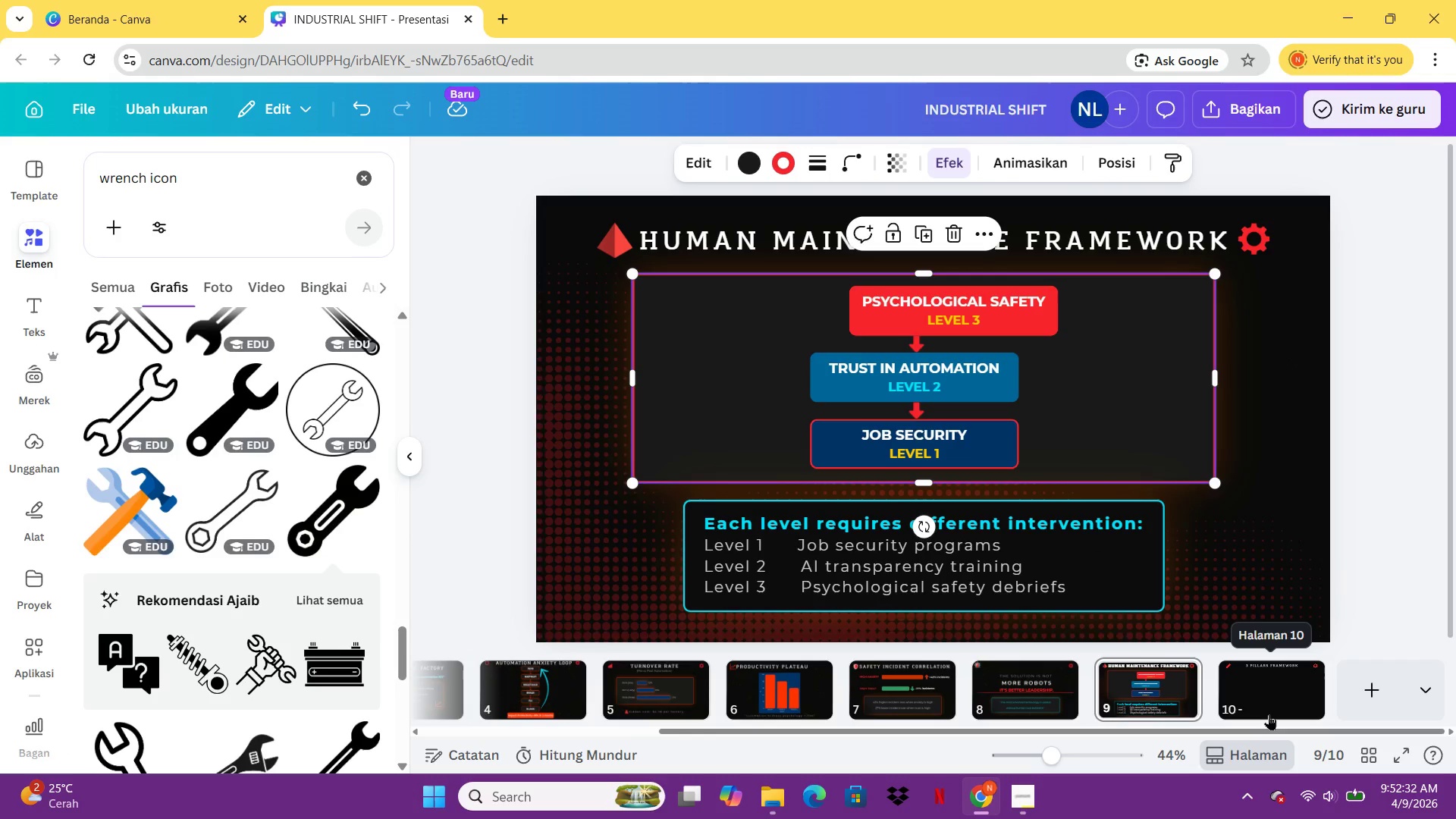 
left_click([1269, 714])
 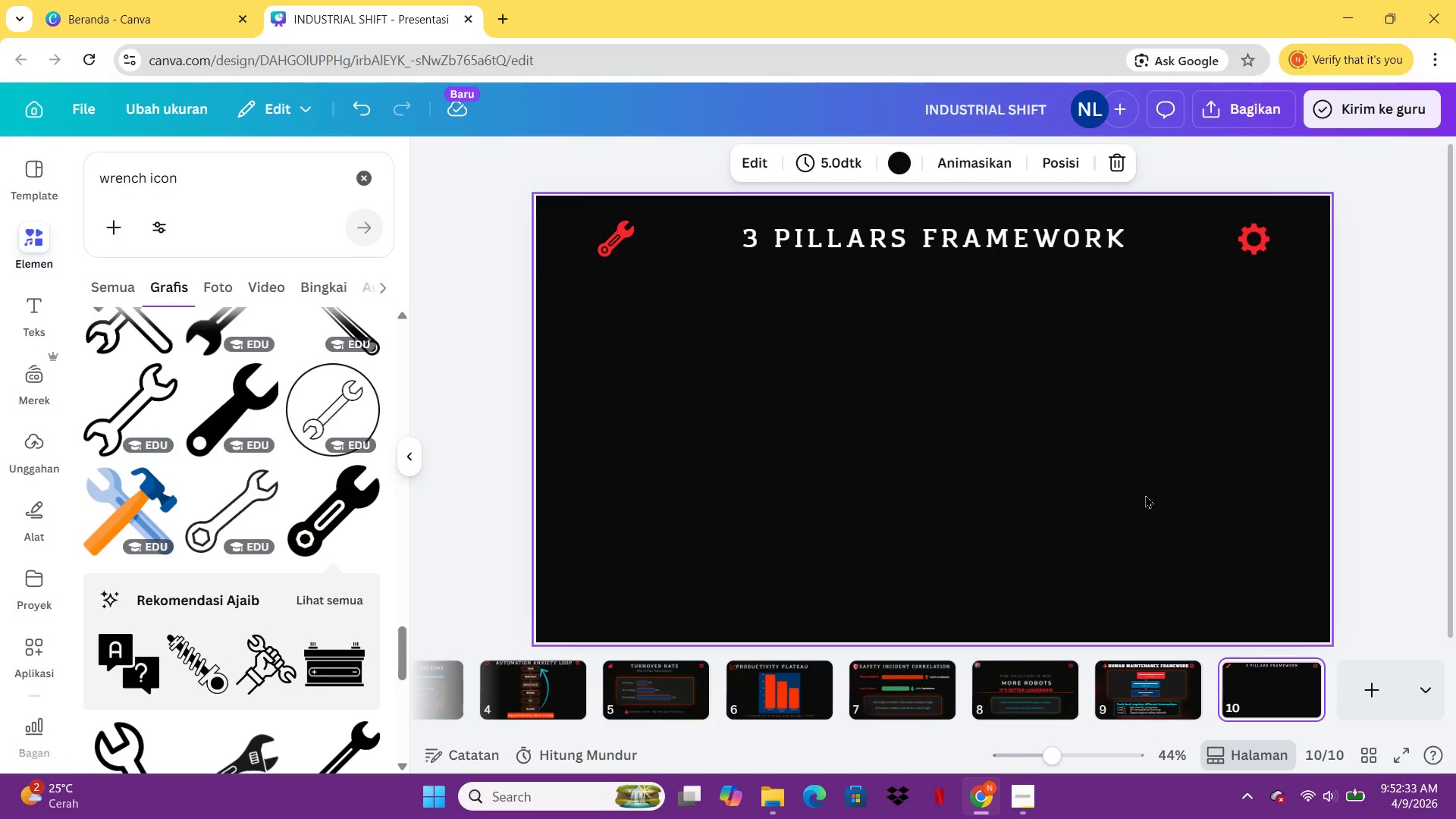 
left_click([1145, 494])
 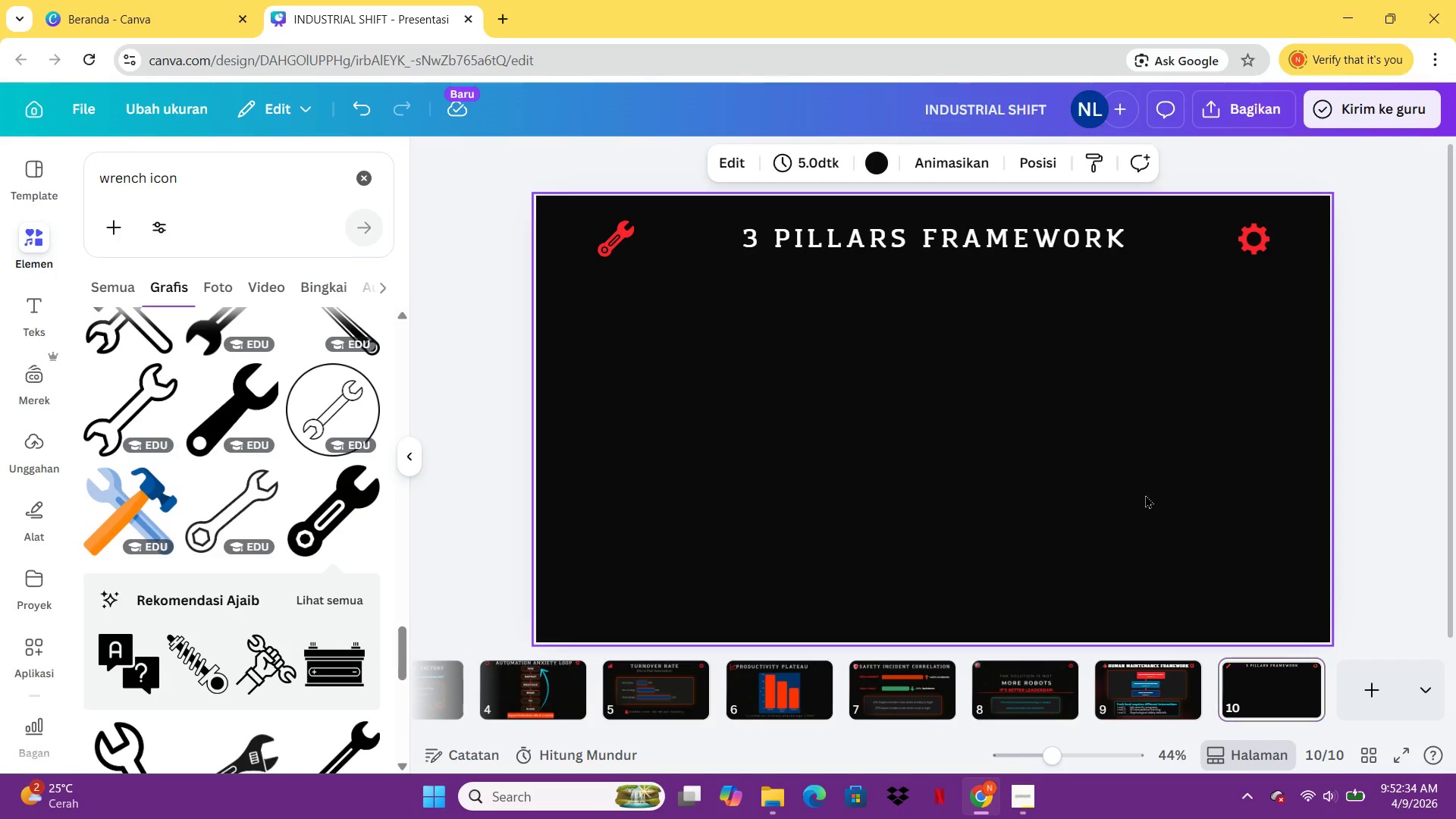 
key(Control+ControlLeft)
 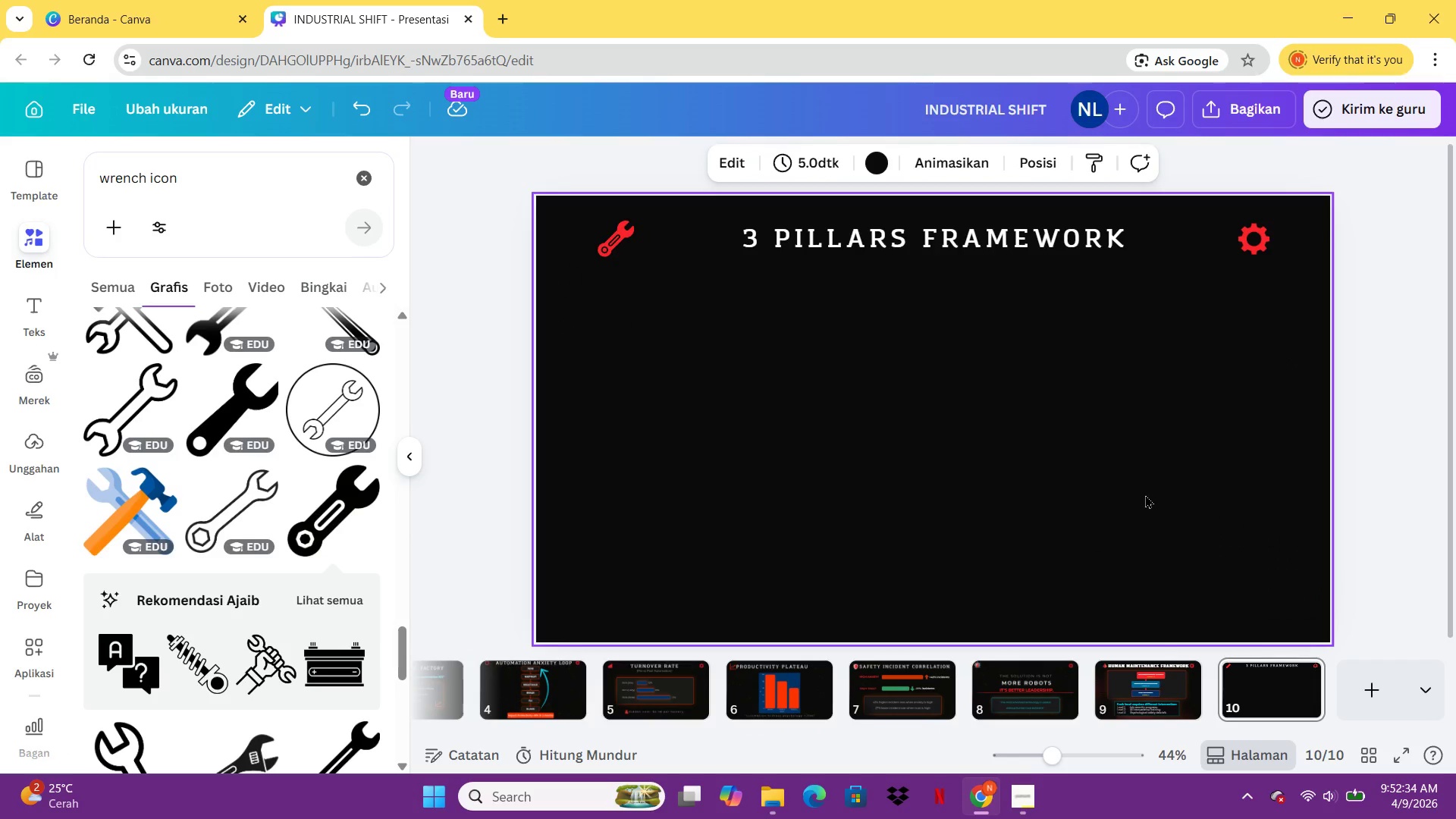 
key(Control+V)
 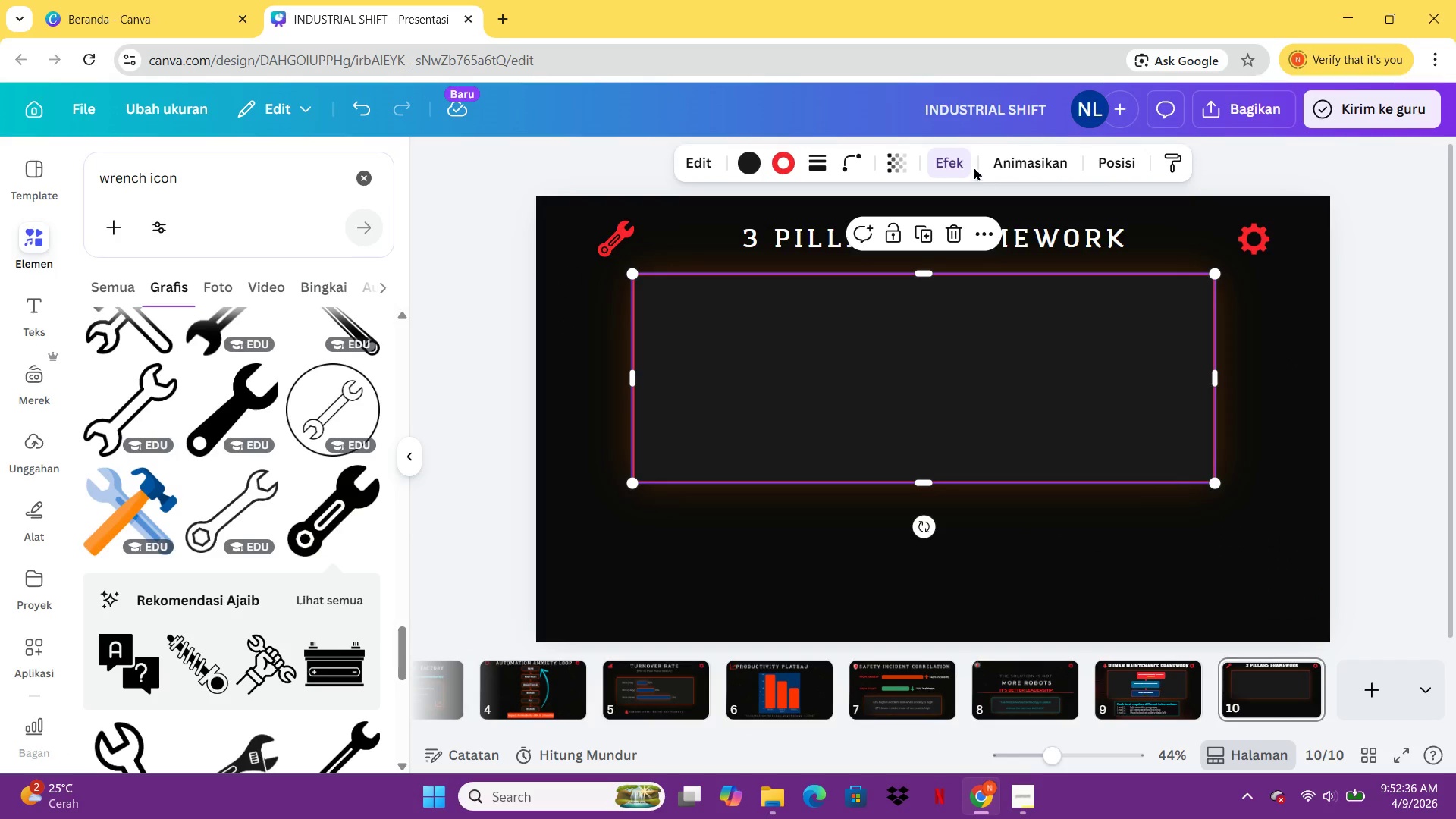 
left_click([953, 160])
 